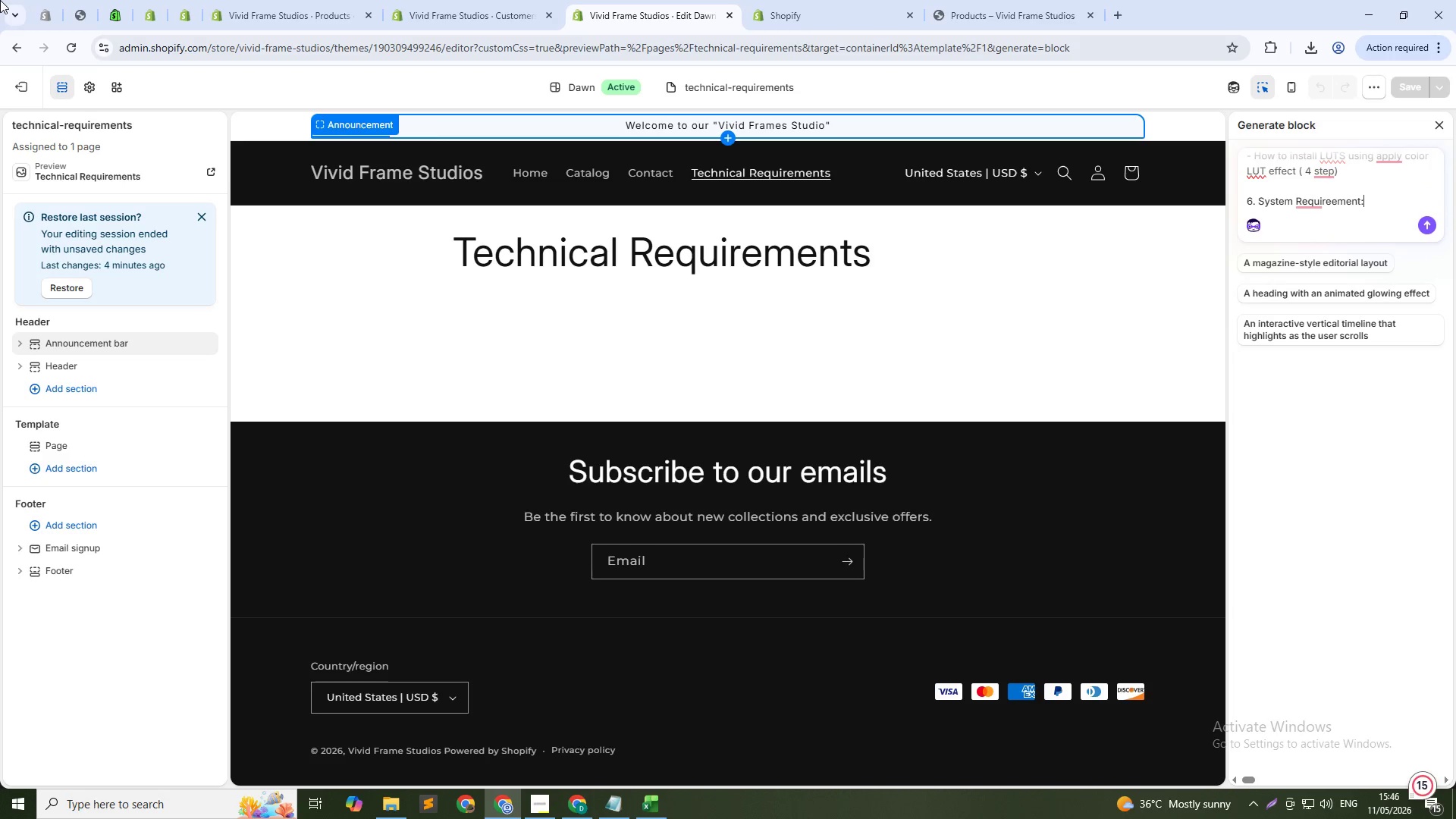 
key(Shift+Enter)
 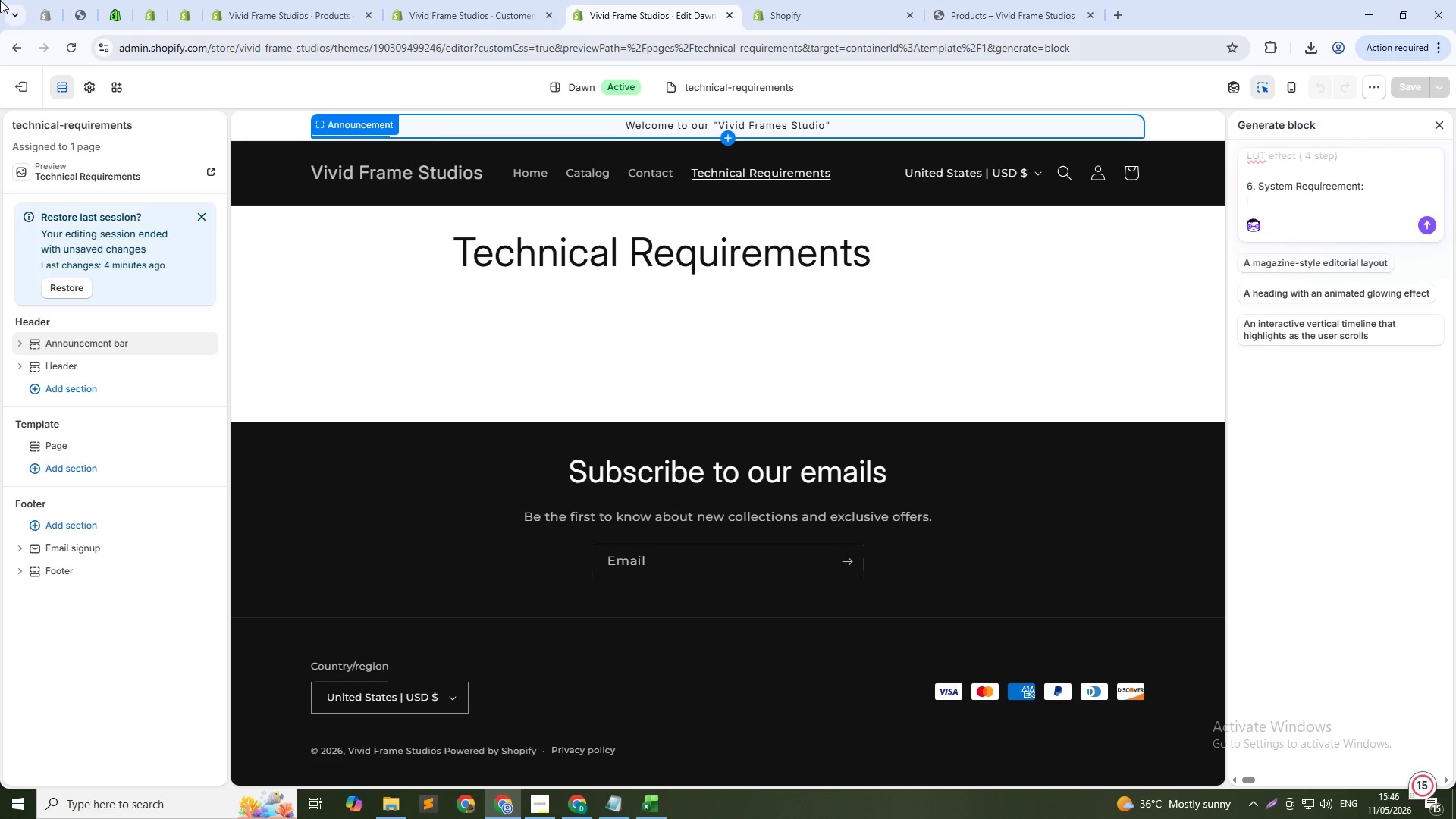 
type(- Operating system, software, RAM, Storage, gRAPHICS cRAD)
key(Backspace)
key(Backspace)
key(Backspace)
type(ARD)
 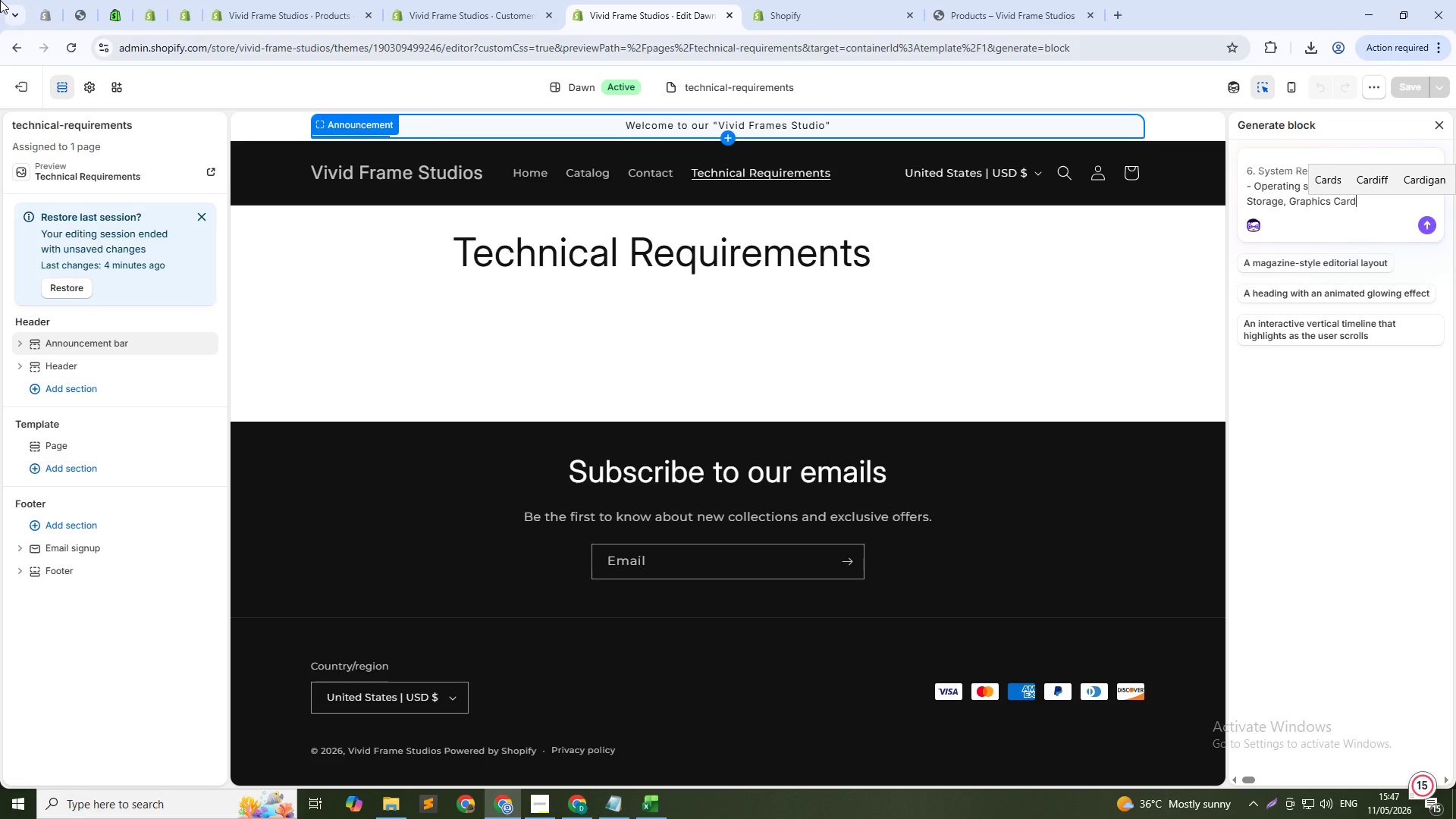 
hold_key(key=CapsLock, duration=0.34)
 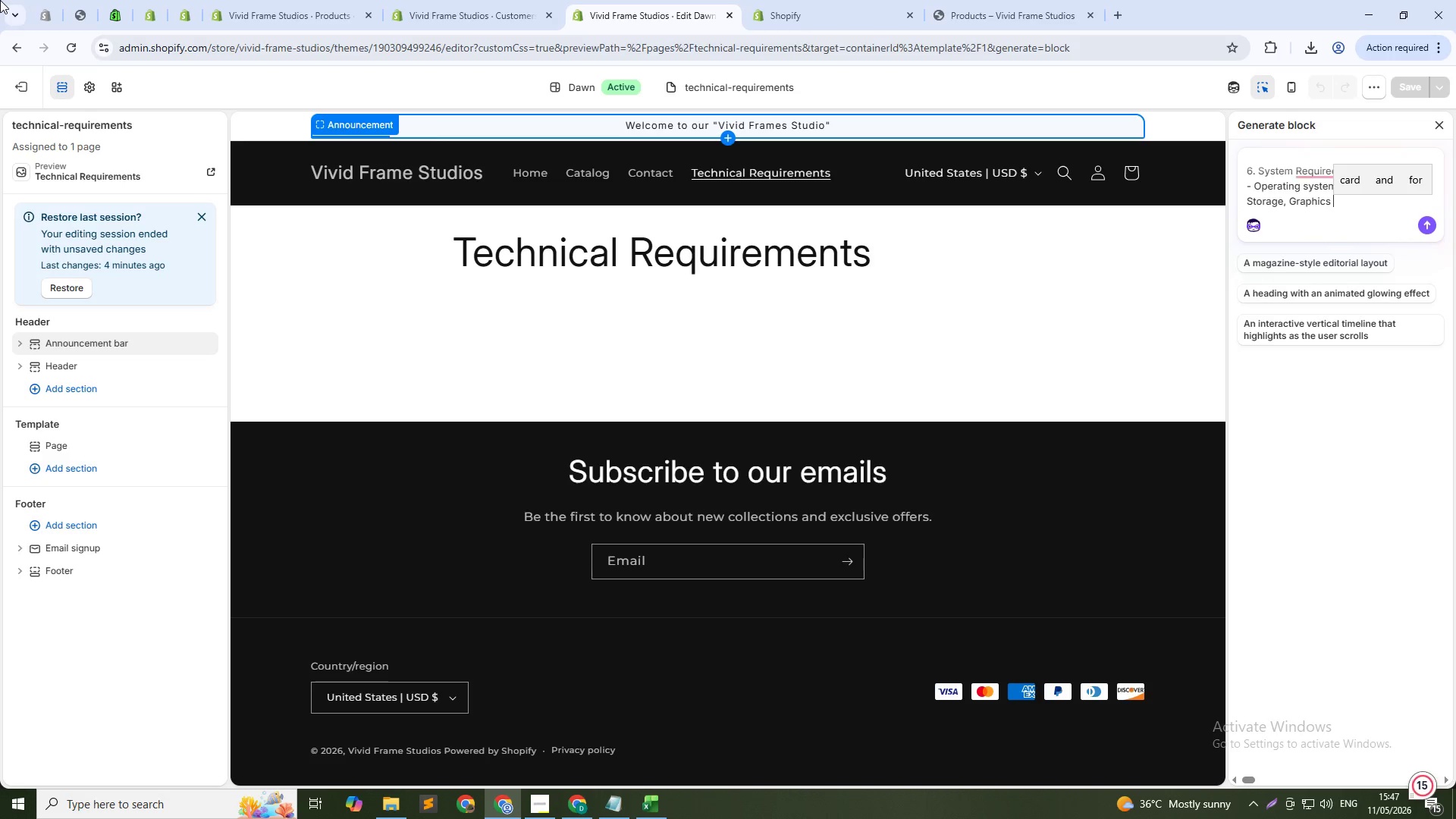 
key(Shift+Enter)
 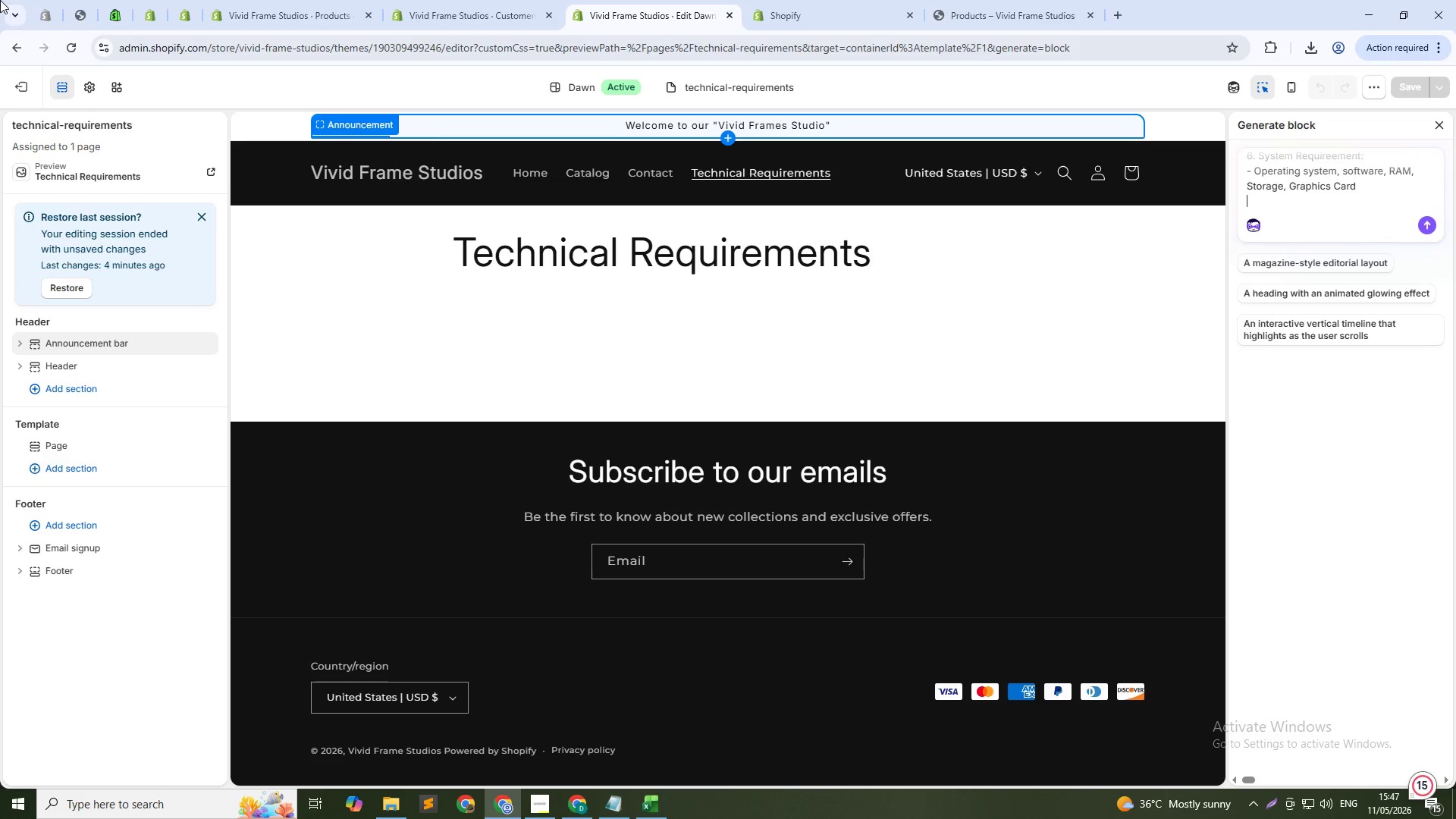 
key(Shift+Enter)
 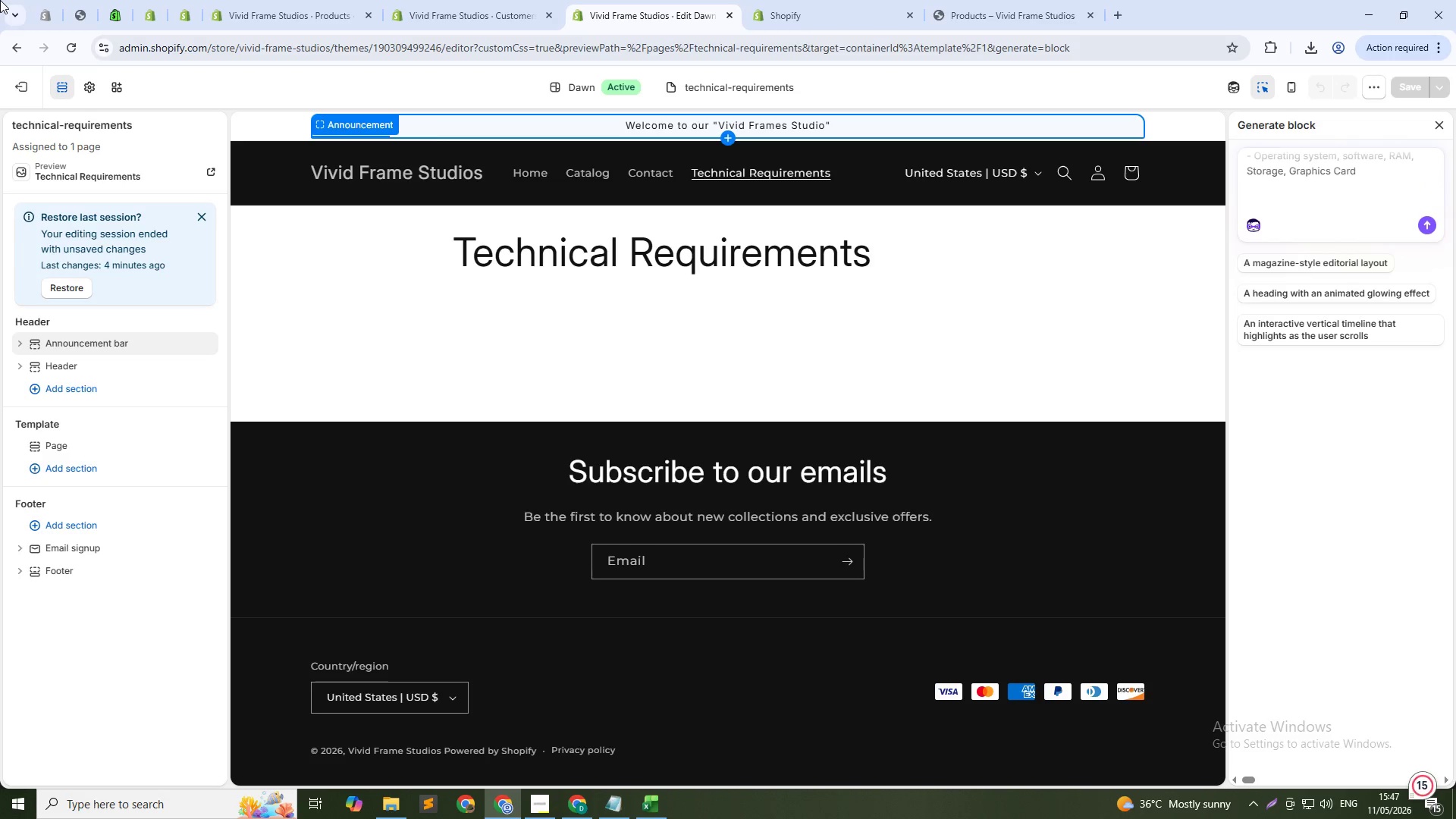 
type(7. Trobleshooting:)
 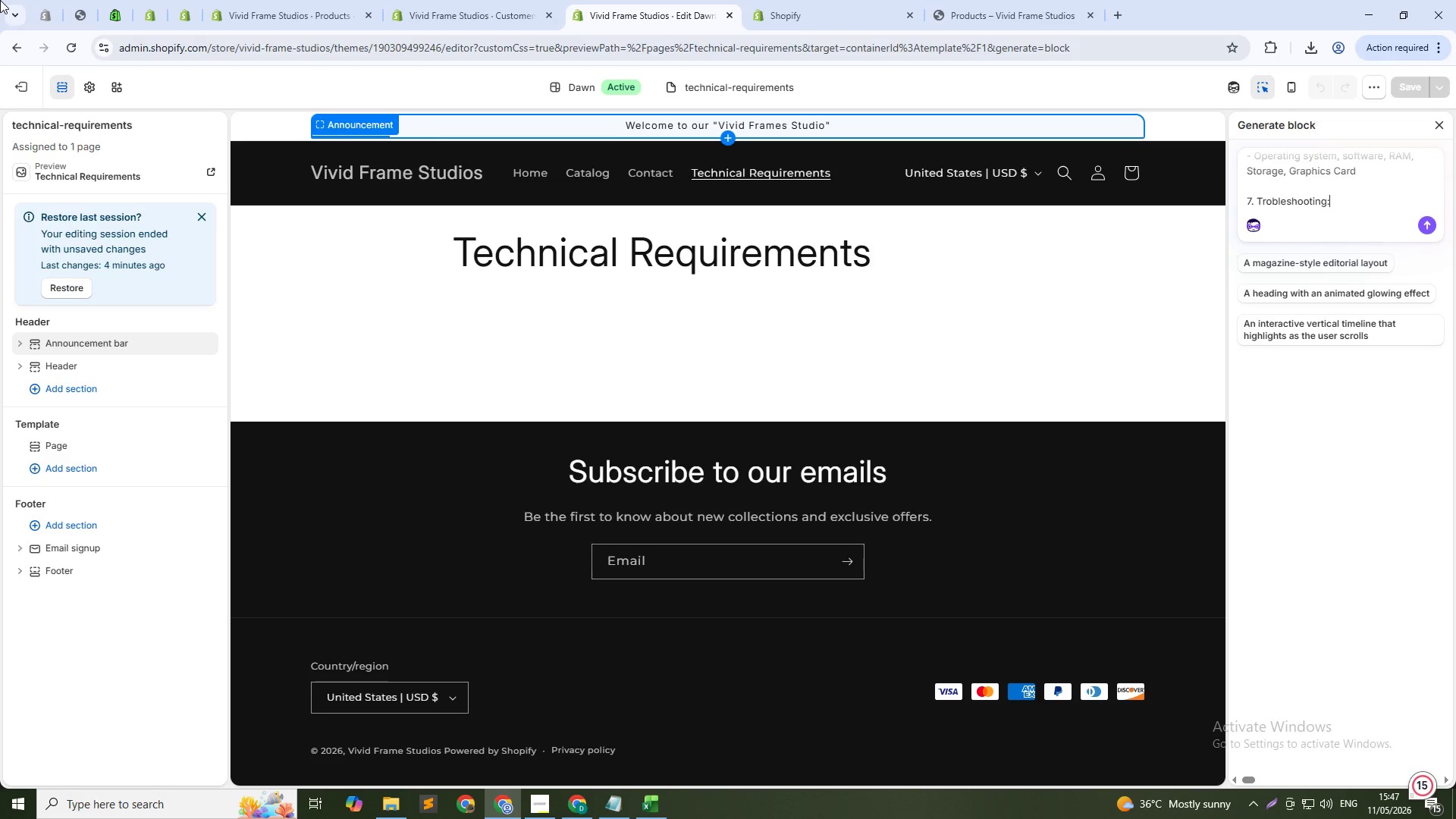 
key(Shift+Enter)
 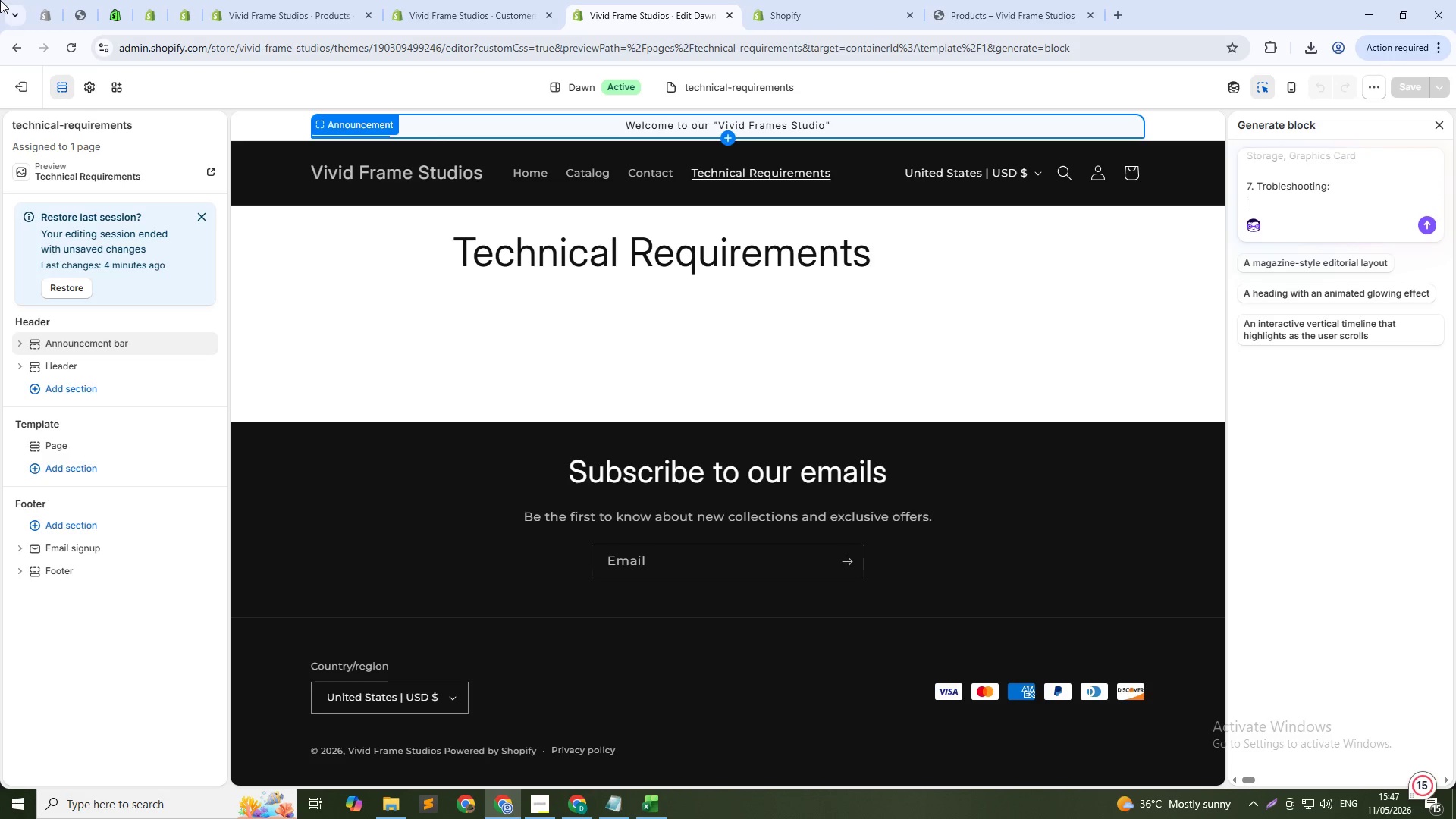 
type(lut NOT SHOWING , lut lloks )
 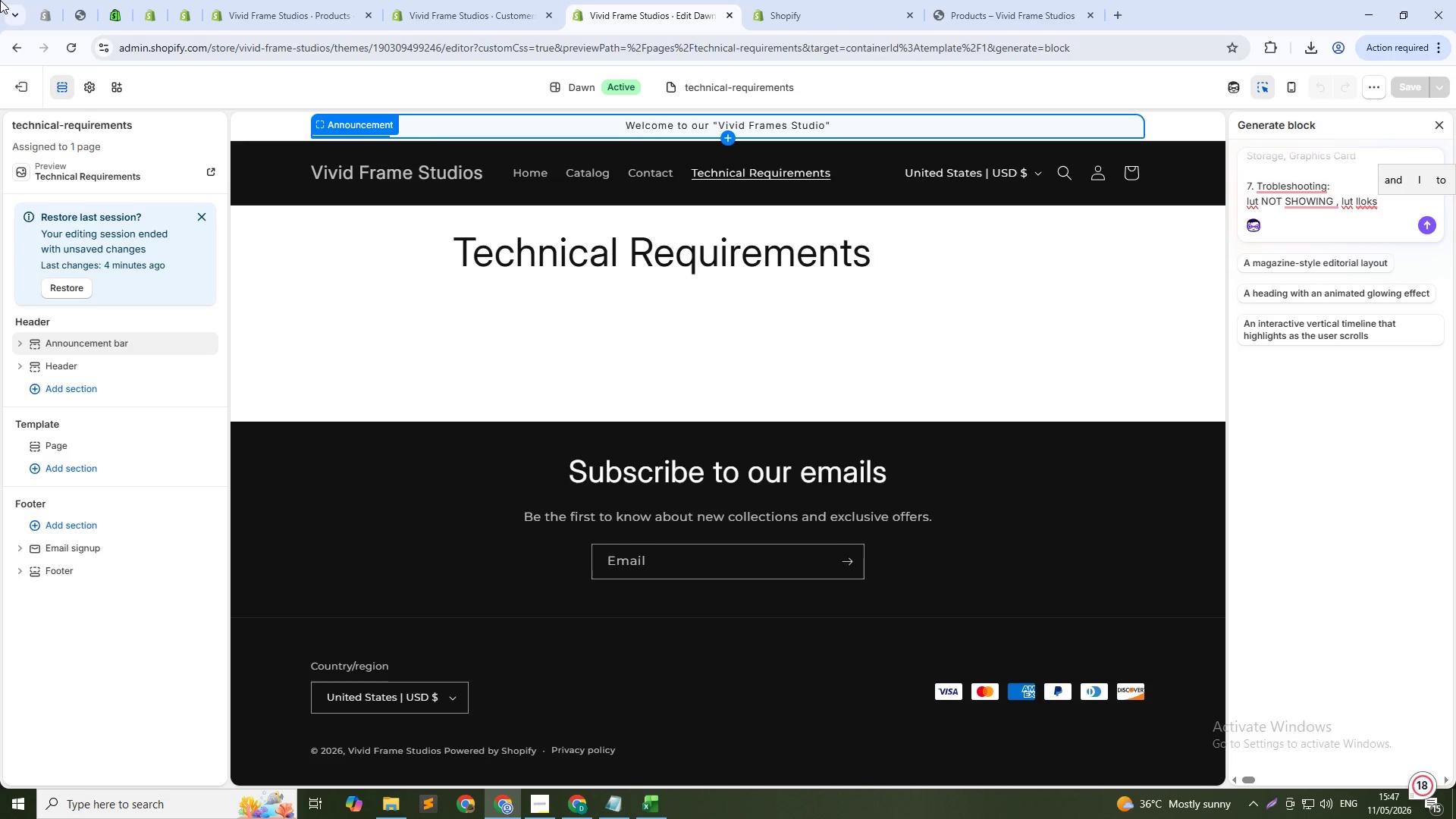 
wait(6.7)
 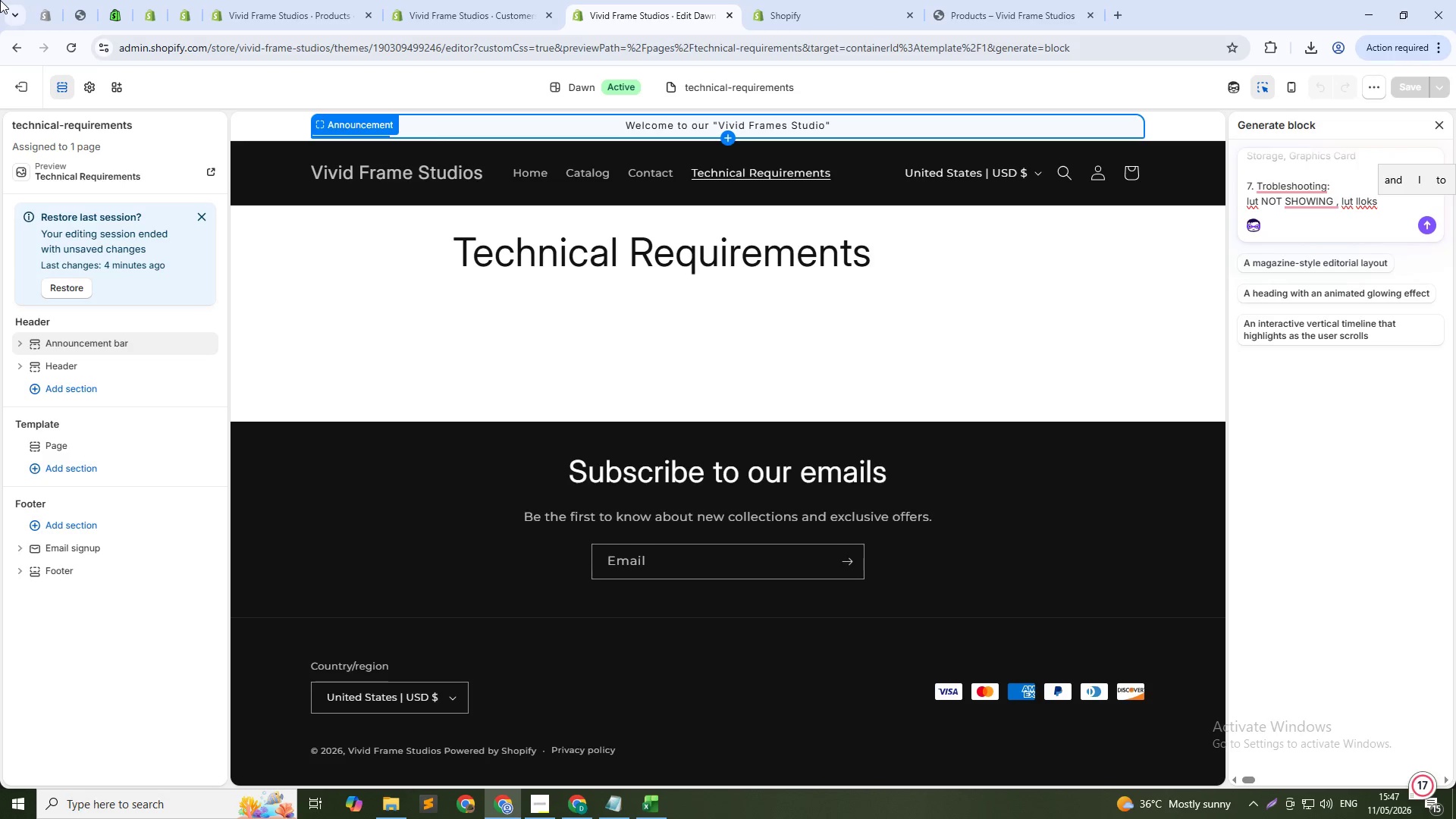 
key(Backspace)
key(Backspace)
key(Backspace)
key(Backspace)
key(Backspace)
type(ooks differents, MOD)
key(Backspace)
type(GRT not workig)
key(Backspace)
type(ng, Need help email)
 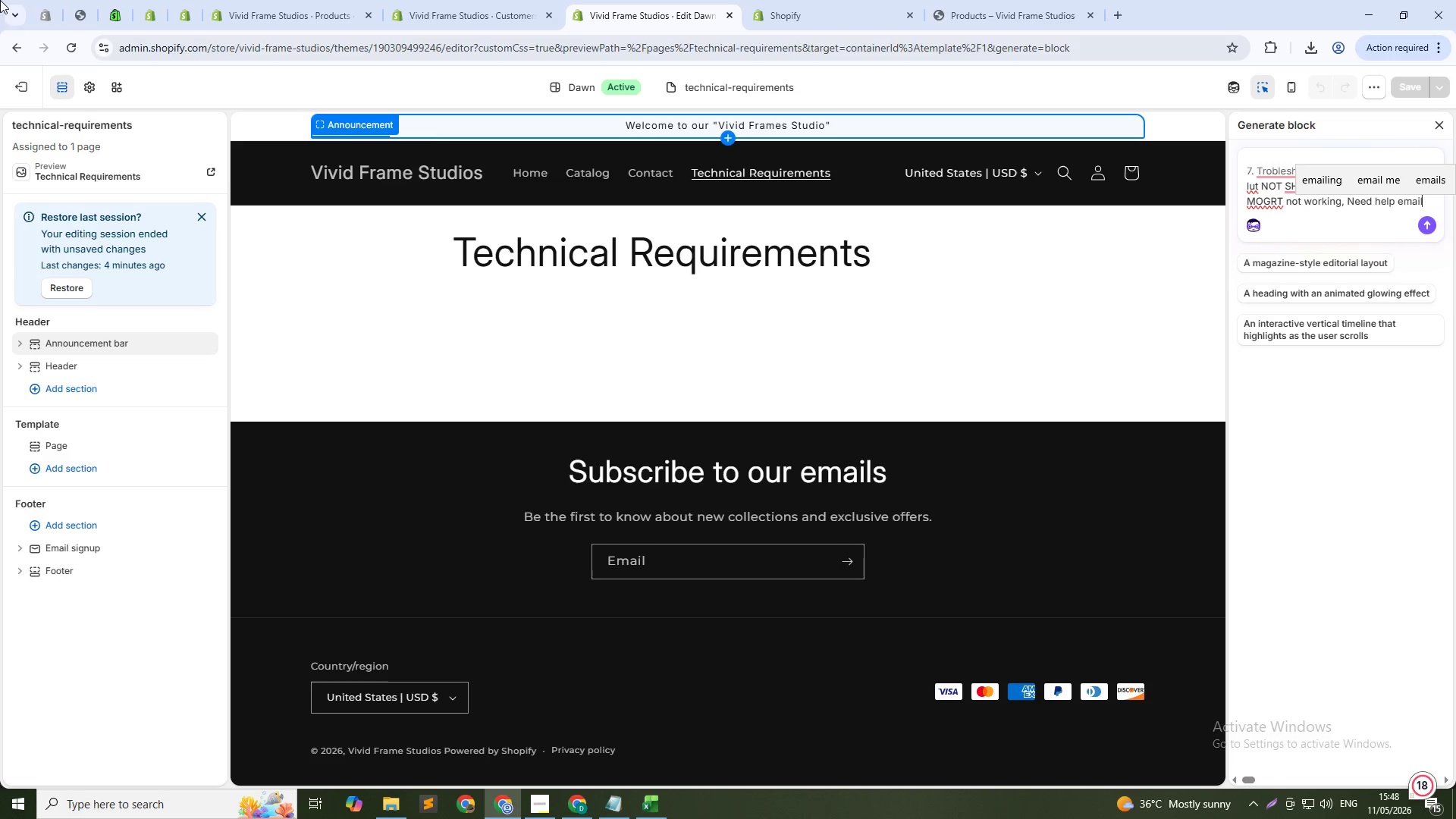 
key(Shift+Enter)
 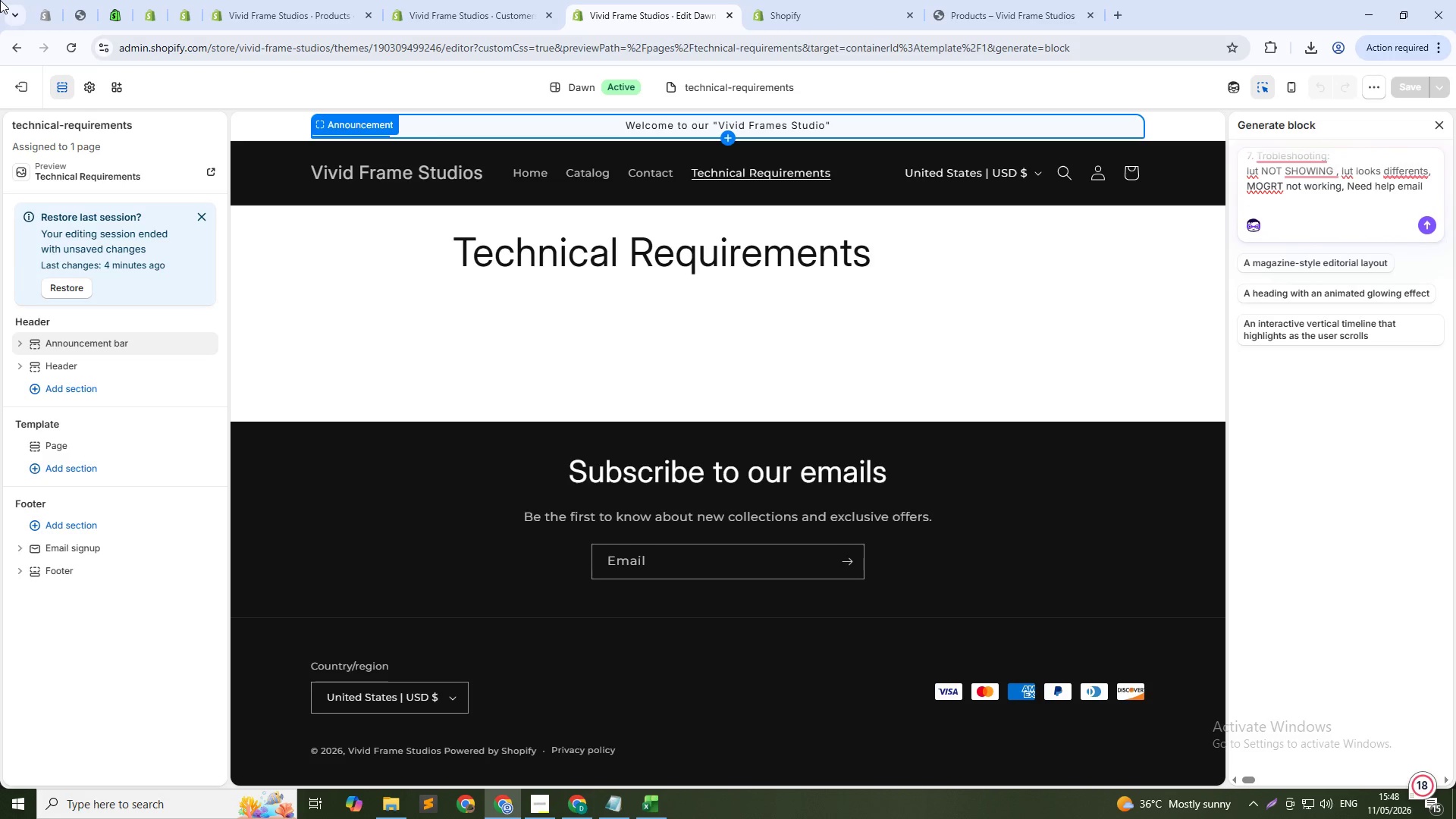 
type(use proper html tags(h1, h2, h3, ul, li, hr, p) add emoji for each section. make it responsive for mobile. output only the html code ,)
 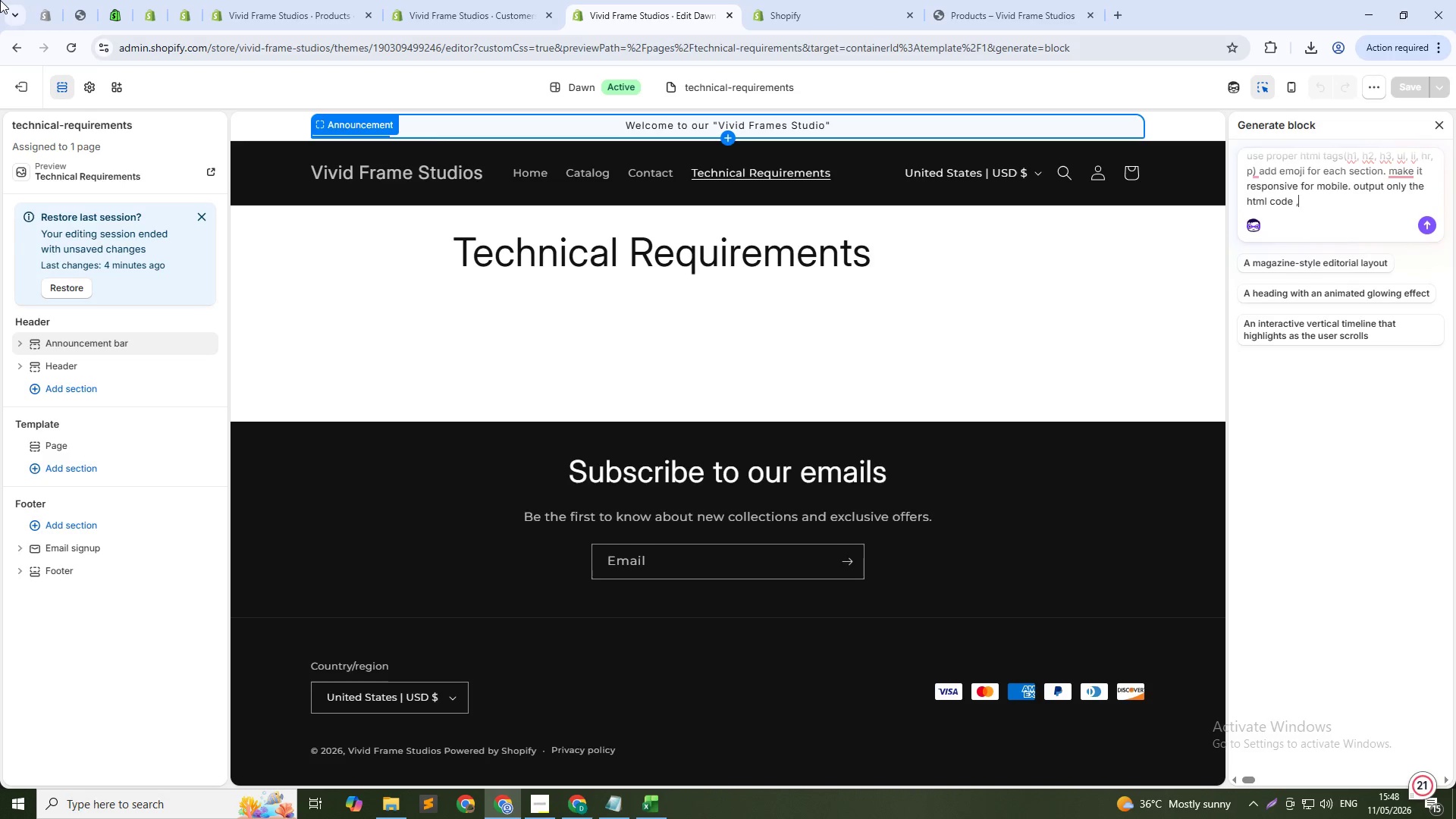 
wait(5.02)
 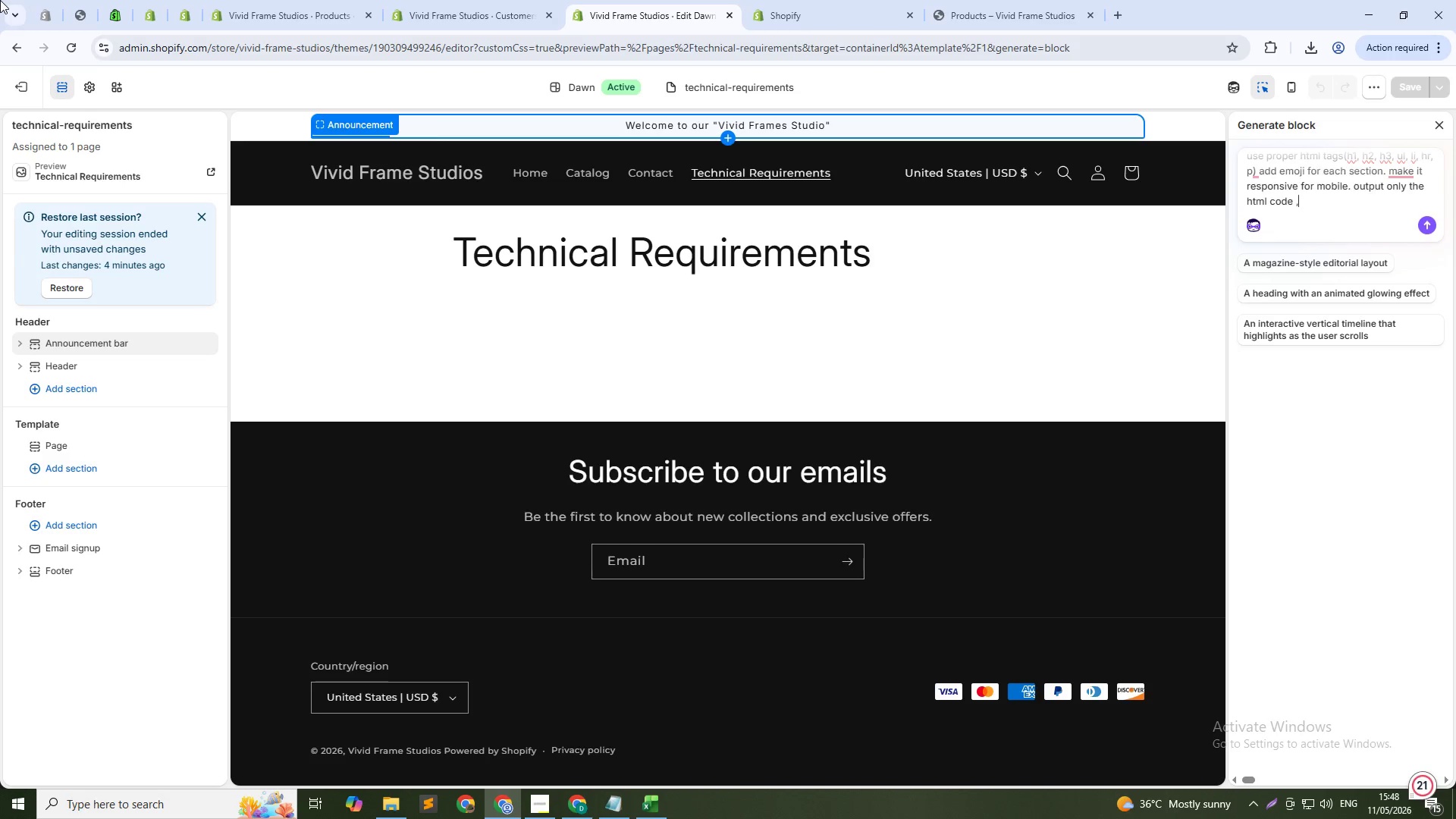 
left_click_drag(start_coordinate=[1354, 184], to_coordinate=[1364, 220])
 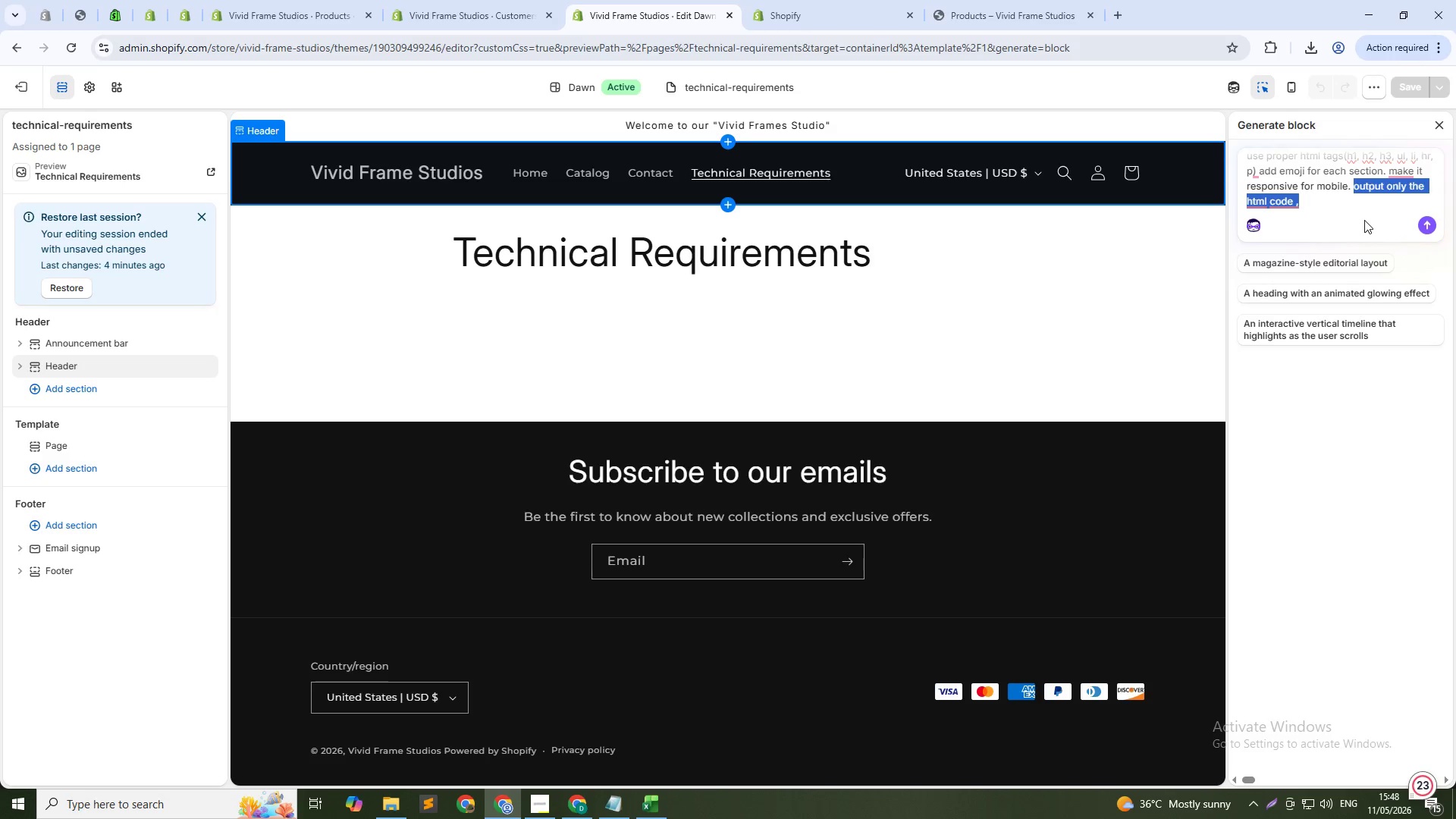 
key(Backspace)
 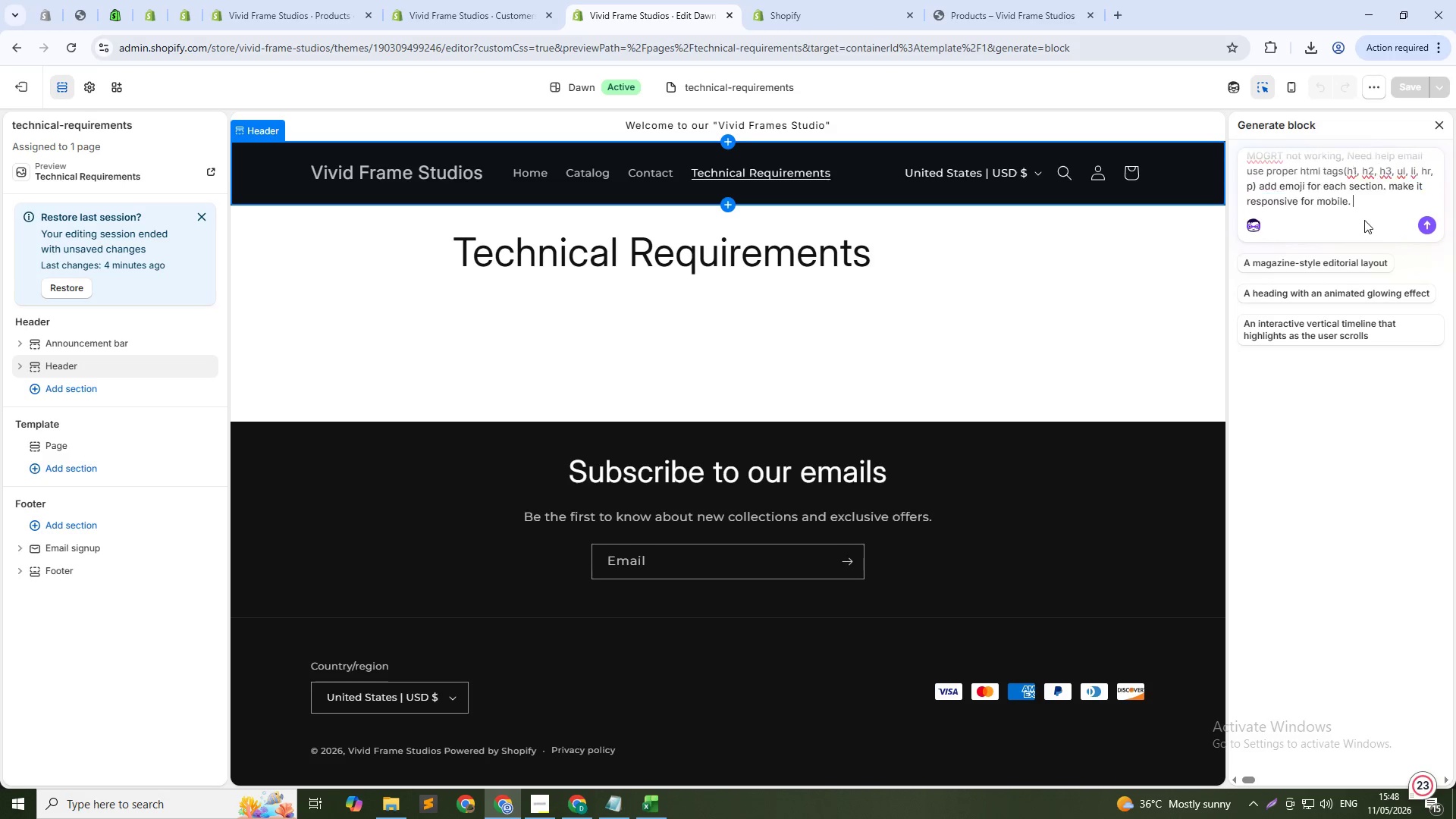 
key(Enter)
 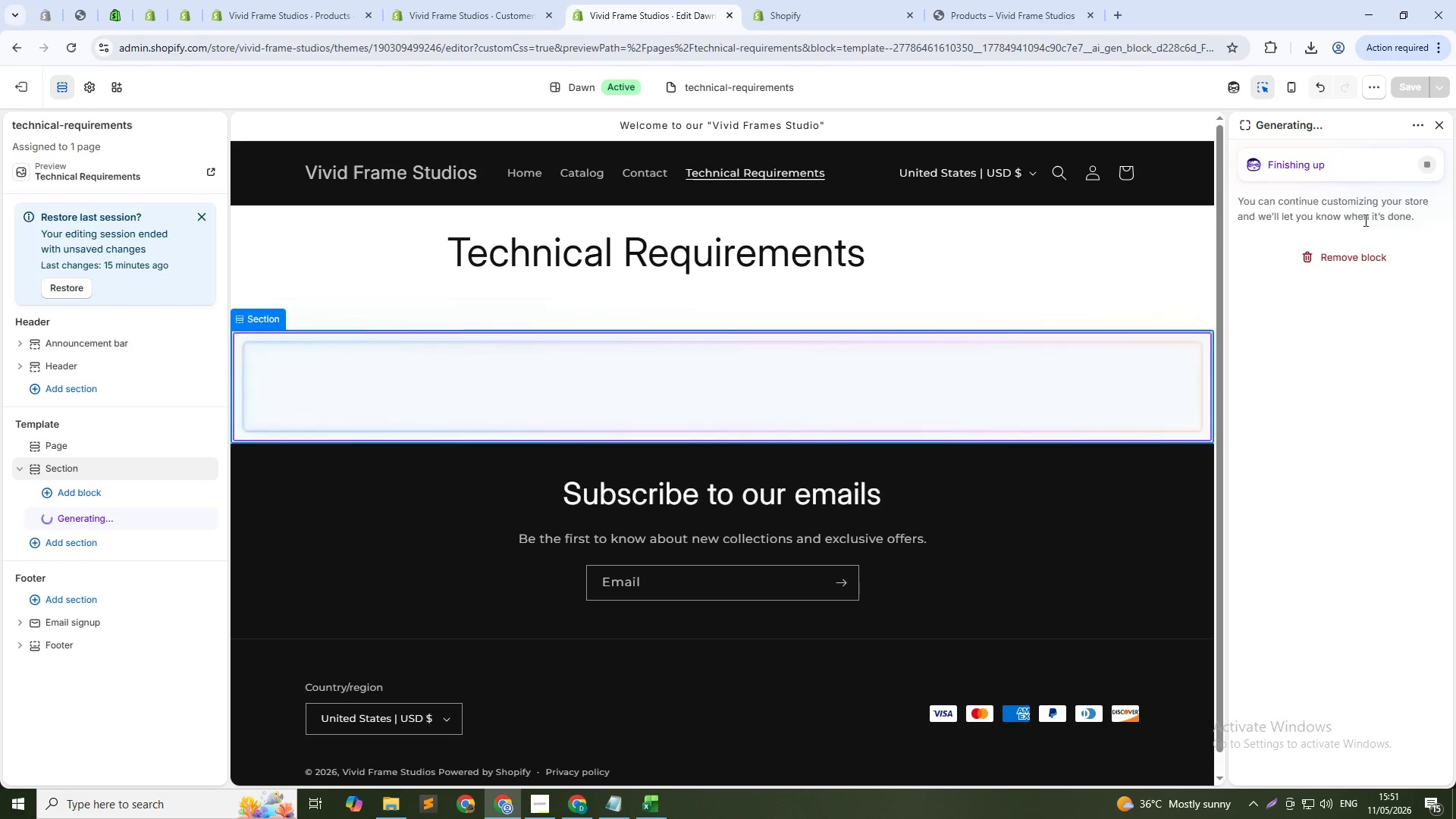 
wait(152.39)
 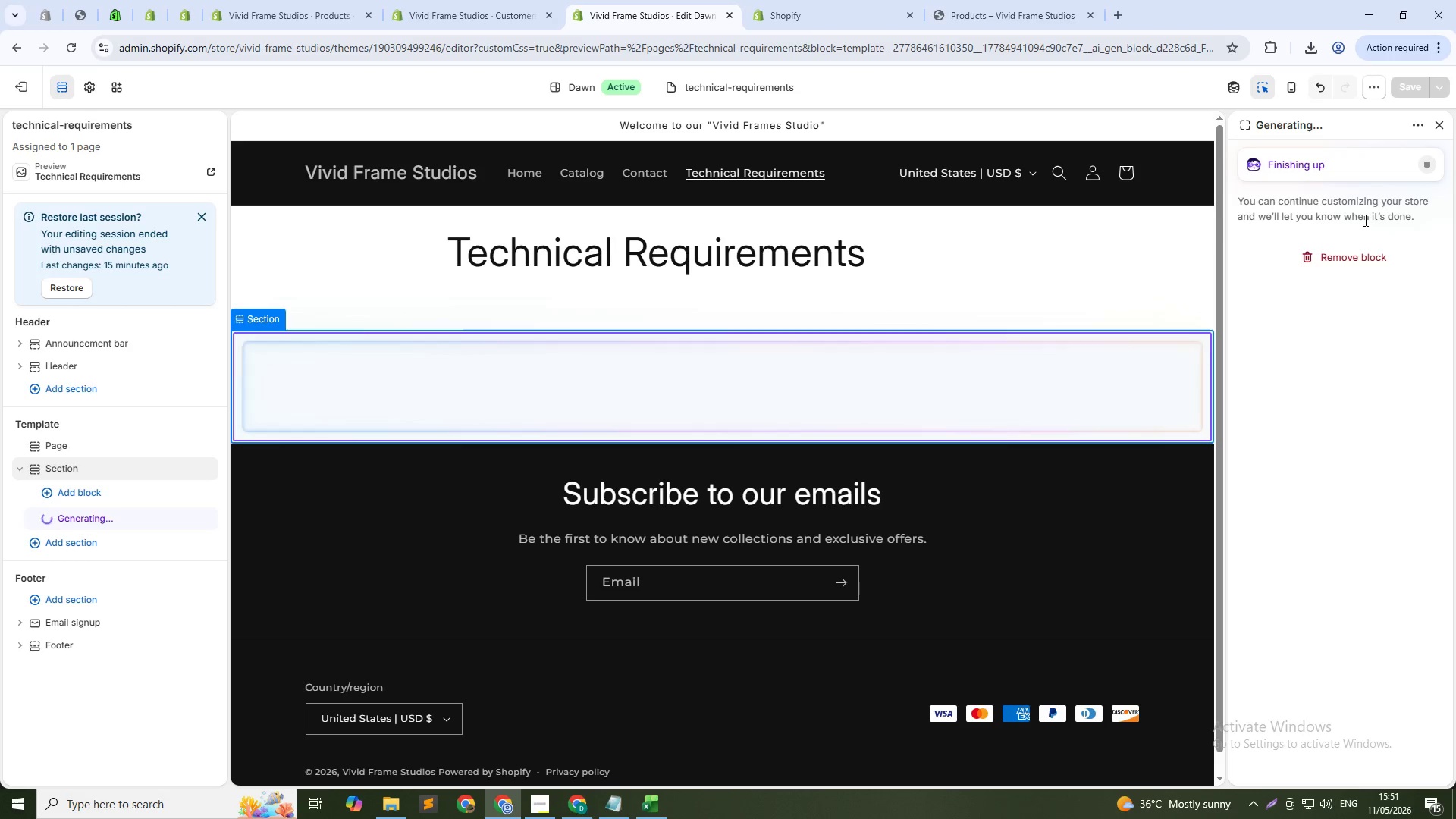 
scroll: coordinate [846, 316], scroll_direction: down, amount: 20.0
 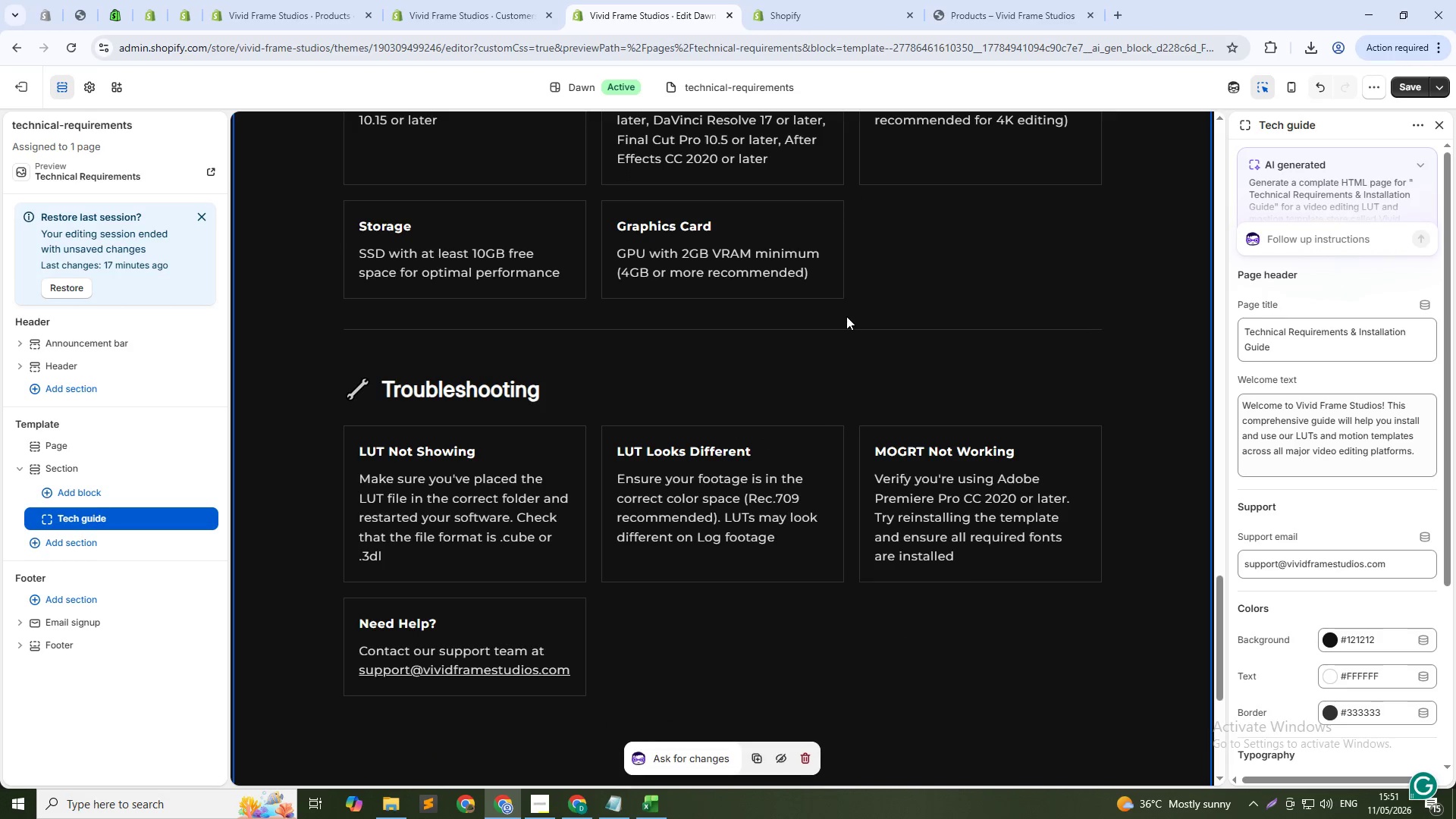 
scroll: coordinate [843, 317], scroll_direction: down, amount: 3.0
 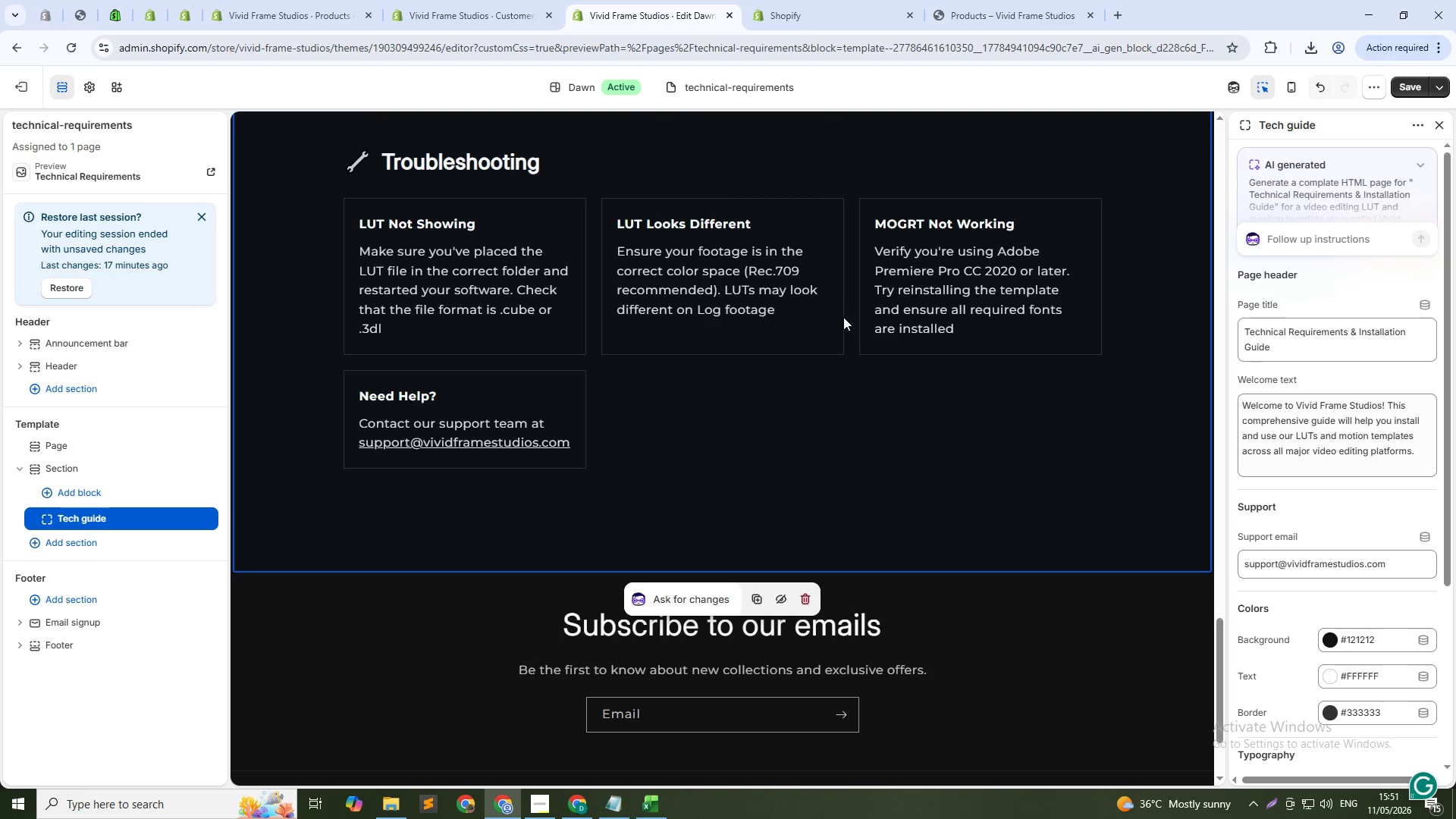 
scroll: coordinate [842, 322], scroll_direction: up, amount: 5.0
 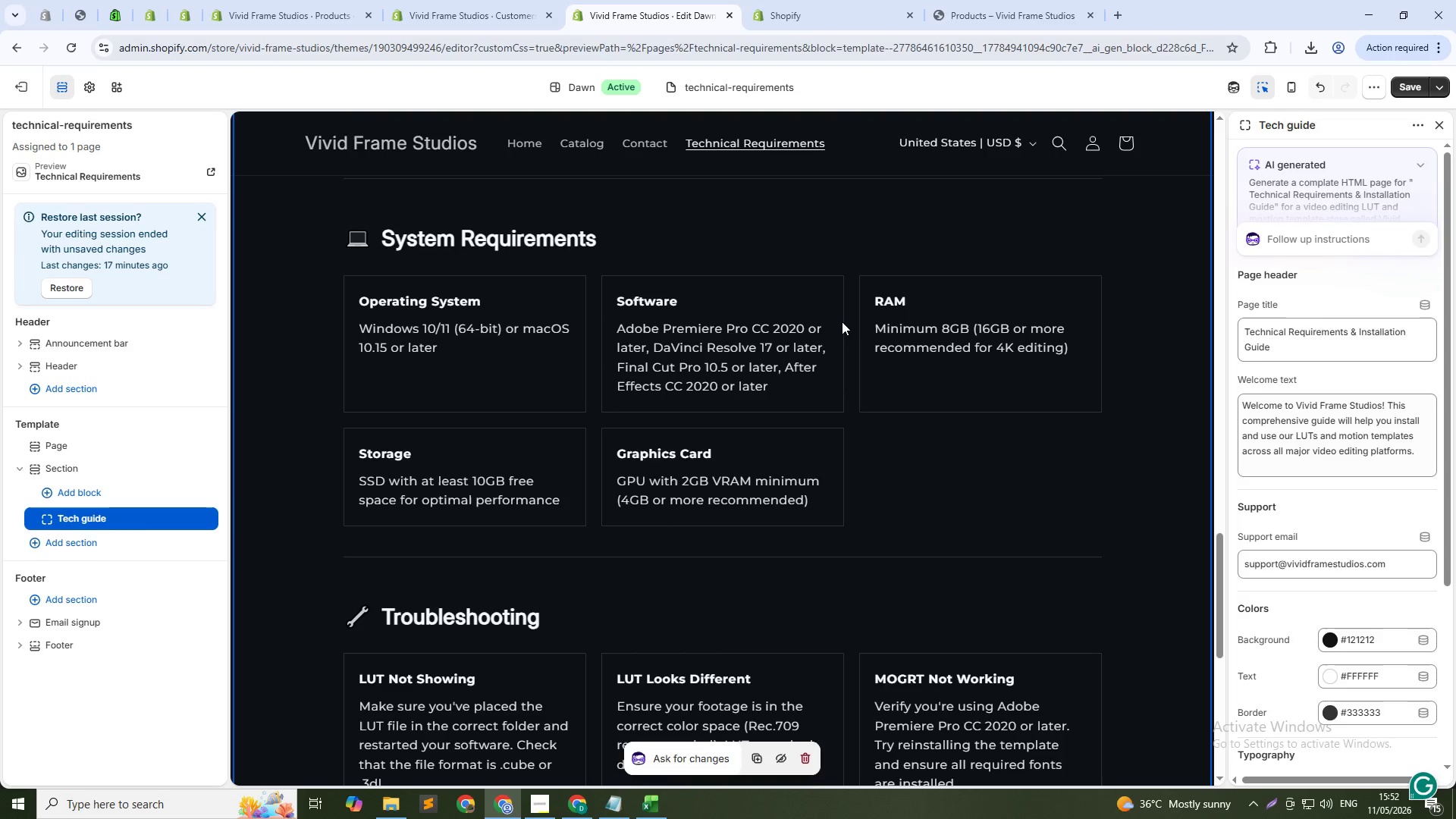 
wait(33.78)
 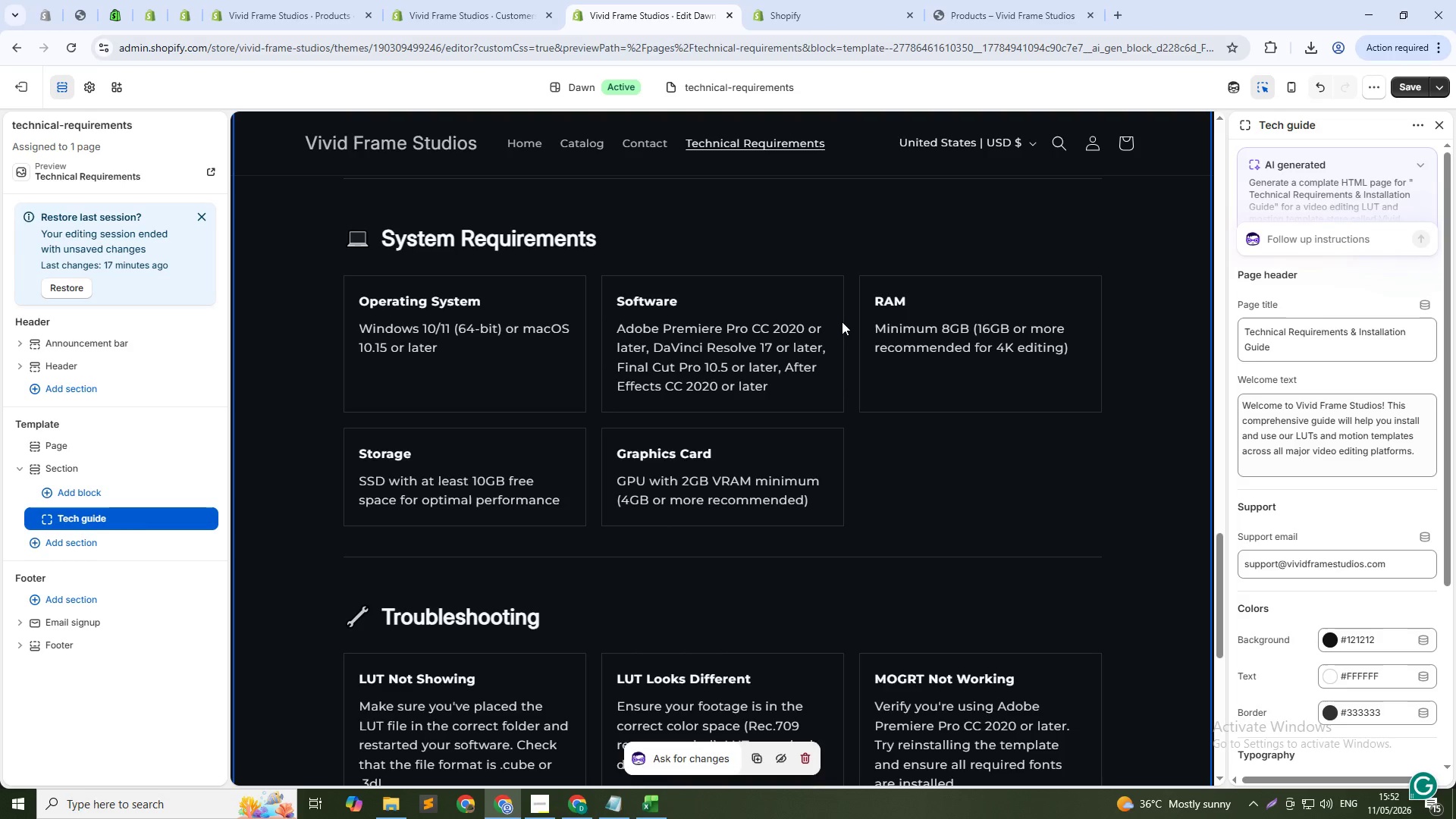 
scroll: coordinate [706, 433], scroll_direction: down, amount: 14.0
 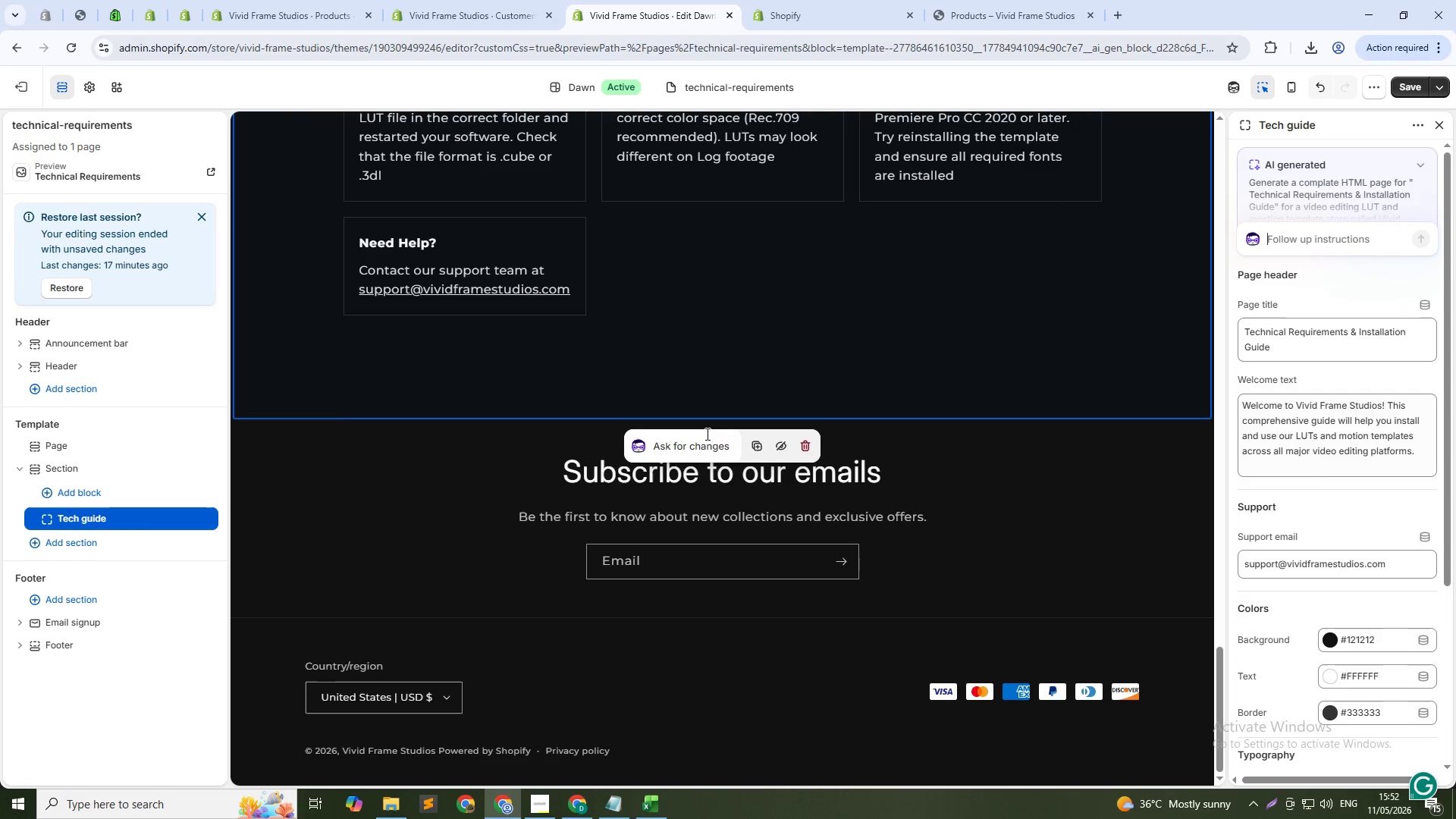 
scroll: coordinate [614, 413], scroll_direction: up, amount: 6.0
 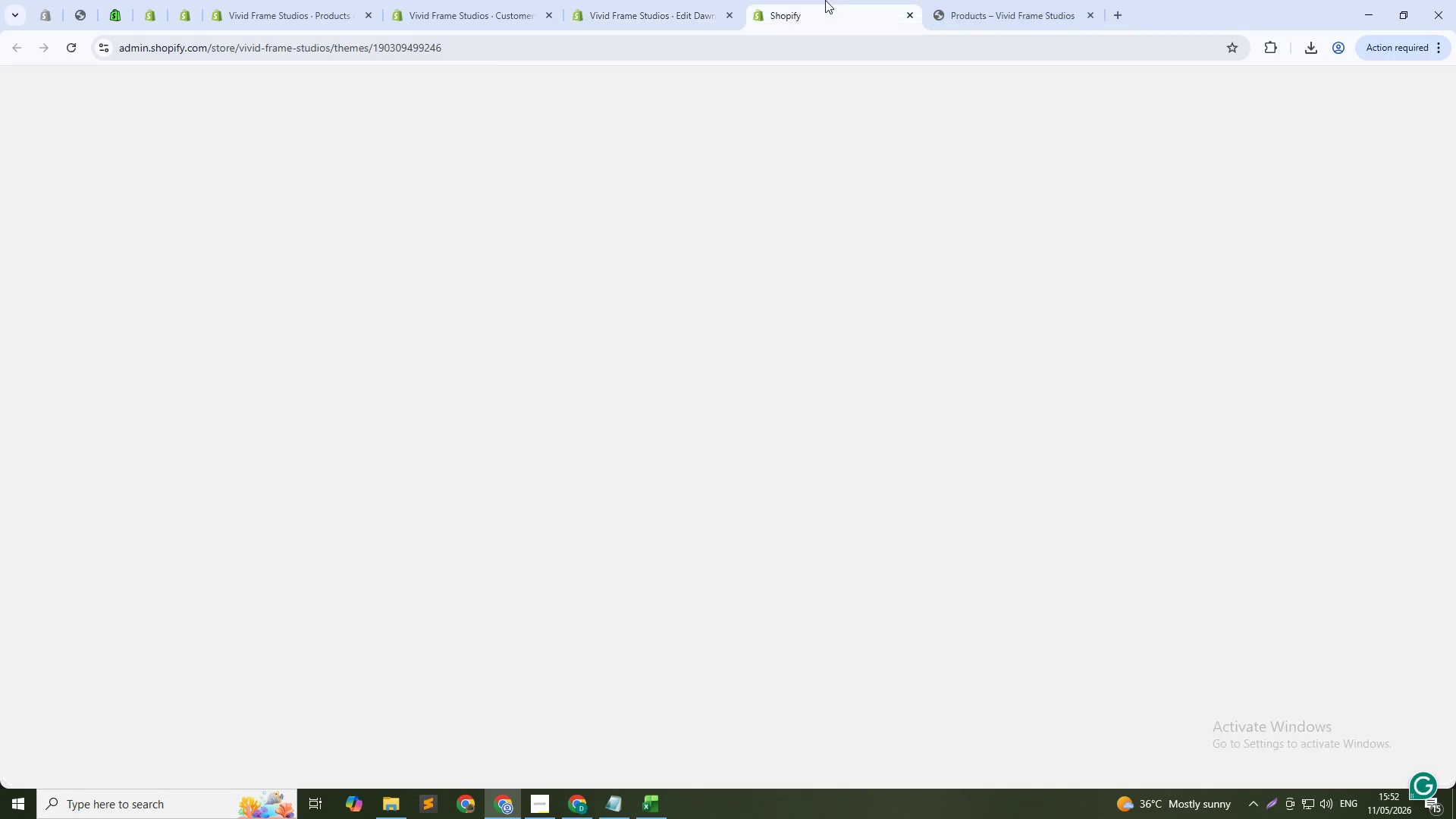 
left_click([667, 0])
 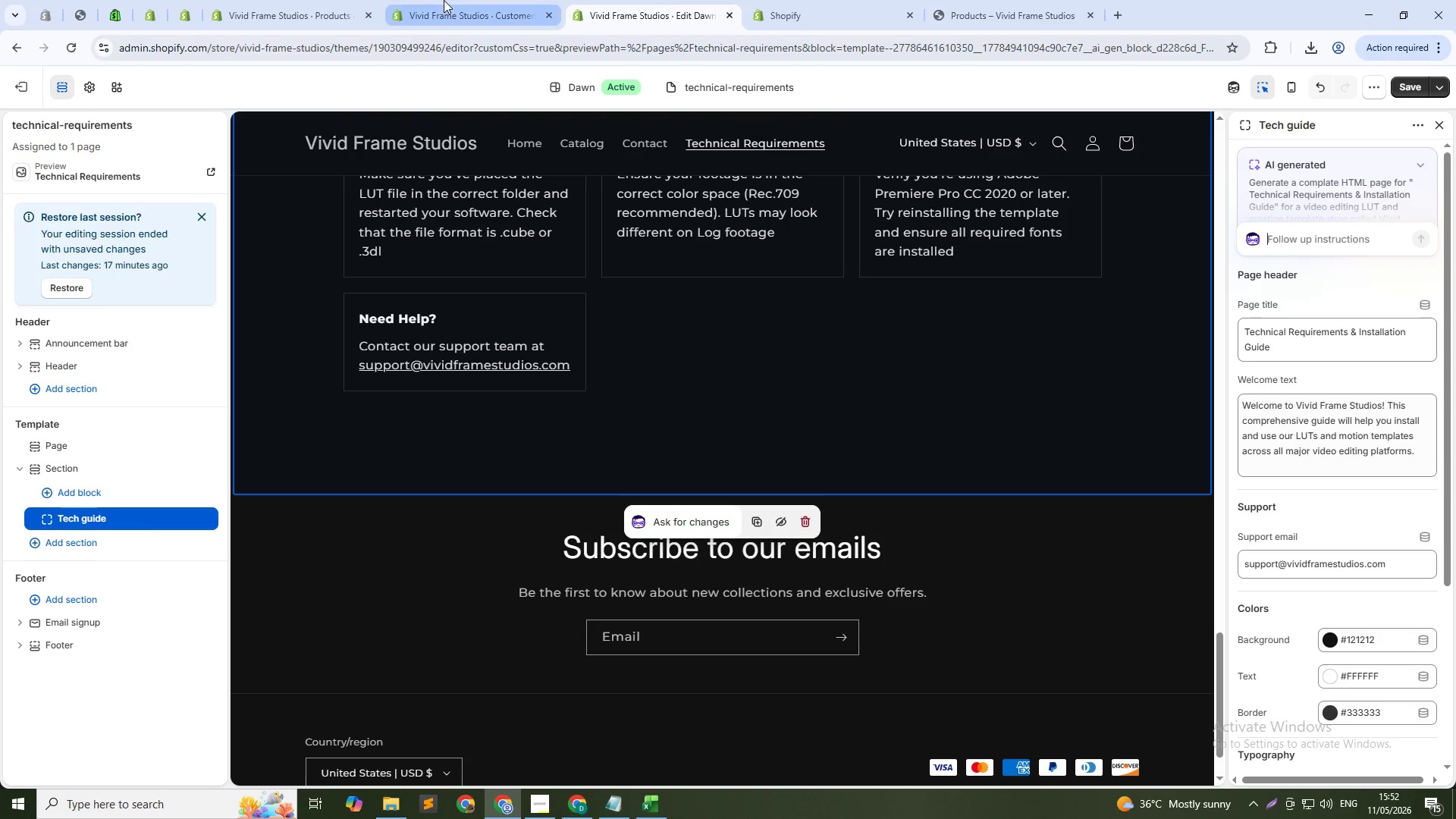 
scroll: coordinate [833, 265], scroll_direction: down, amount: 6.0
 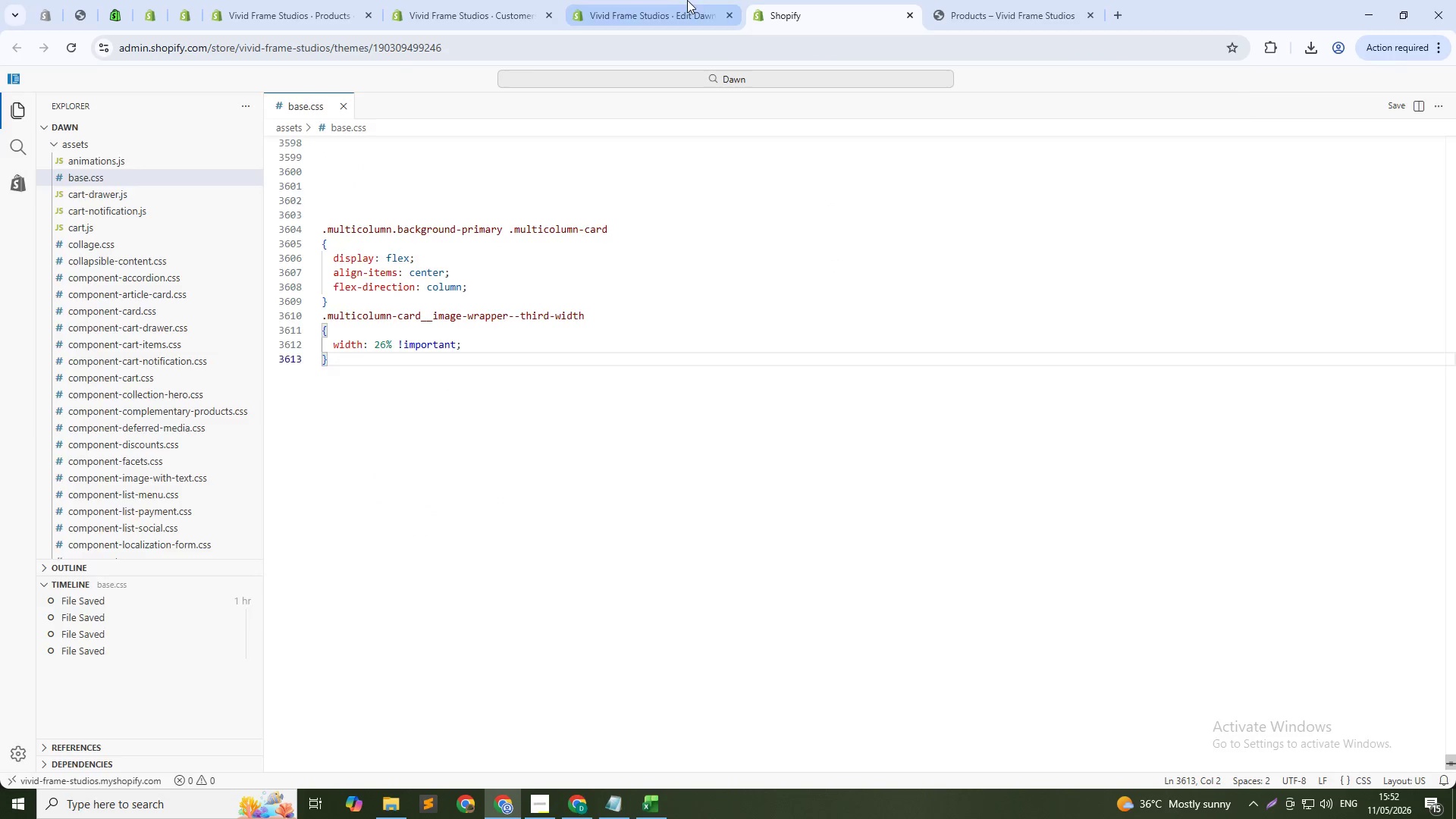 
left_click([443, 0])
 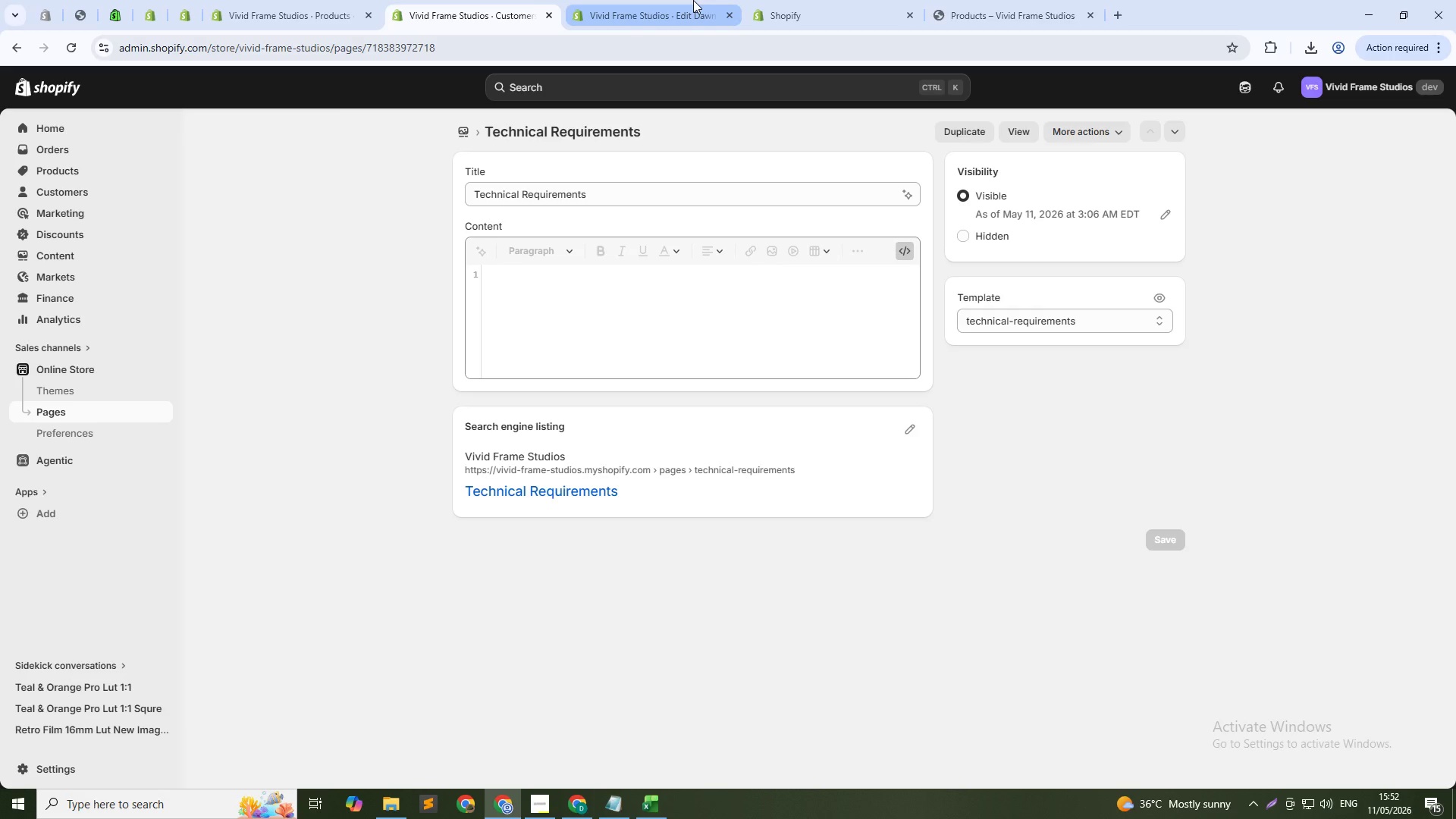 
left_click([693, 0])
 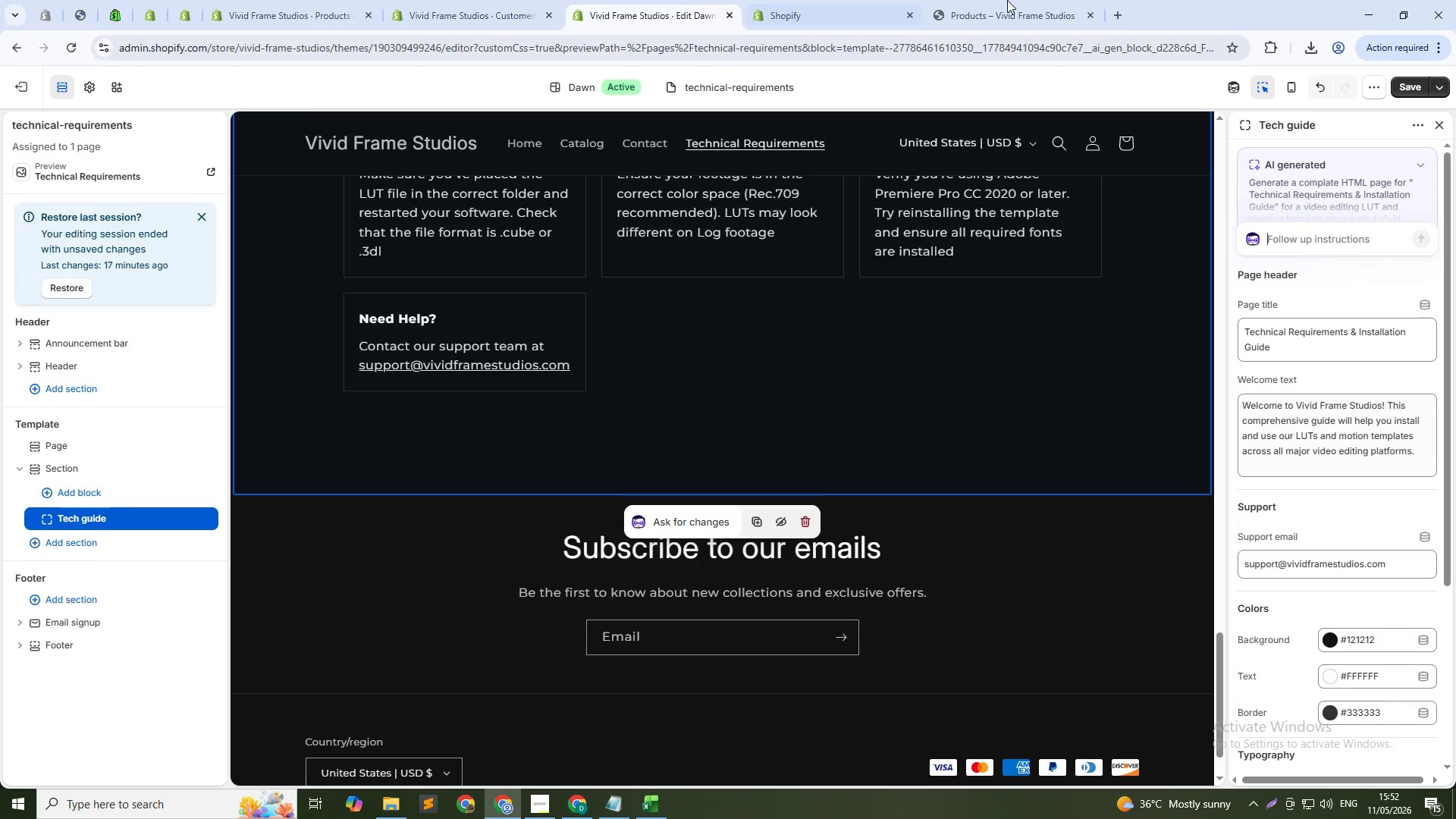 
left_click([1097, 0])
 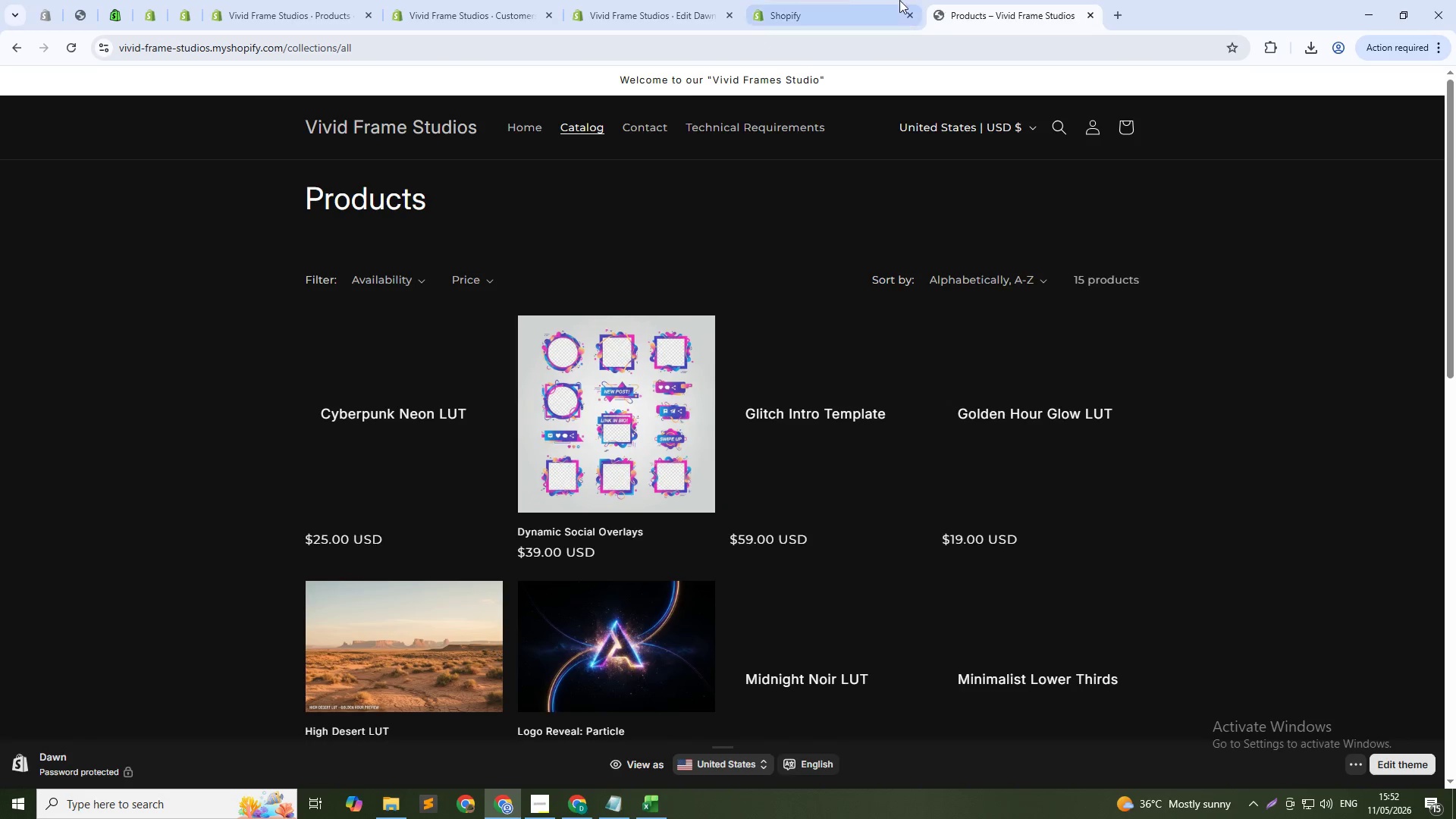 
left_click([812, 0])
 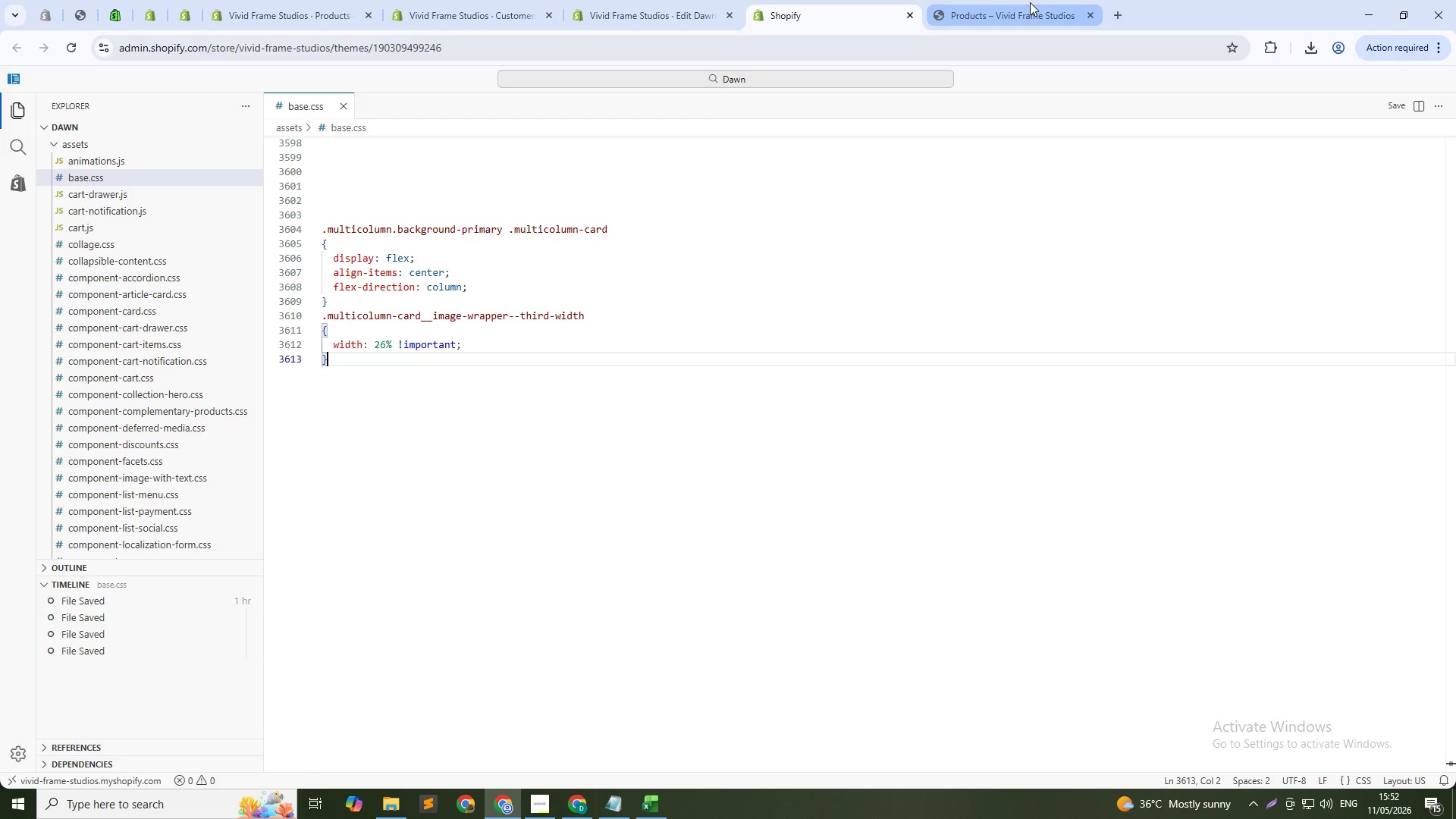 
left_click([1030, 2])
 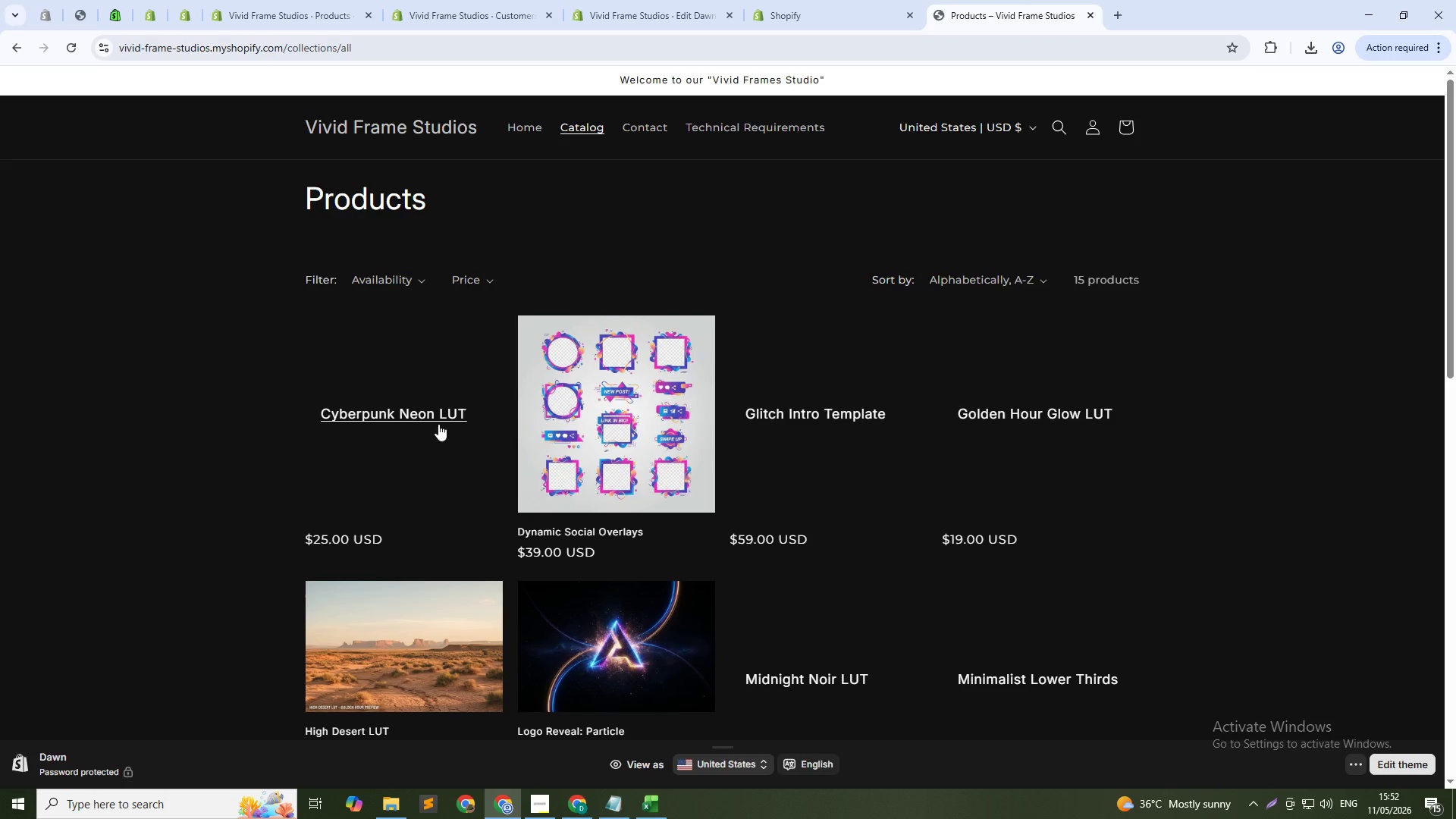 
scroll: coordinate [478, 416], scroll_direction: down, amount: 26.0
 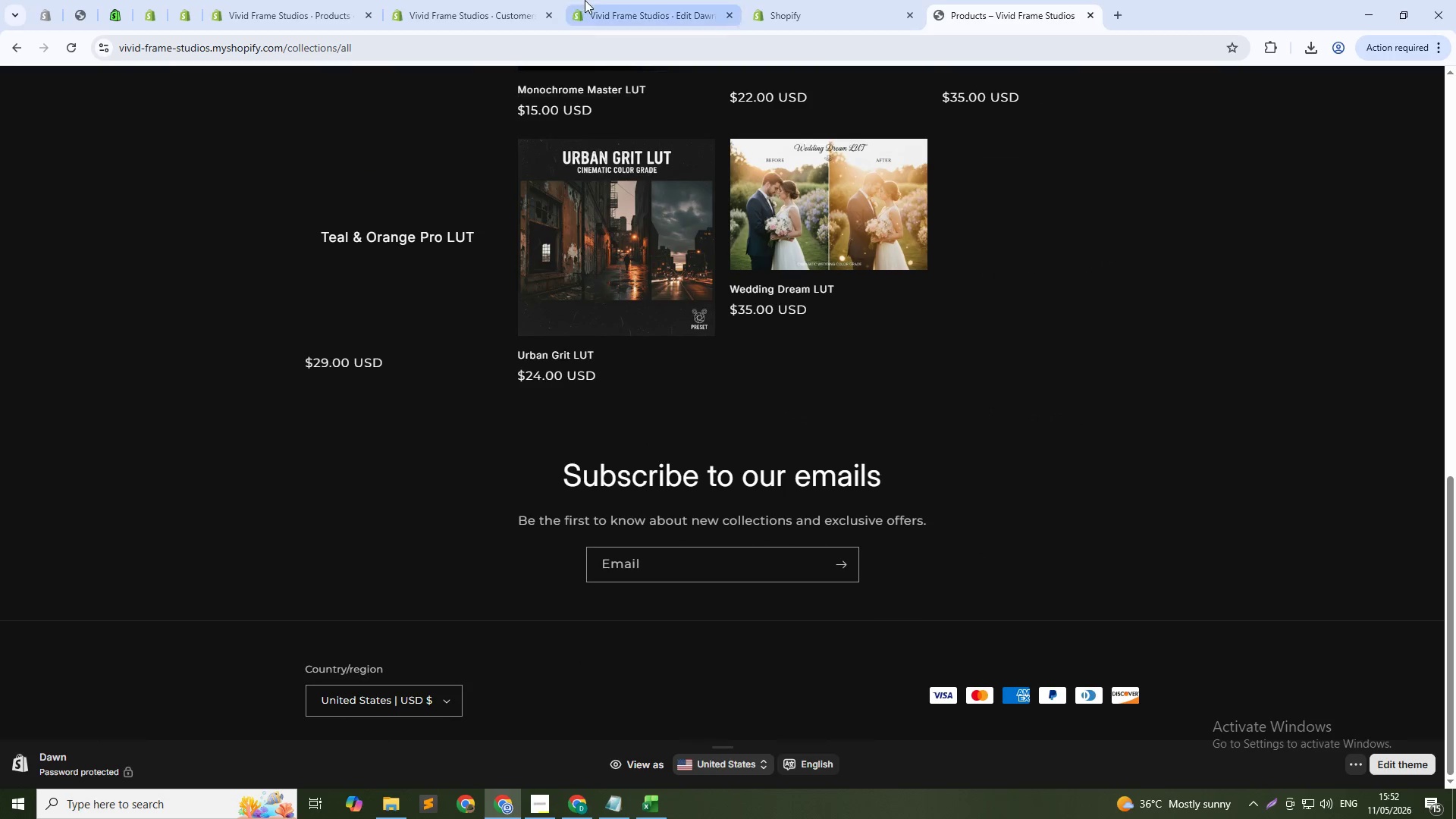 
left_click([588, 0])
 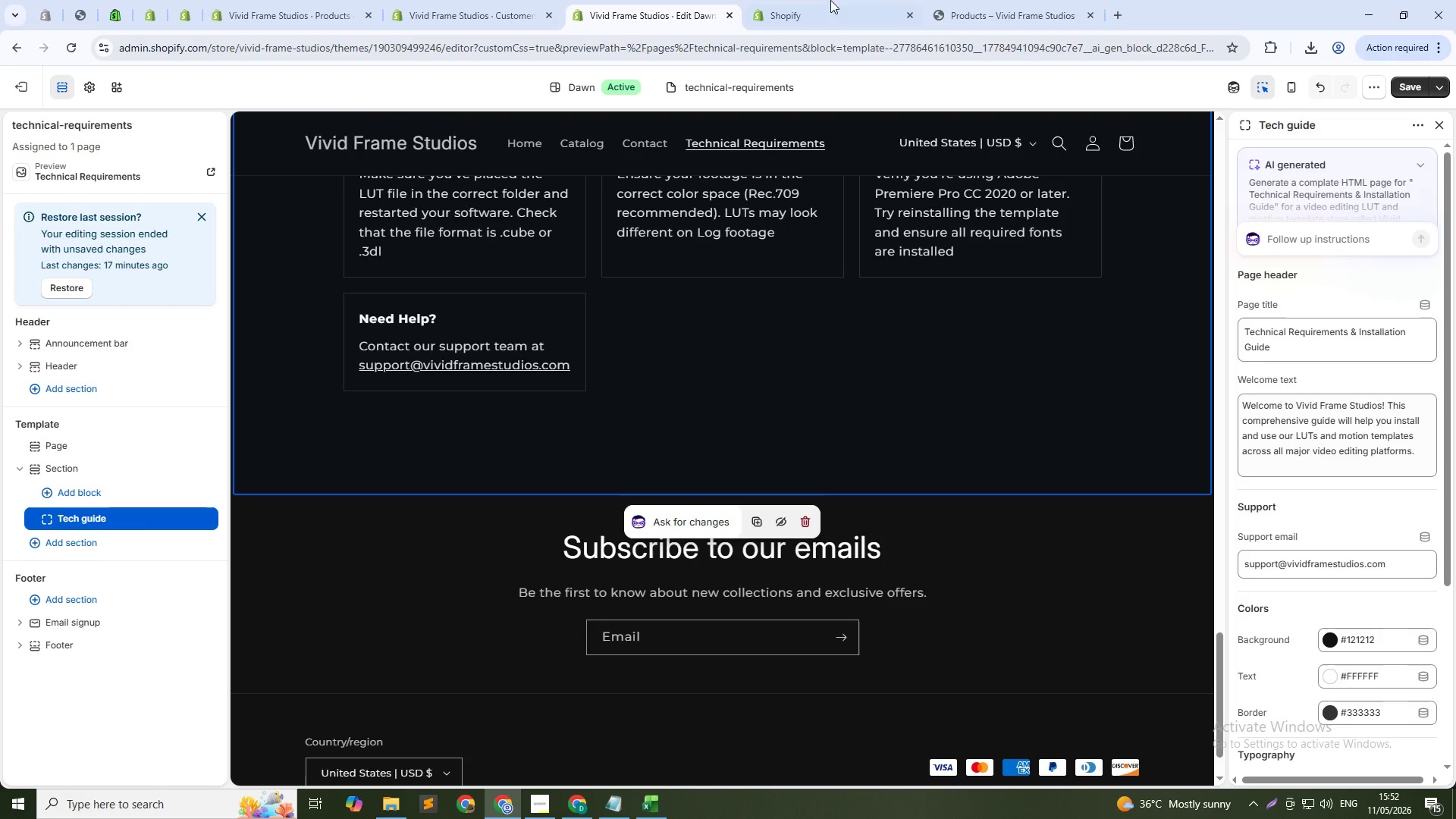 
left_click([1048, 0])
 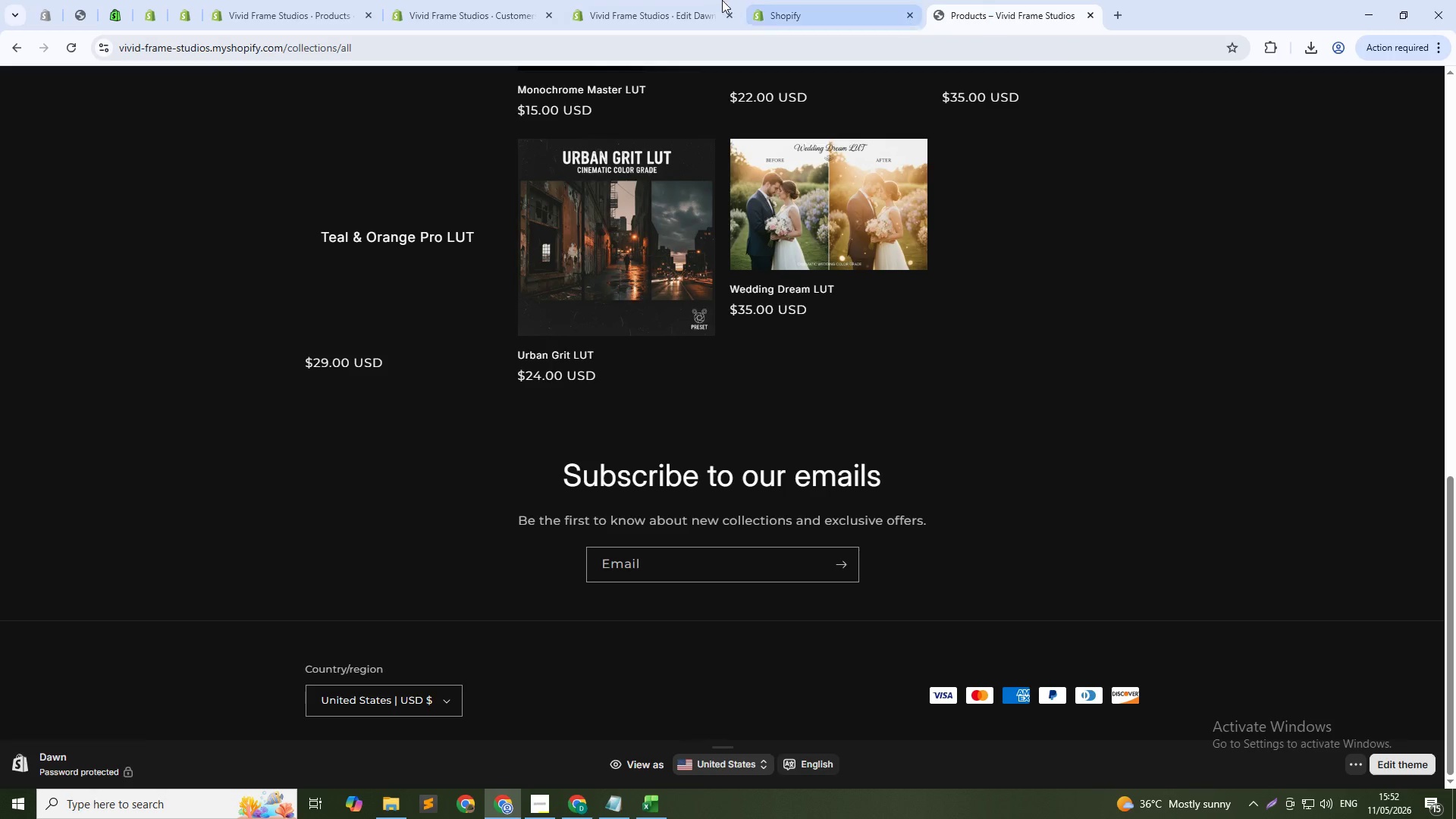 
left_click([662, 0])
 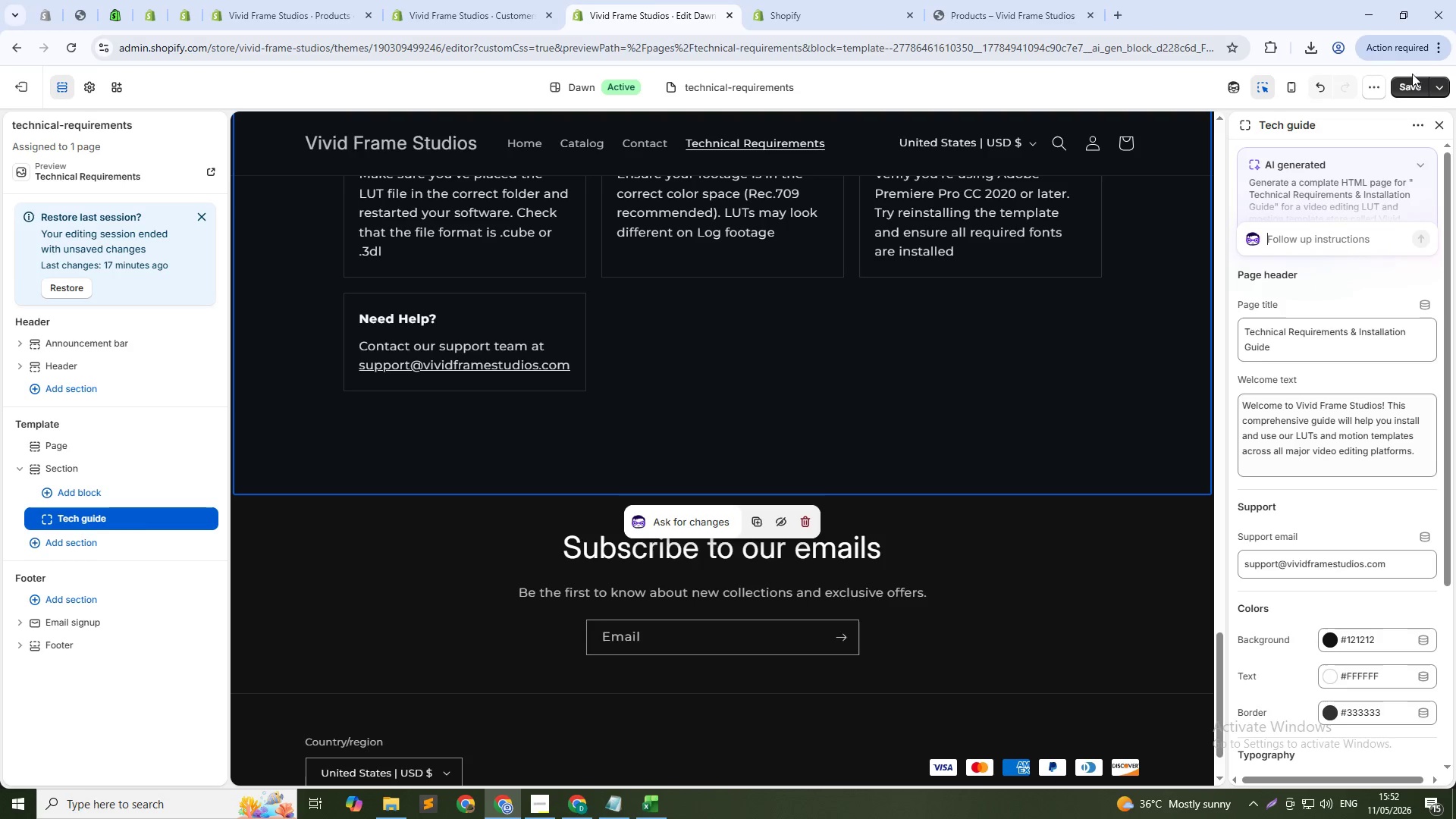 
left_click([1413, 78])
 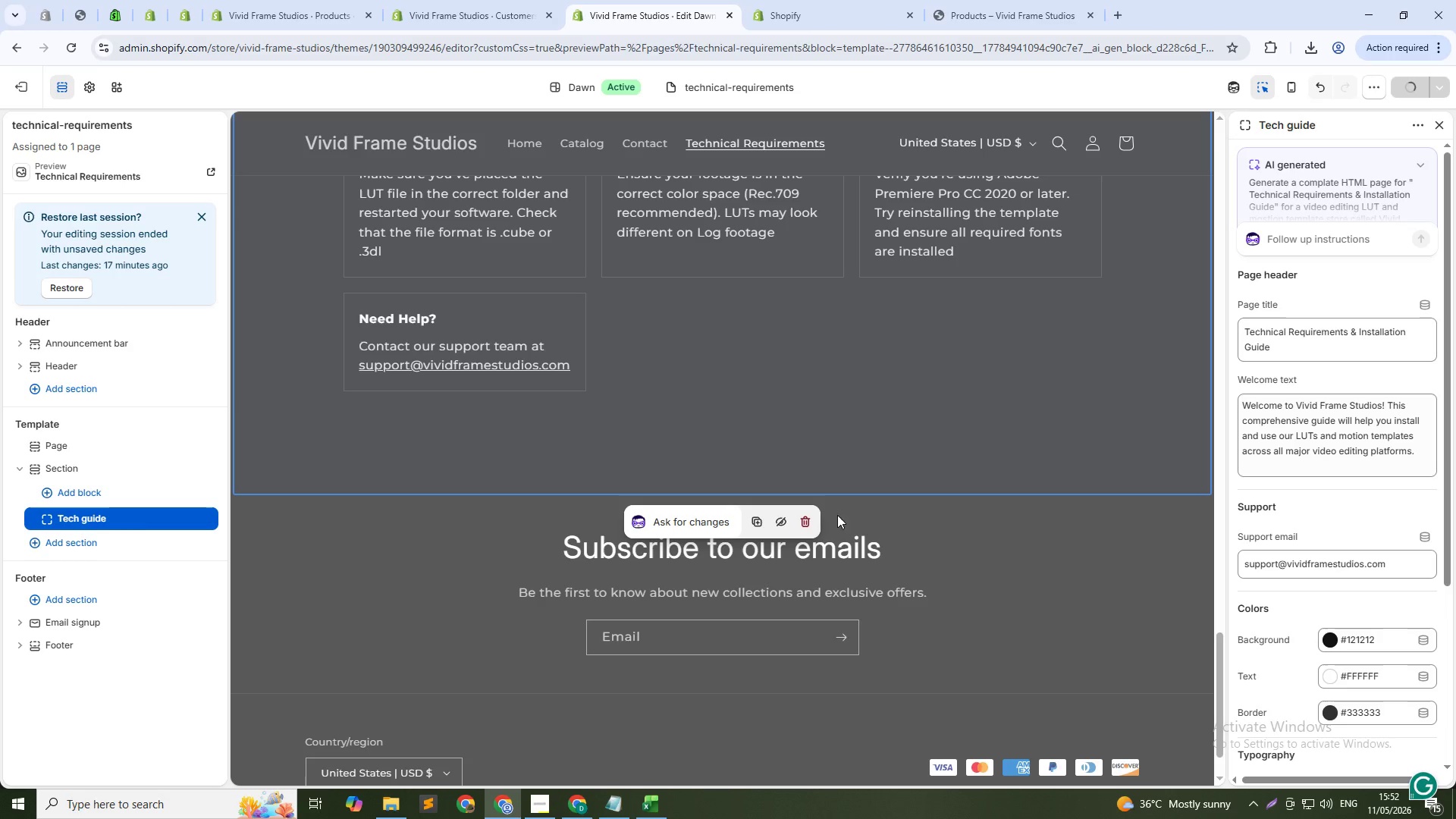 
scroll: coordinate [824, 452], scroll_direction: up, amount: 87.0
 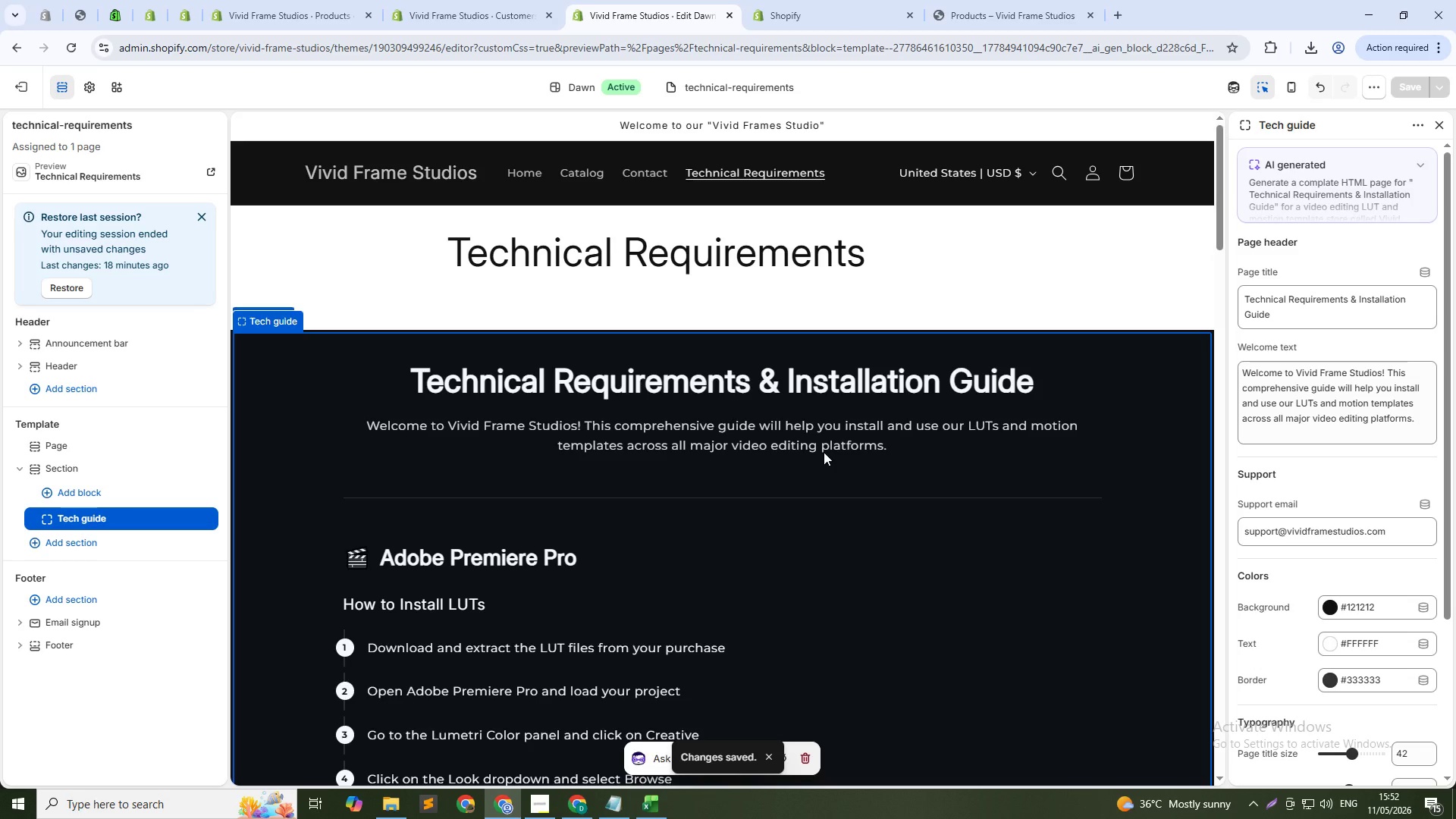 
scroll: coordinate [824, 452], scroll_direction: down, amount: 1.0
 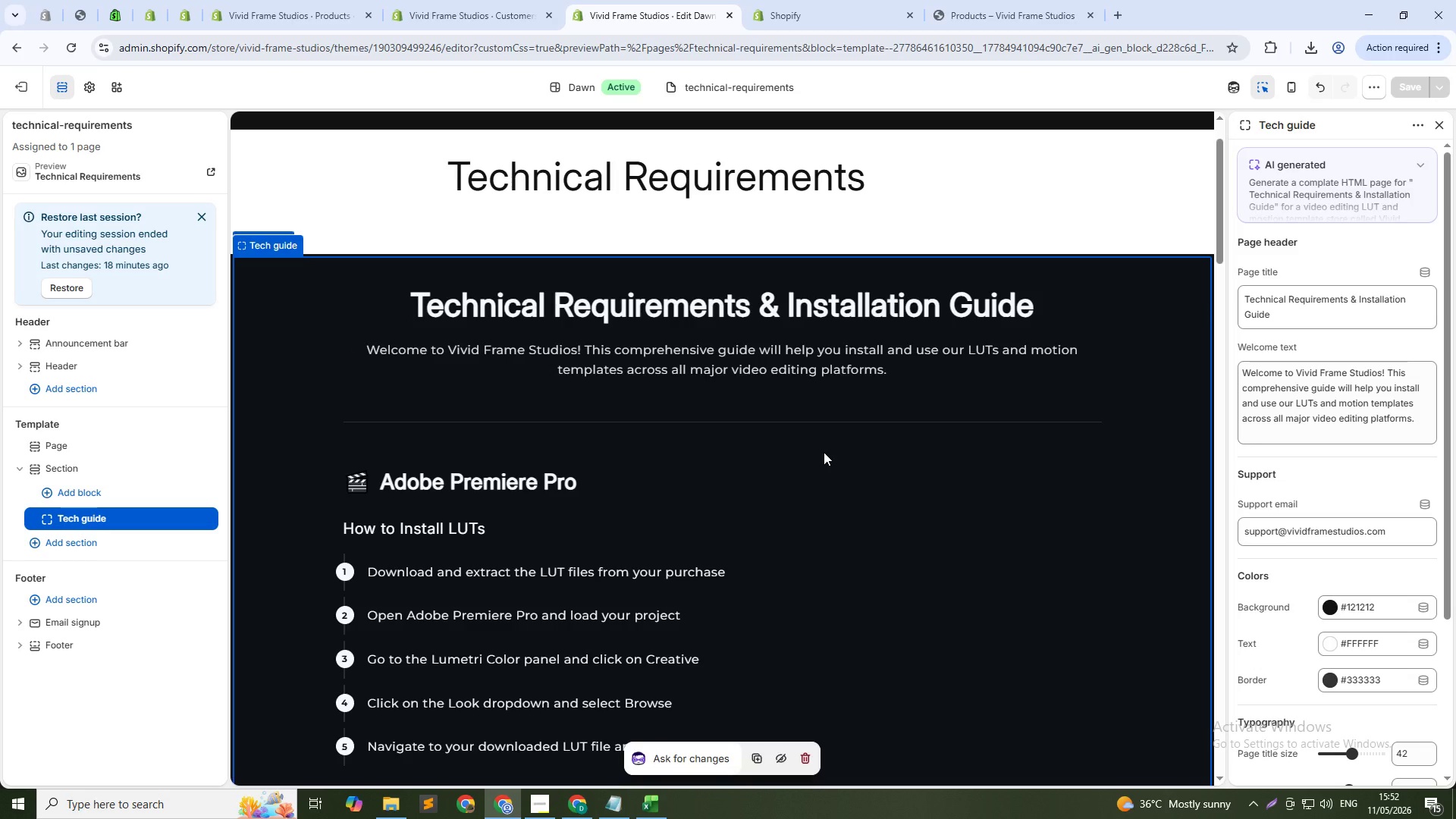 
scroll: coordinate [824, 452], scroll_direction: up, amount: 1.0
 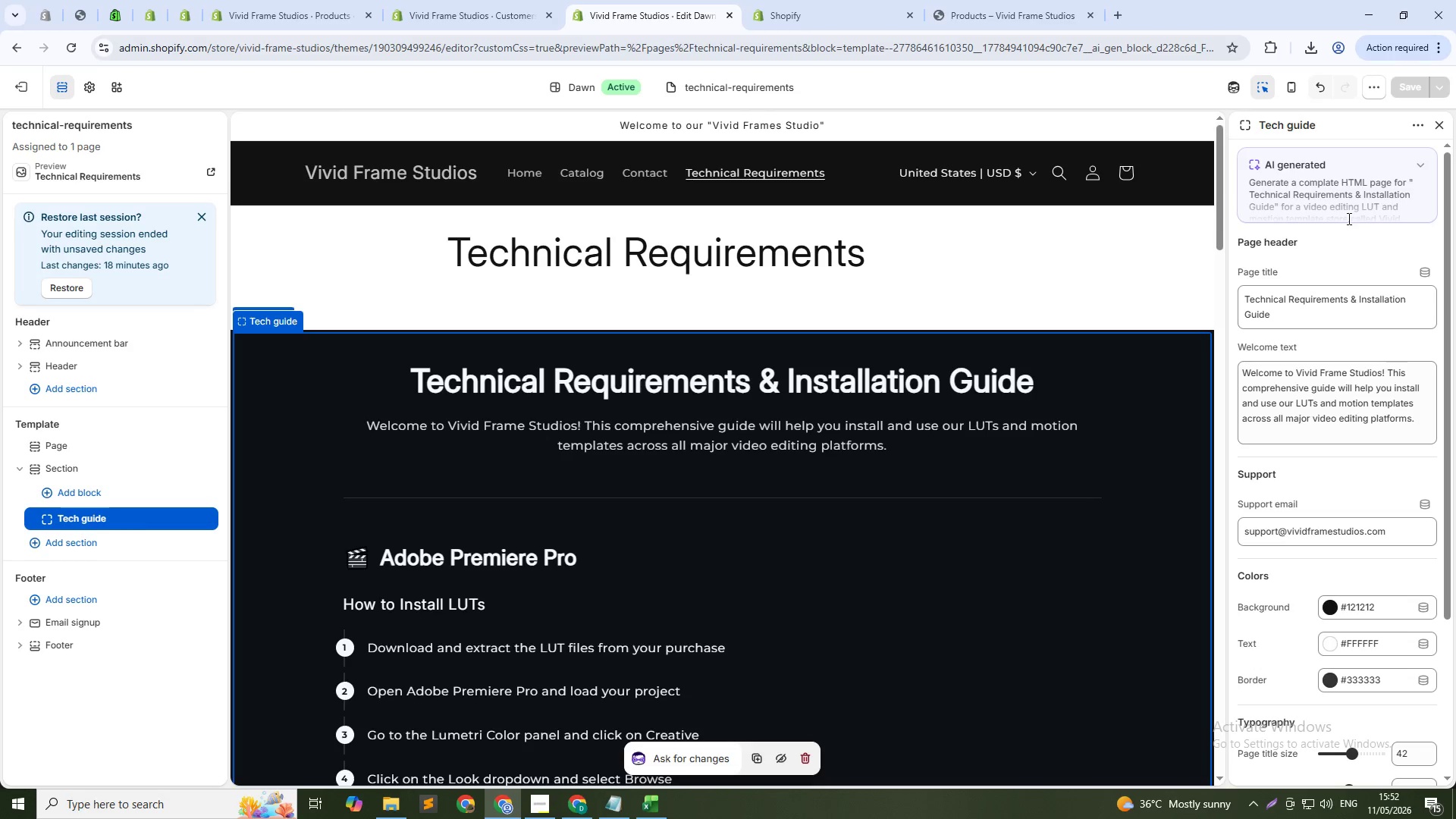 
left_click([1328, 617])
 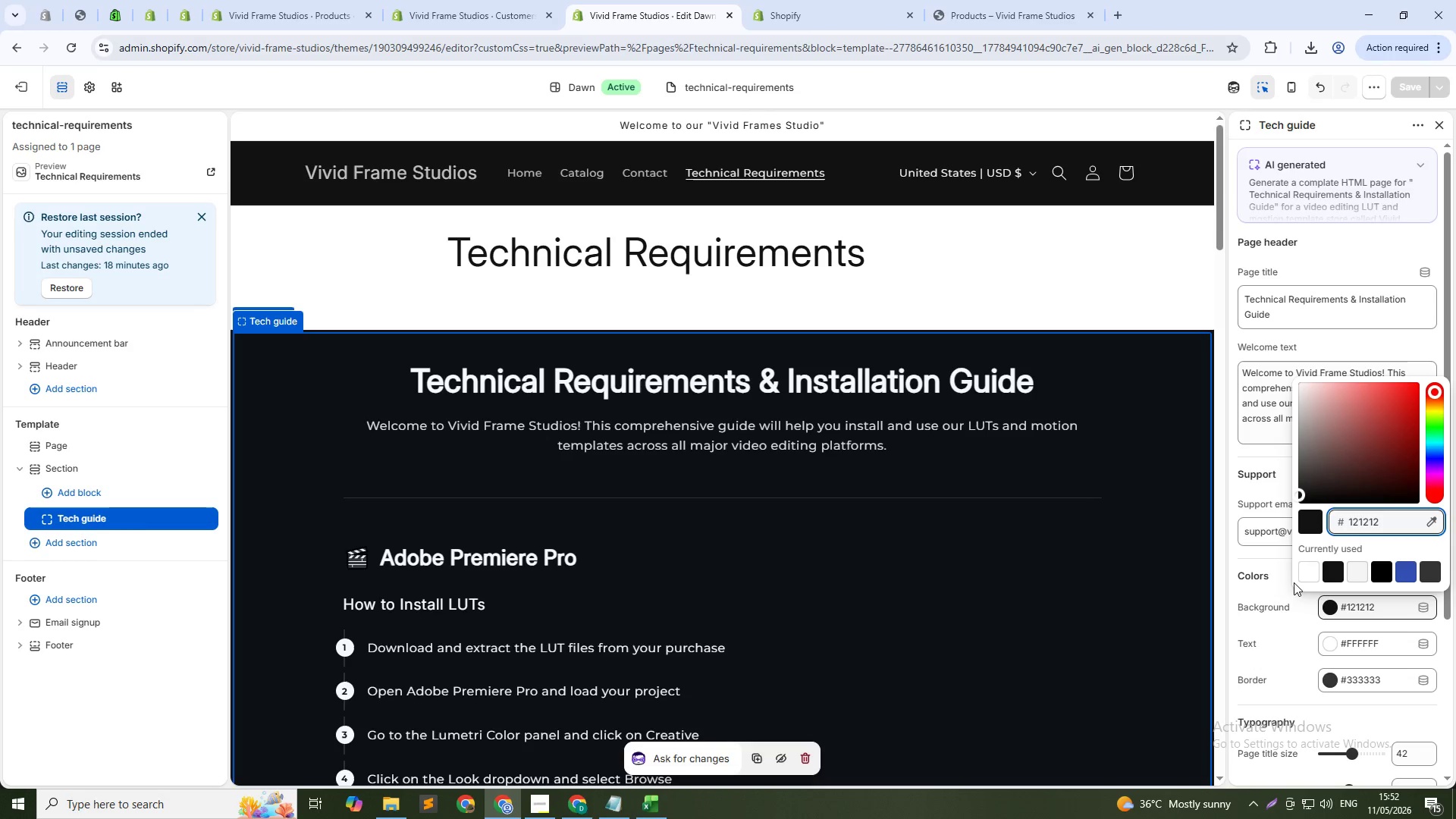 
left_click([1307, 575])
 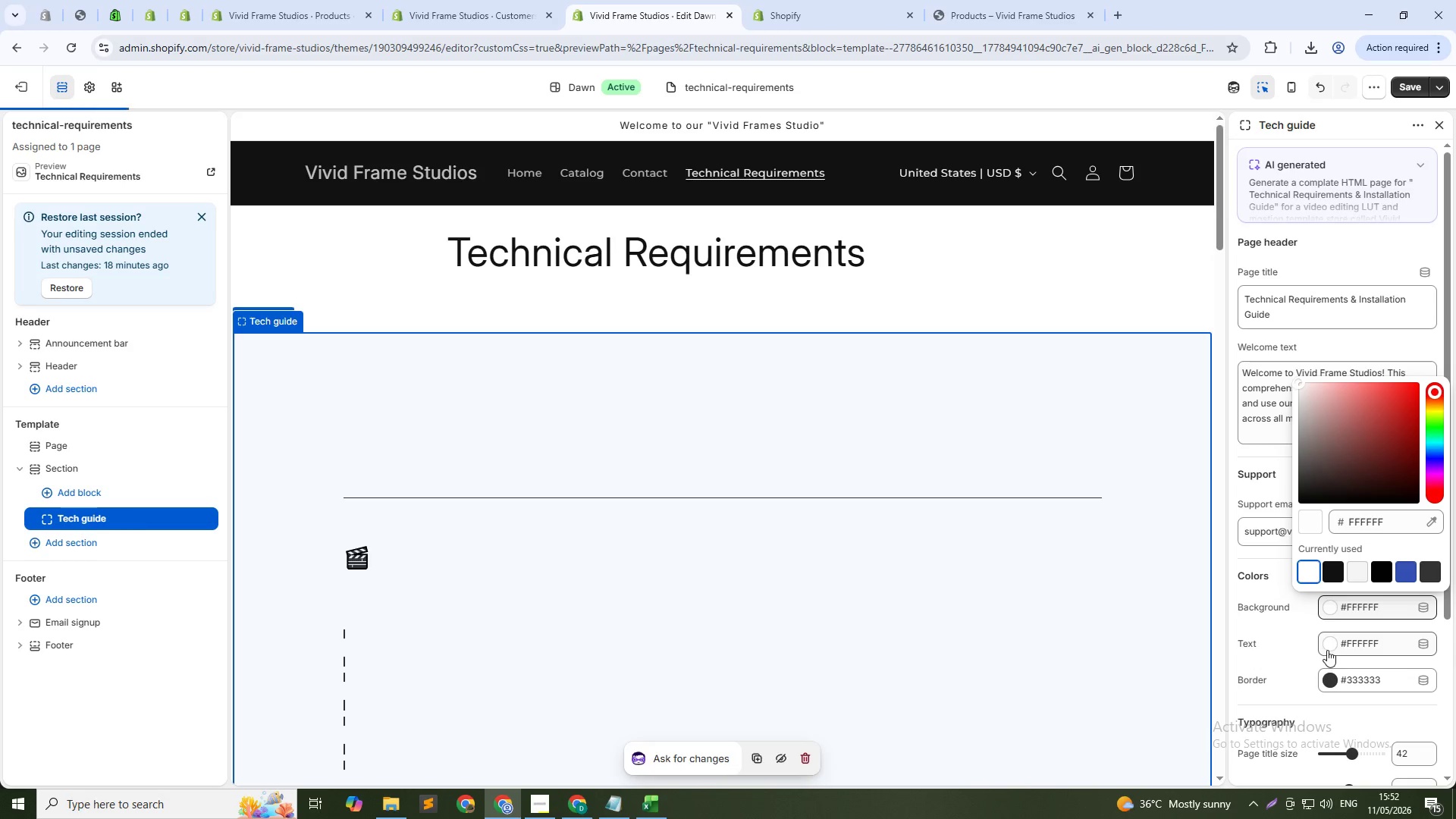 
left_click([1329, 649])
 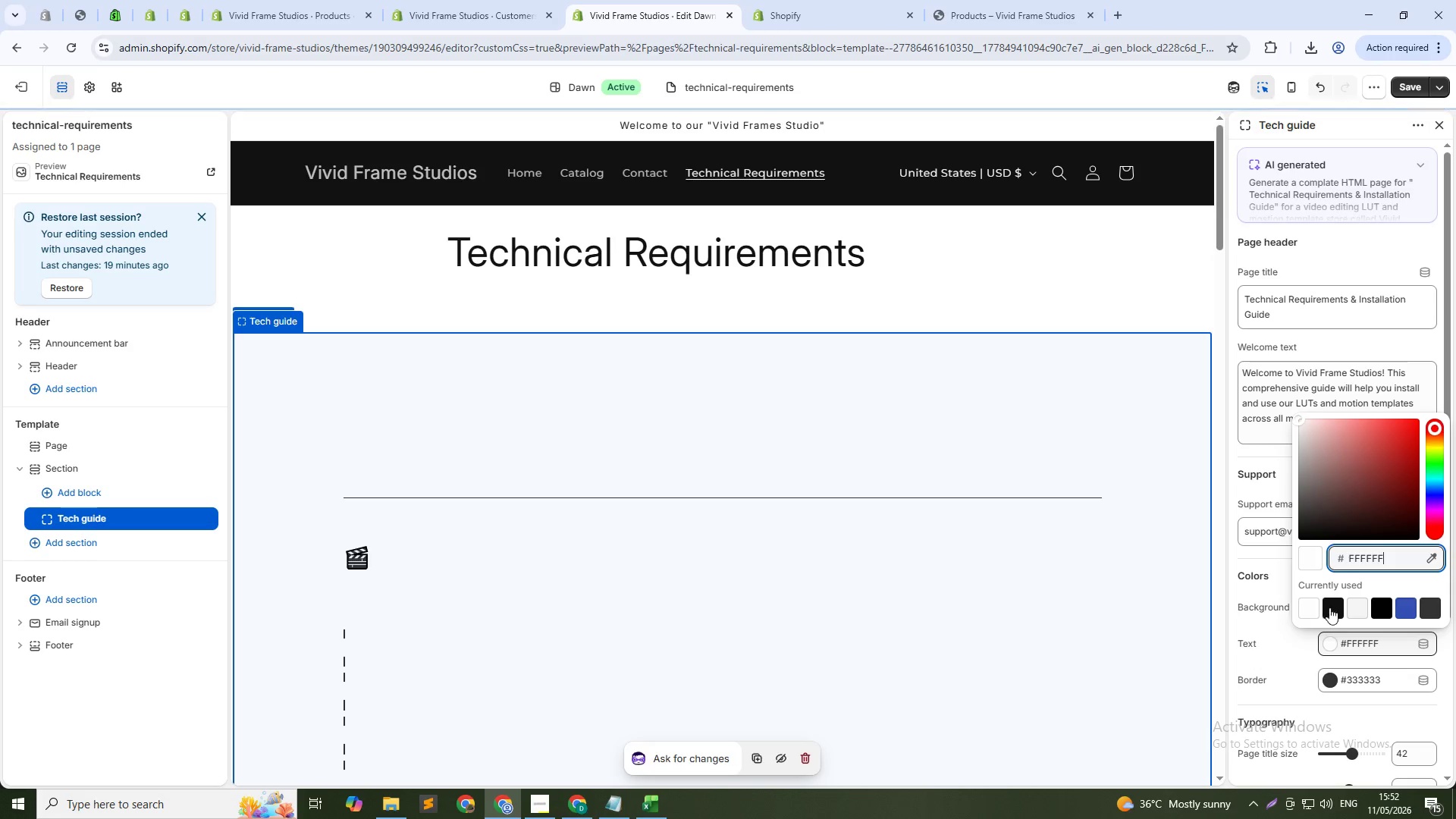 
left_click([1332, 610])
 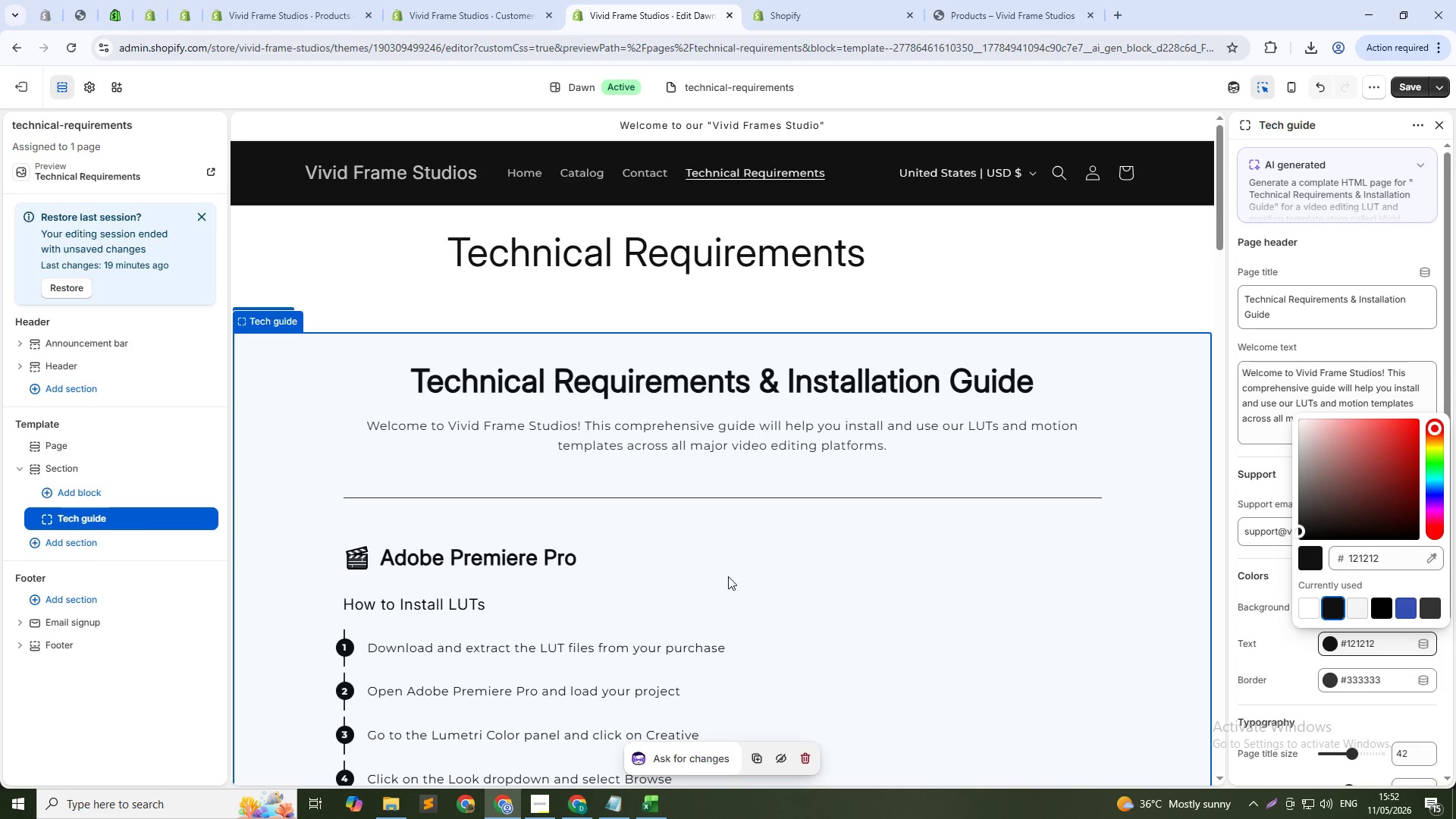 
scroll: coordinate [622, 494], scroll_direction: down, amount: 20.0
 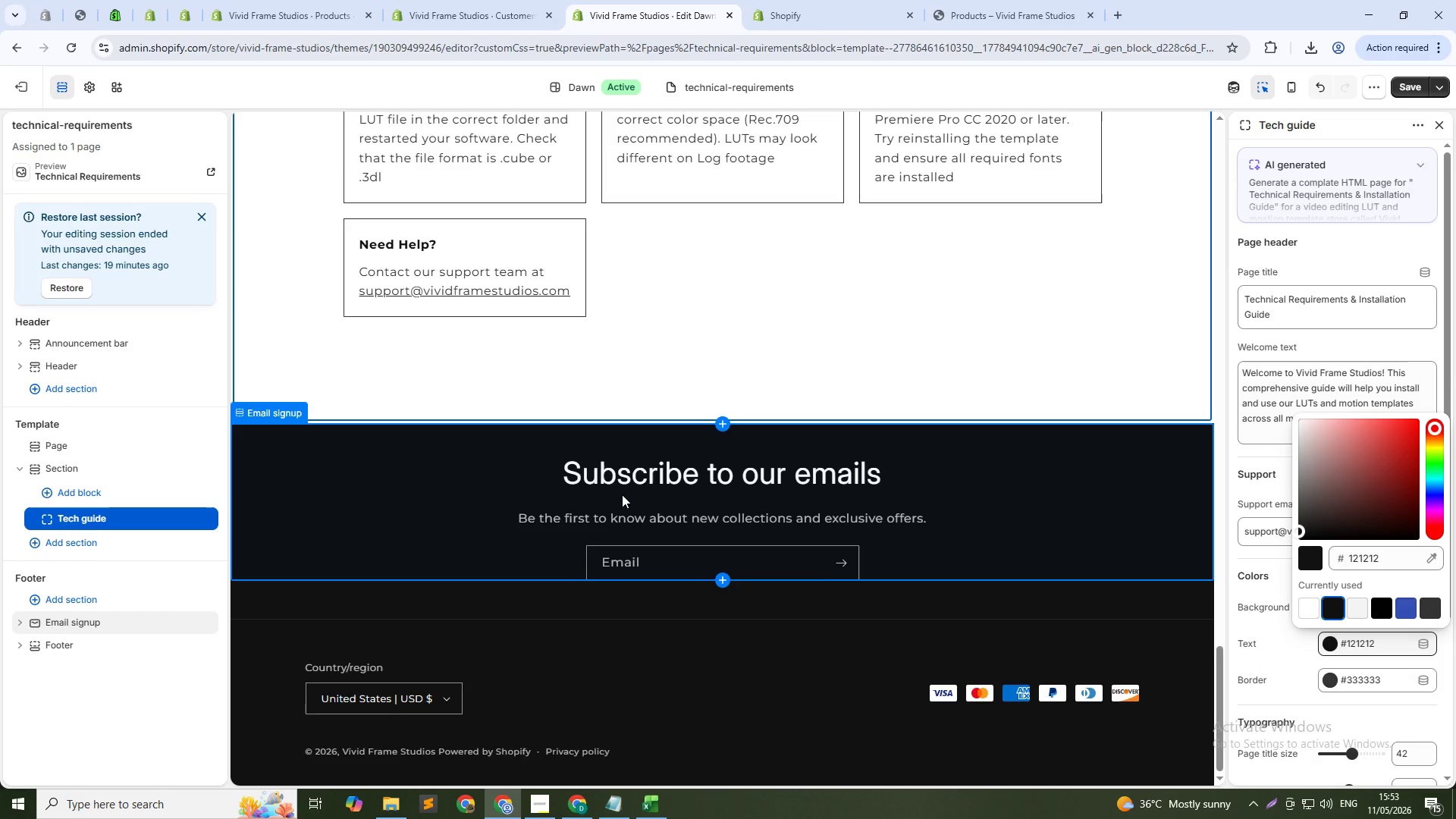 
scroll: coordinate [622, 494], scroll_direction: up, amount: 44.0
 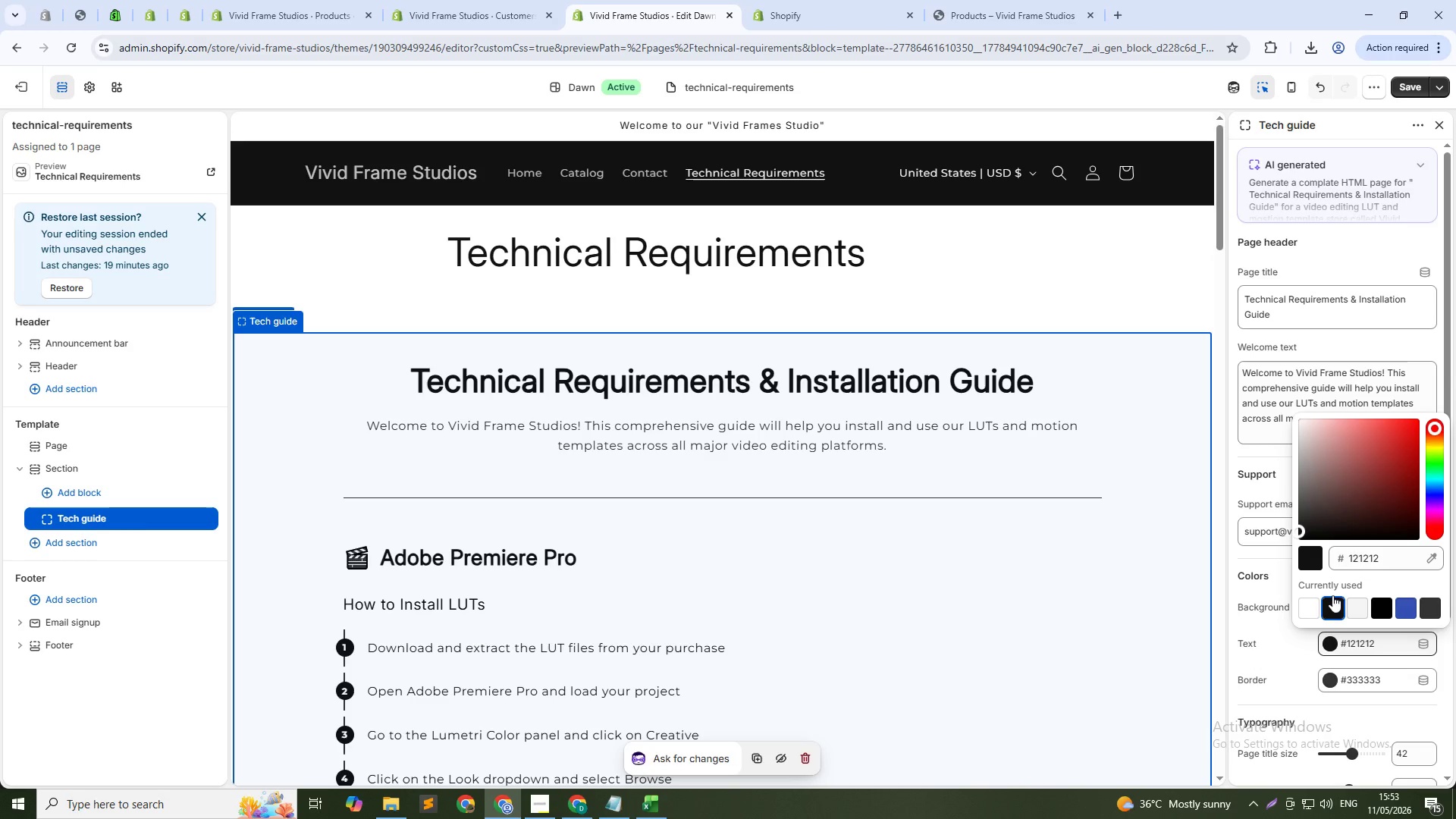 
left_click_drag(start_coordinate=[1302, 526], to_coordinate=[1298, 392])
 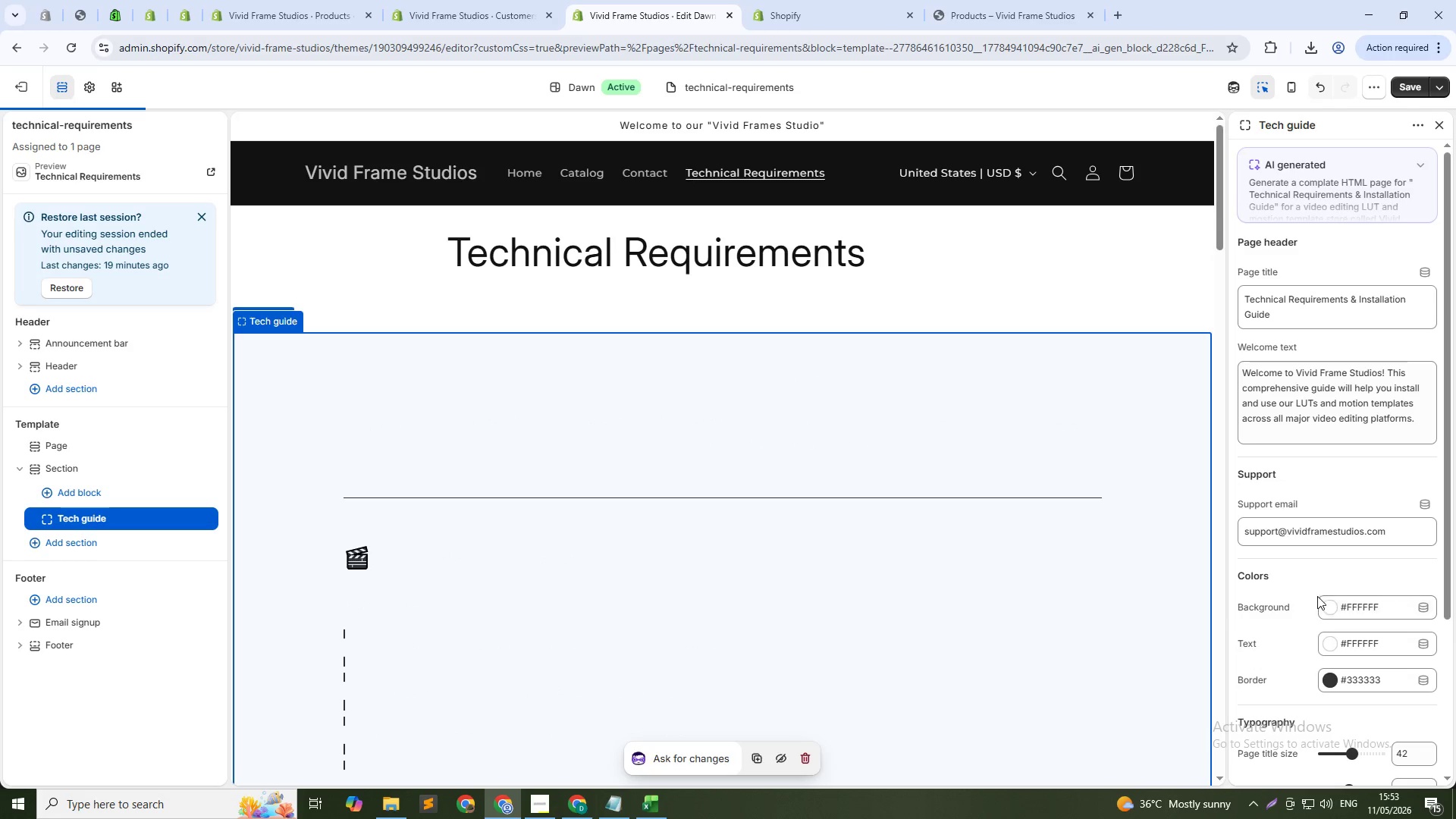 
left_click([1328, 600])
 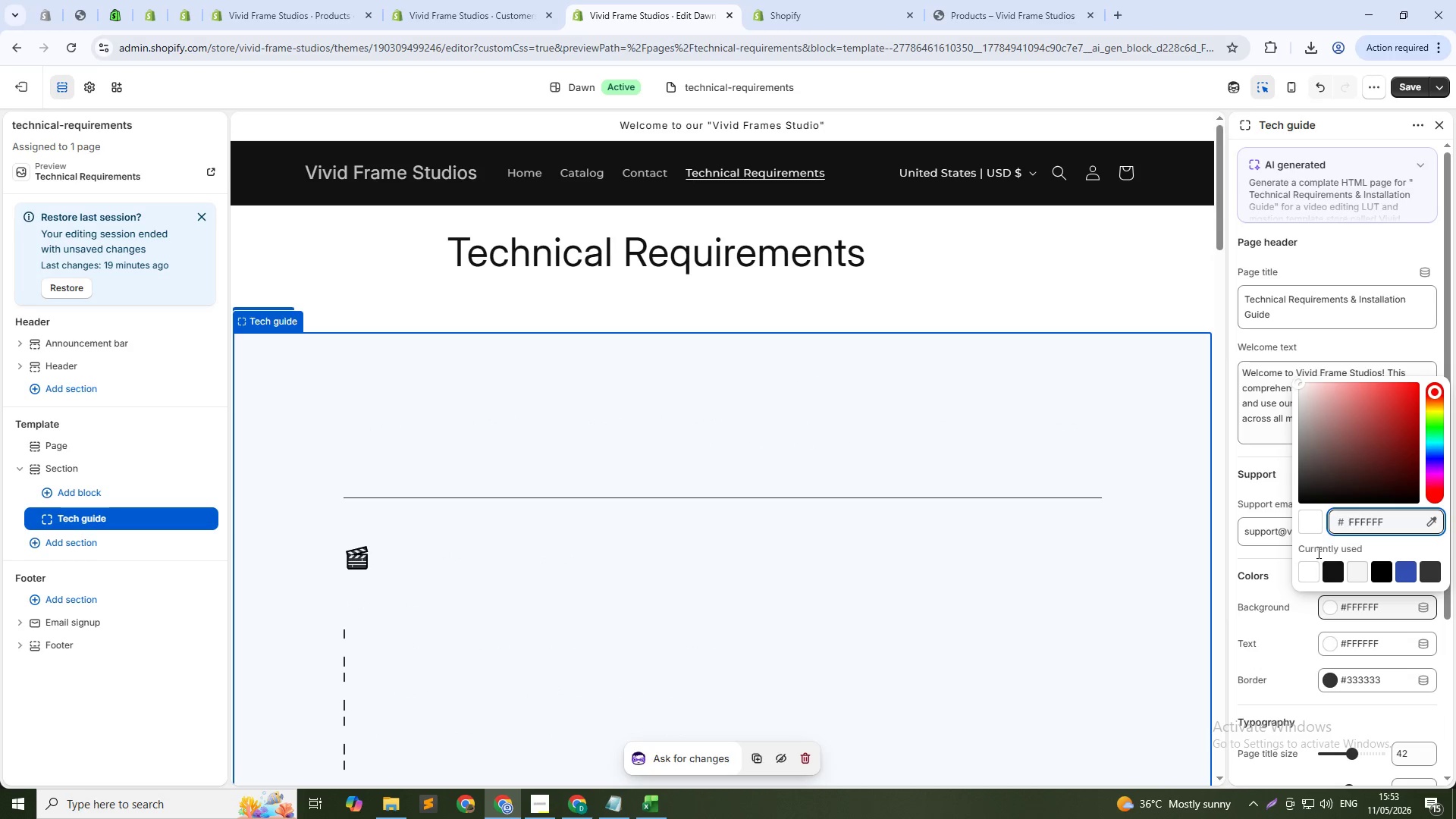 
left_click([1323, 570])
 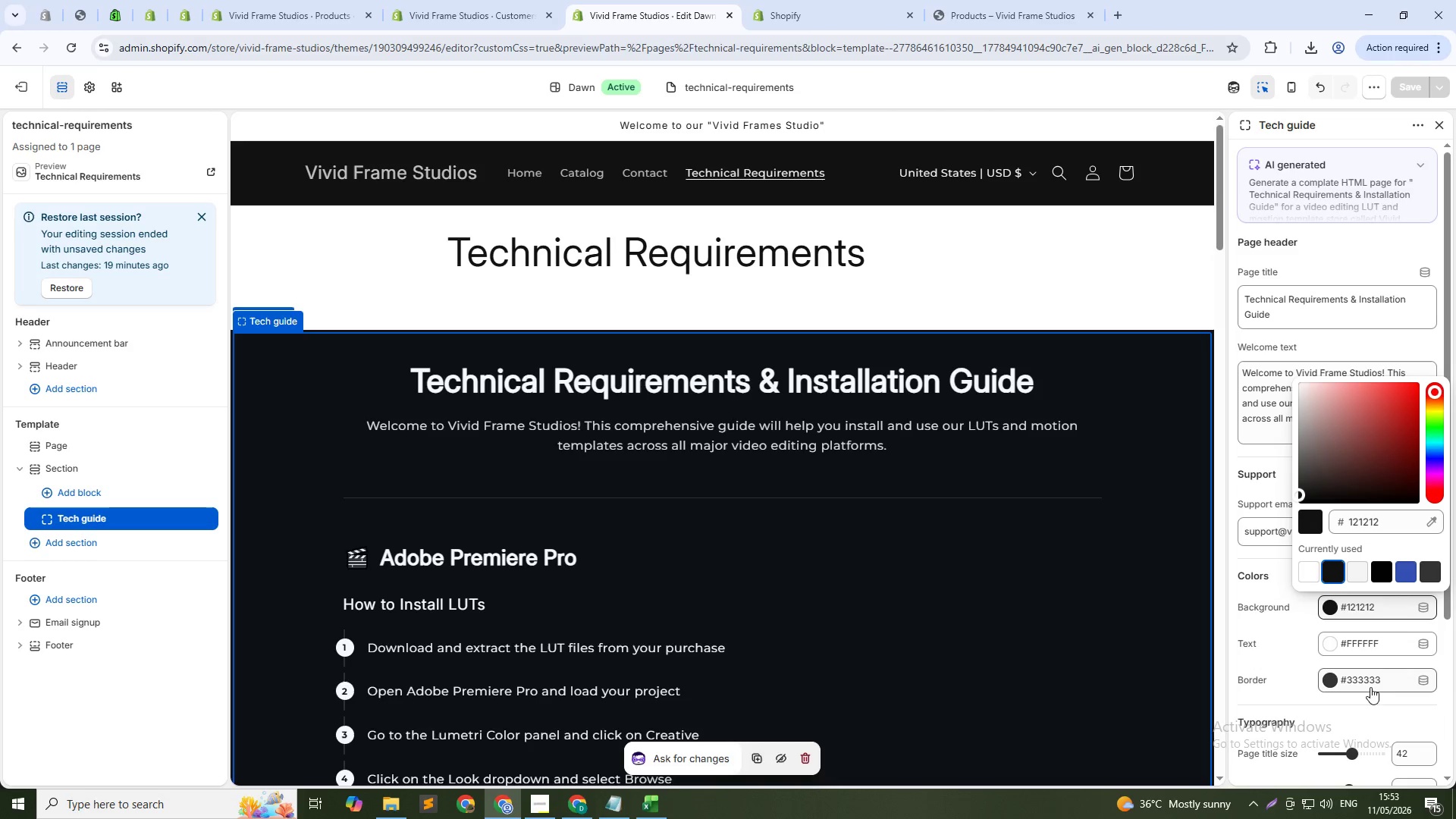 
left_click([1326, 675])
 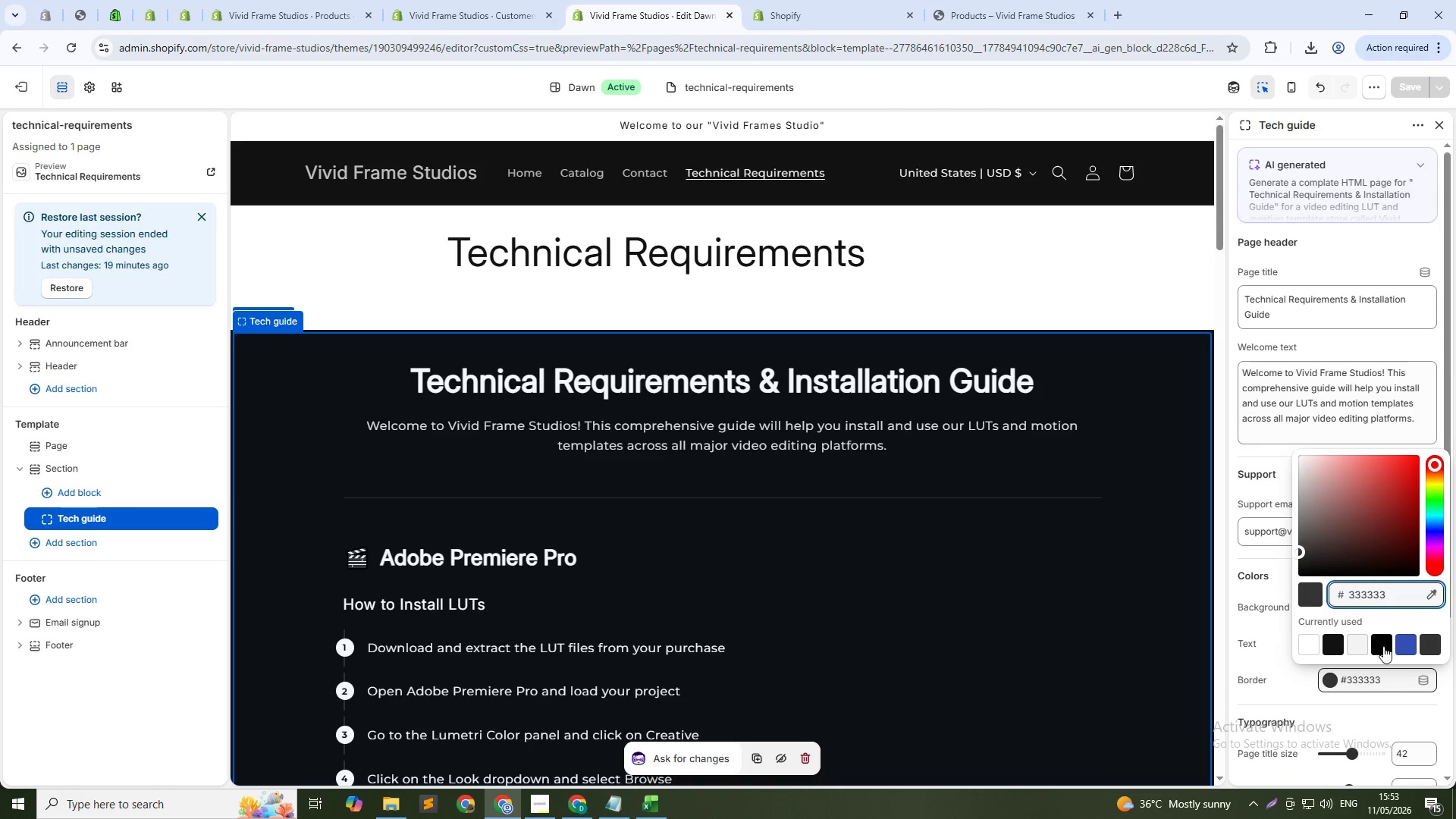 
left_click([1417, 645])
 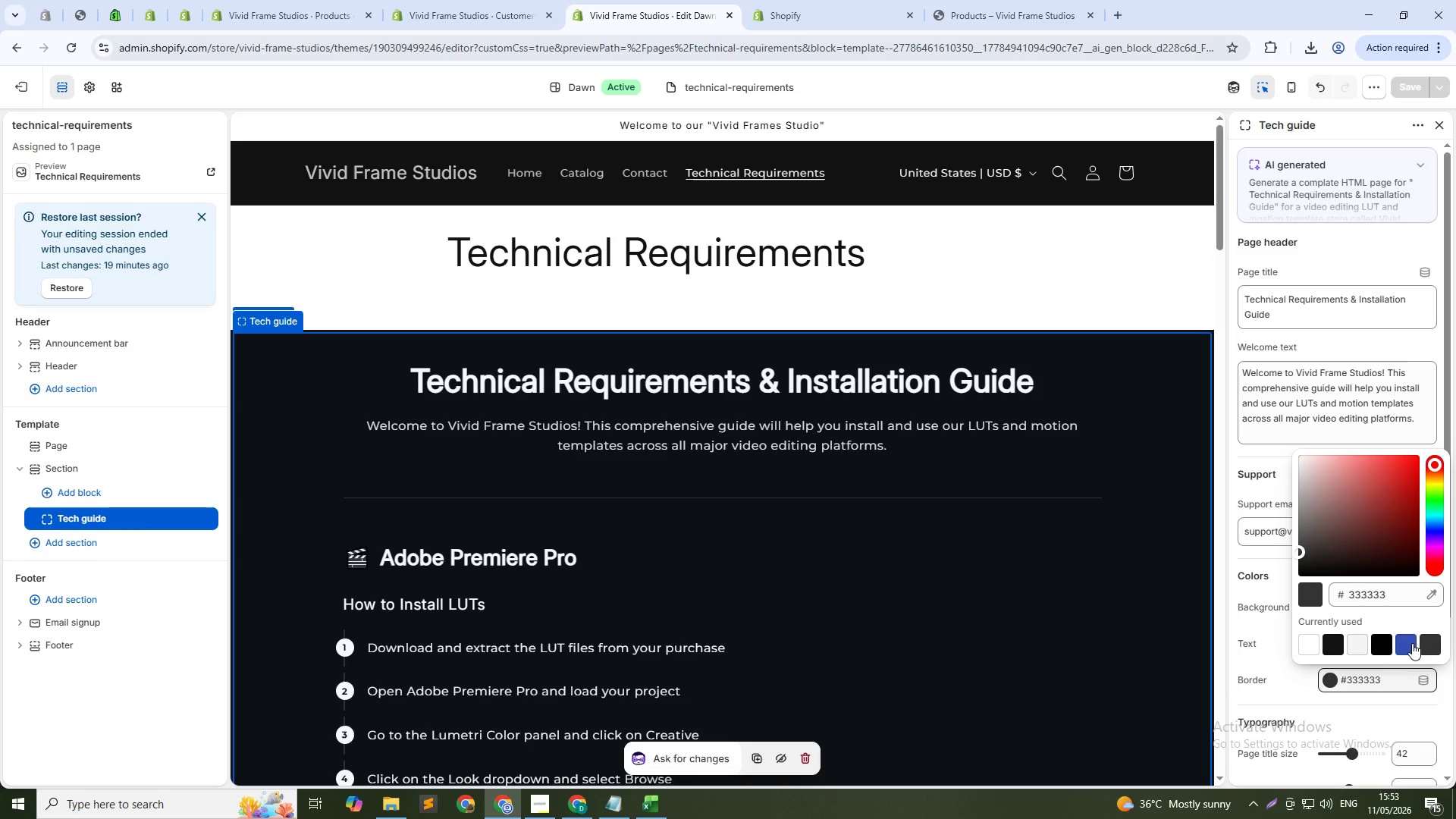 
left_click([1403, 643])
 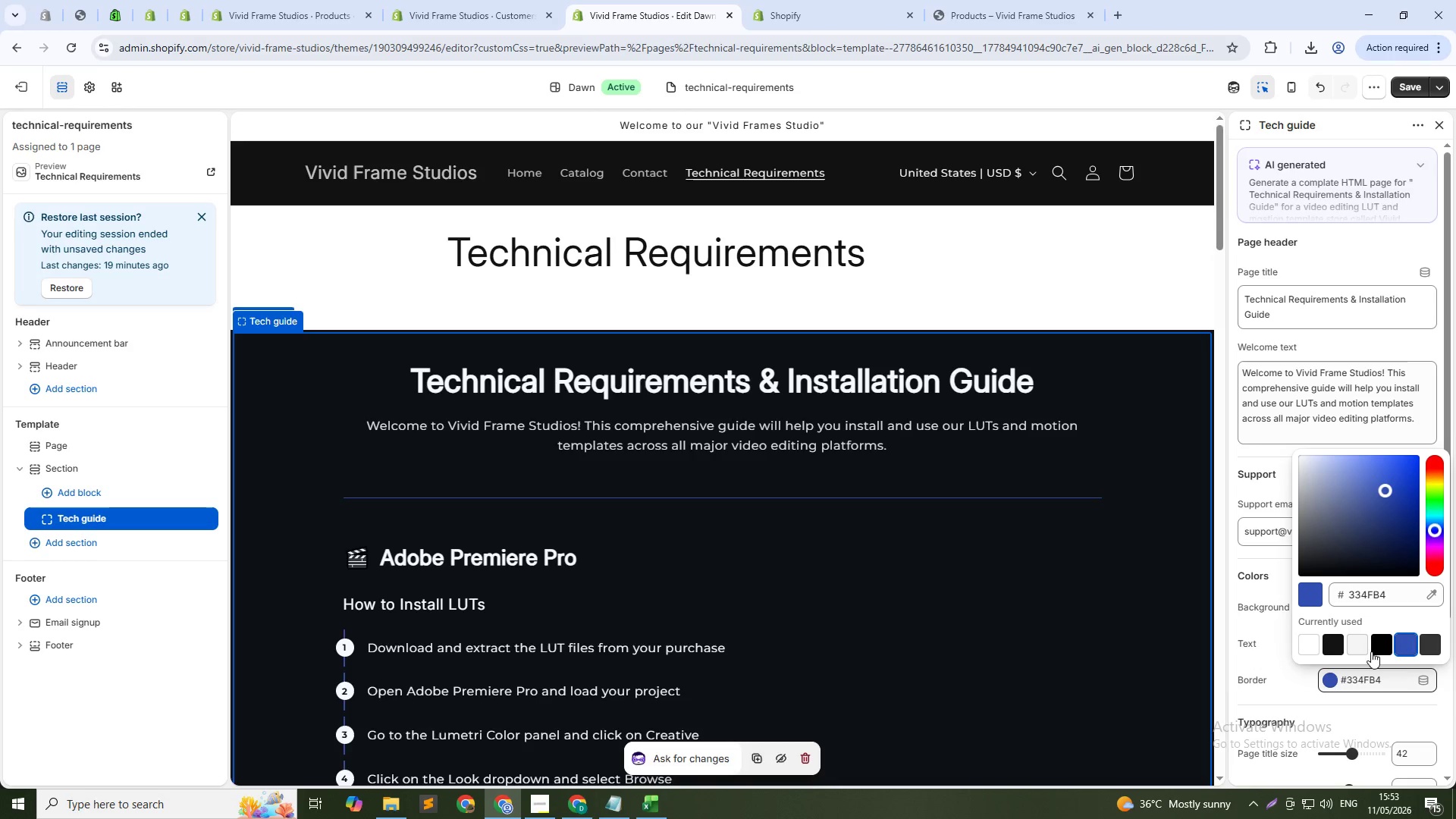 
left_click([1303, 645])
 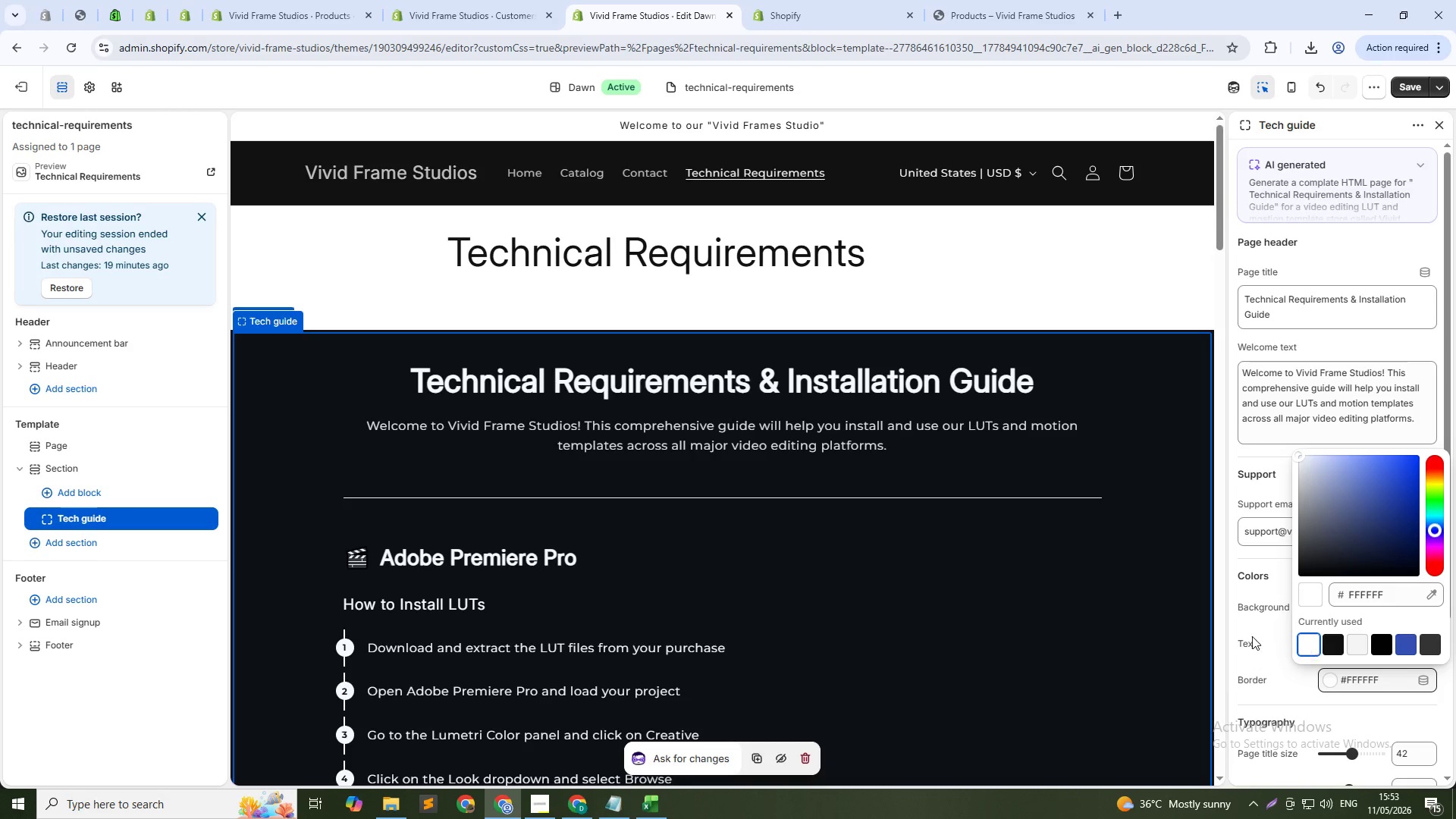 
scroll: coordinate [1429, 576], scroll_direction: down, amount: 31.0
 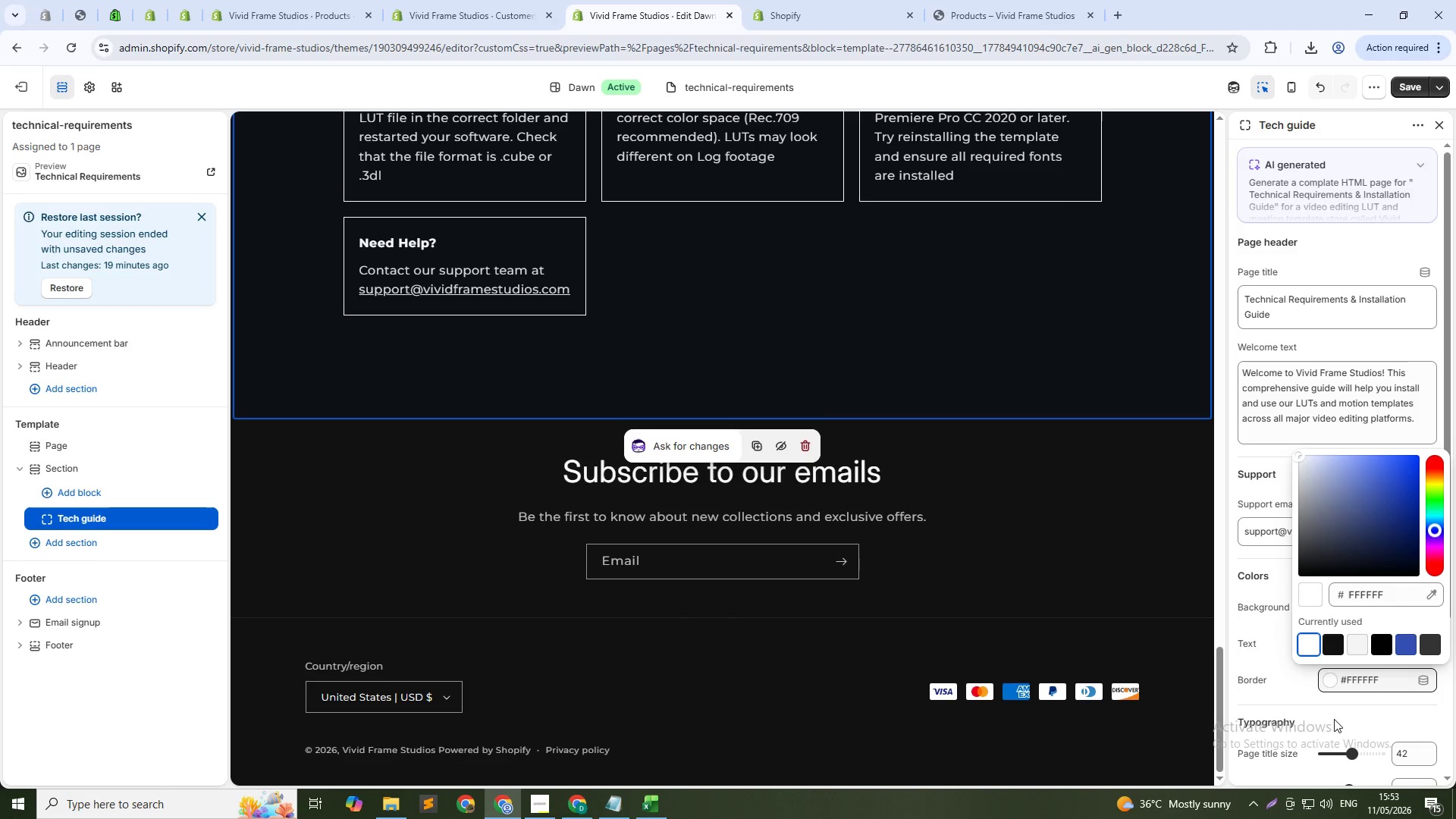 
left_click([1326, 707])
 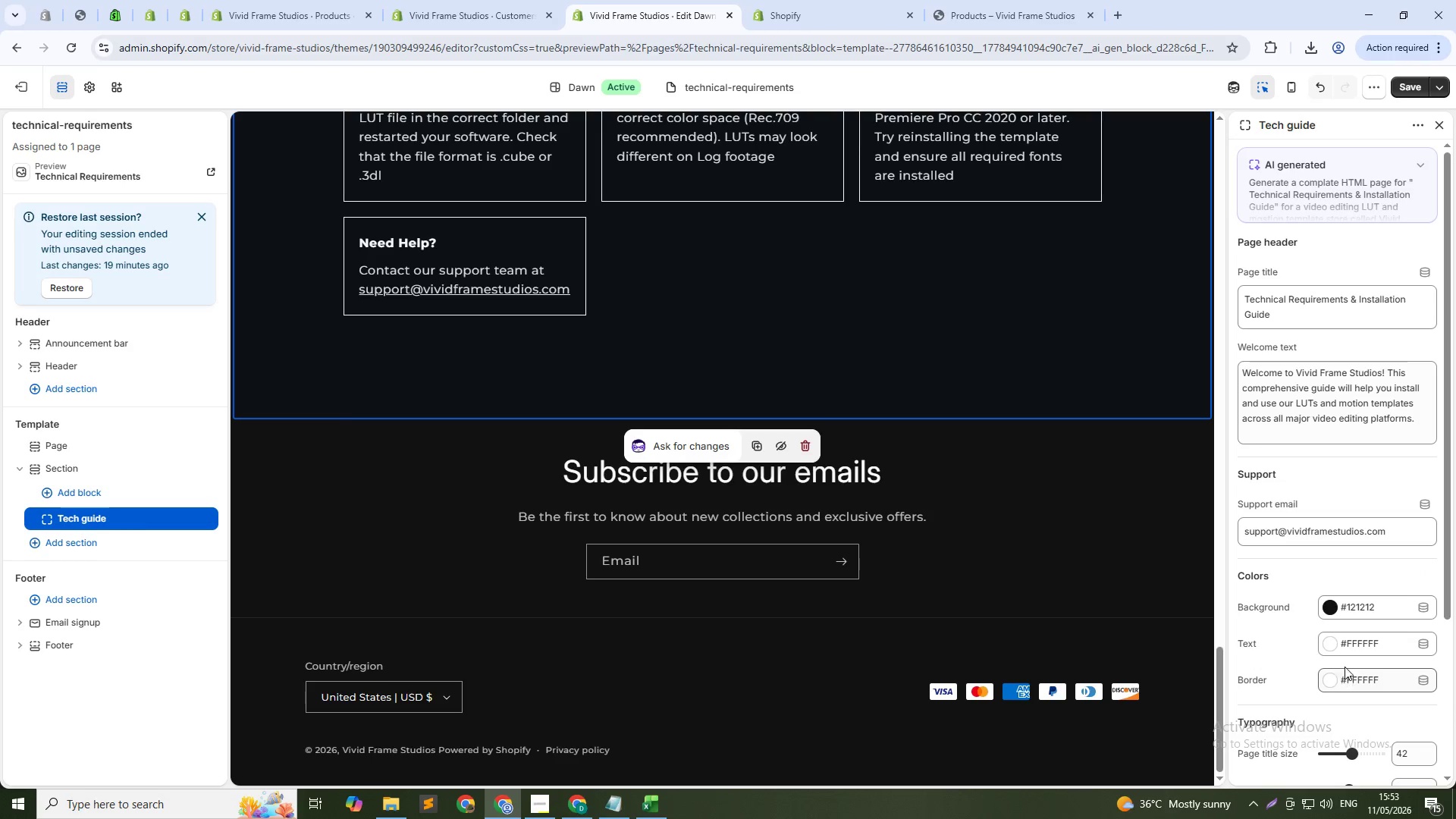 
scroll: coordinate [1345, 664], scroll_direction: down, amount: 3.0
 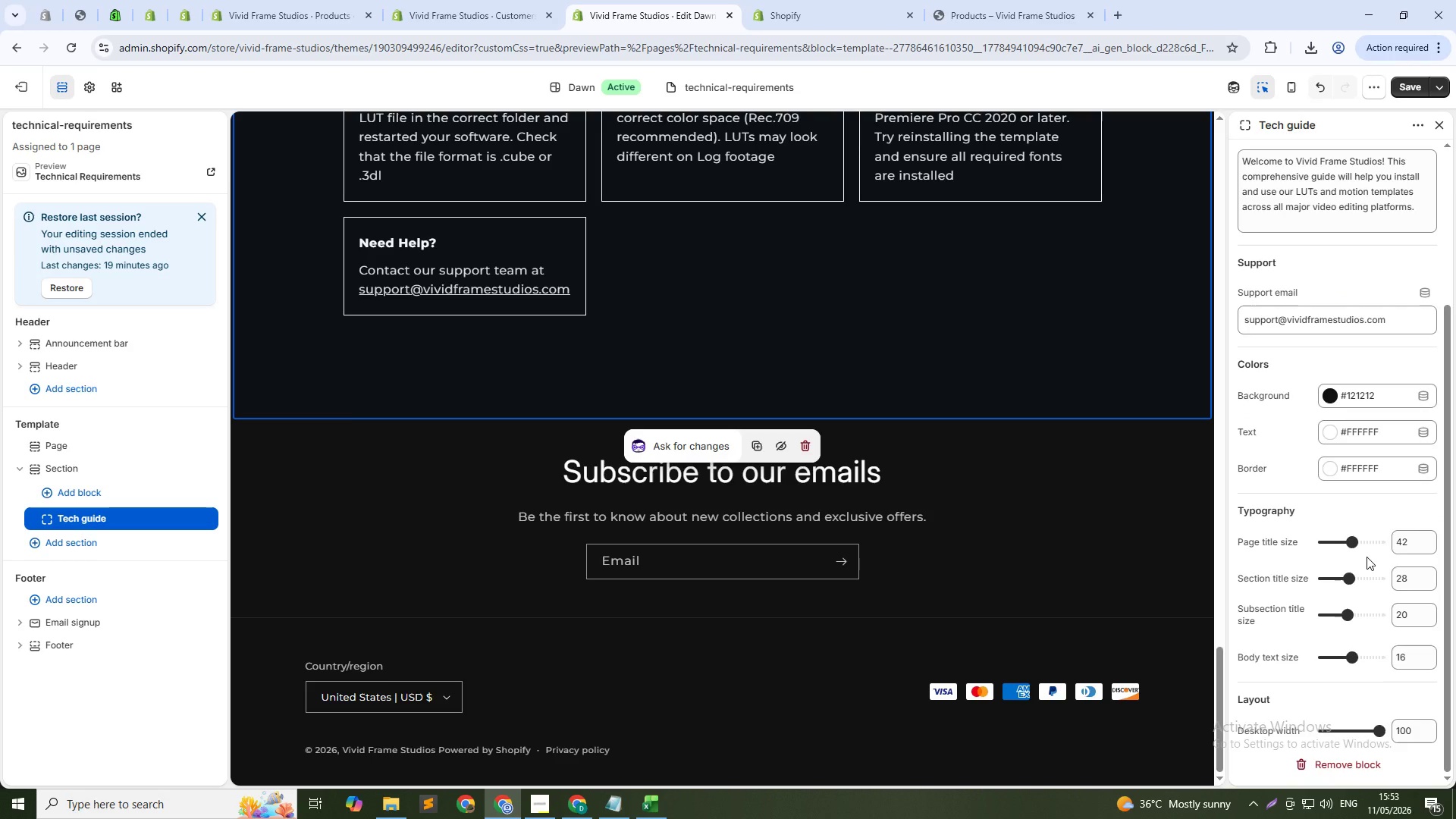 
scroll: coordinate [905, 510], scroll_direction: up, amount: 32.0
 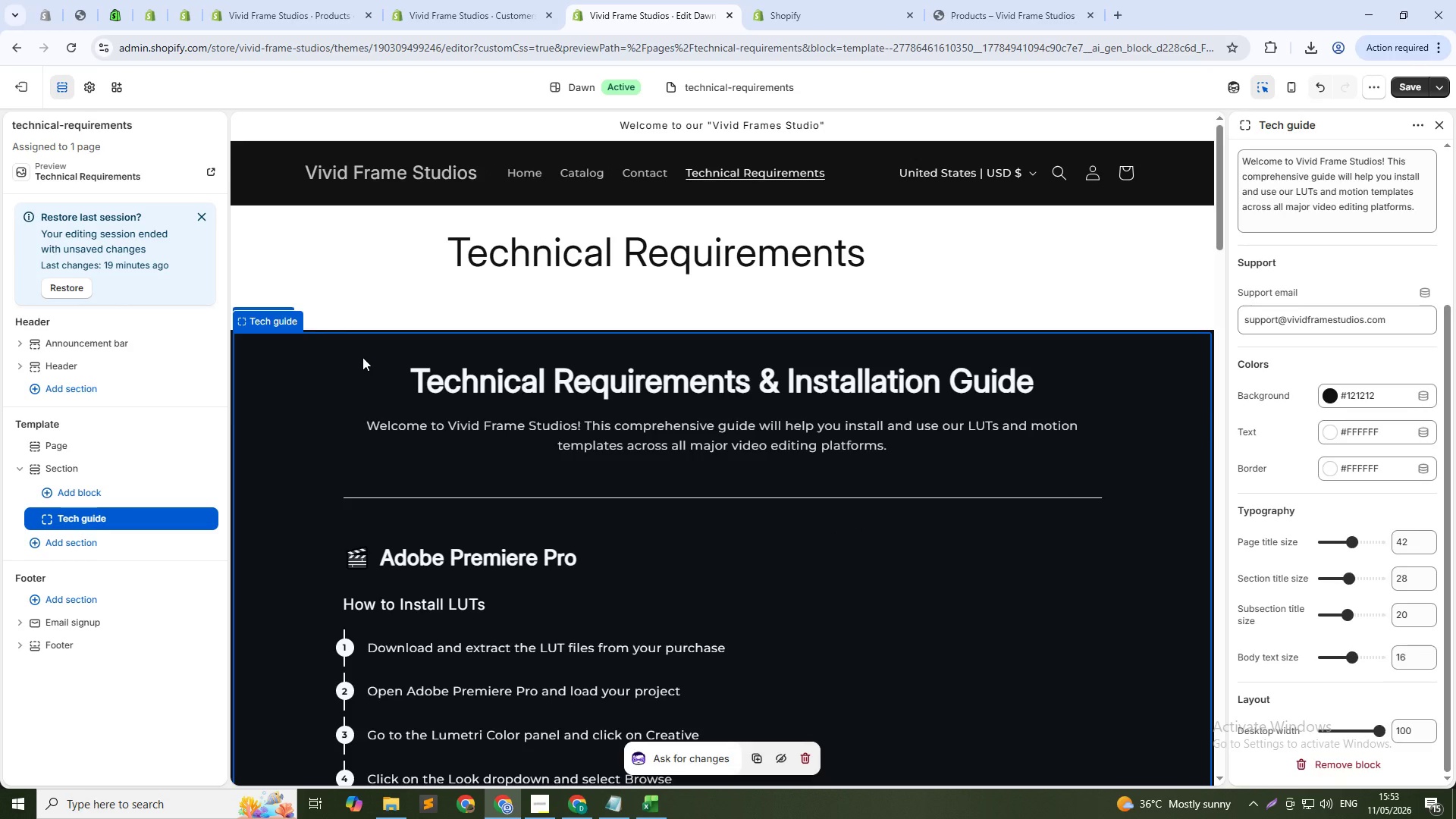 
wait(7.01)
 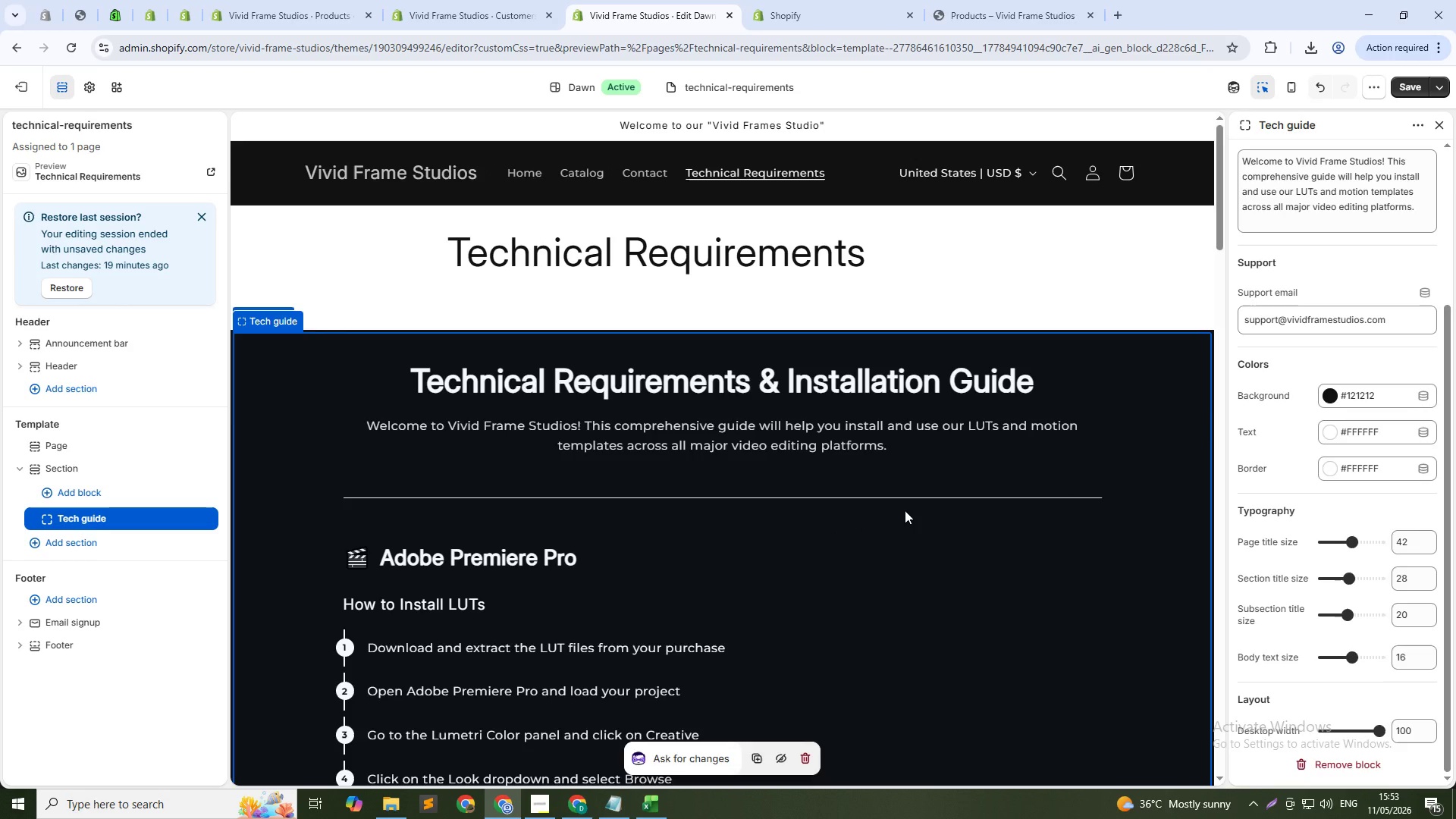 
left_click([203, 444])
 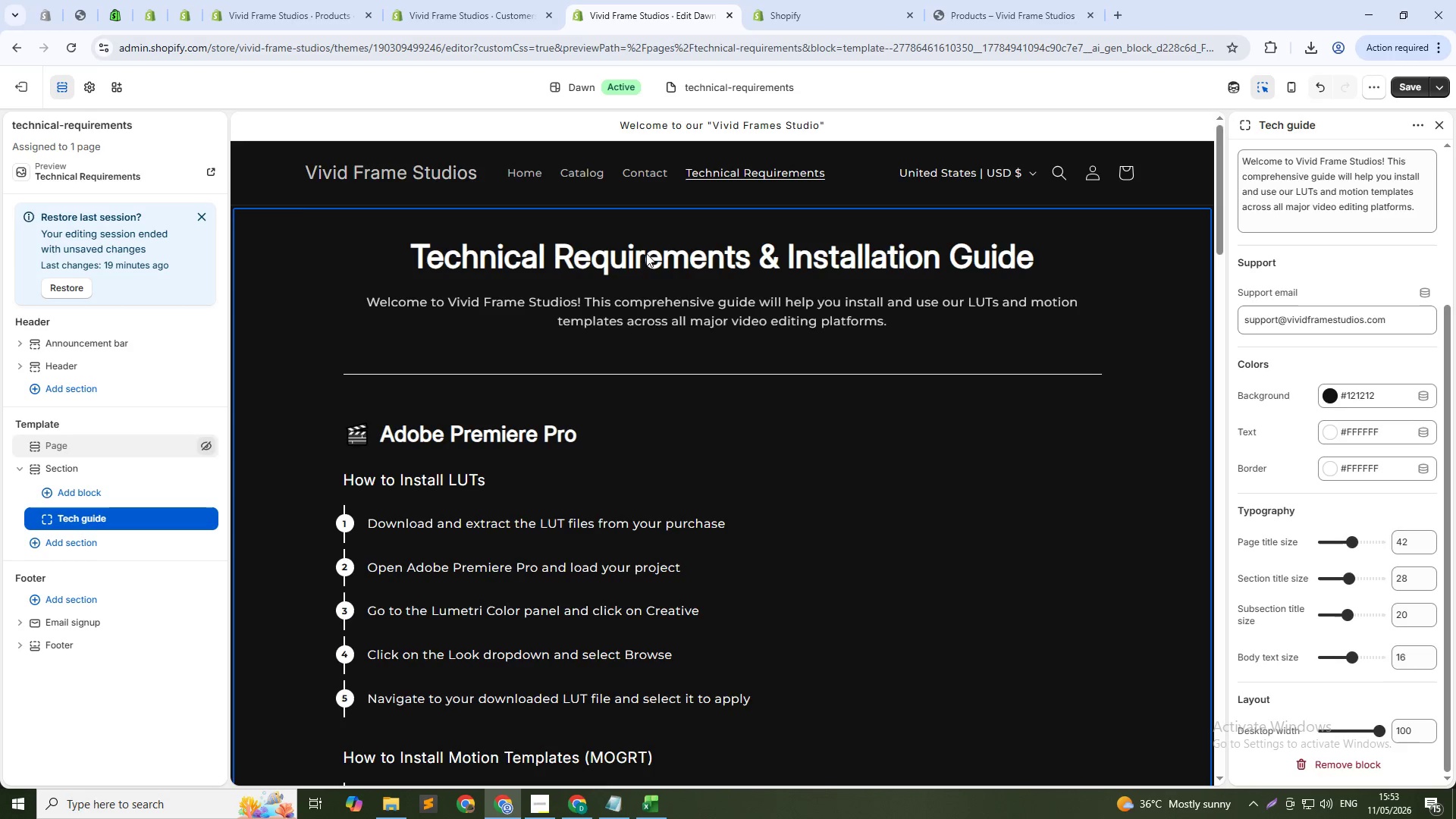 
scroll: coordinate [943, 162], scroll_direction: up, amount: 4.0
 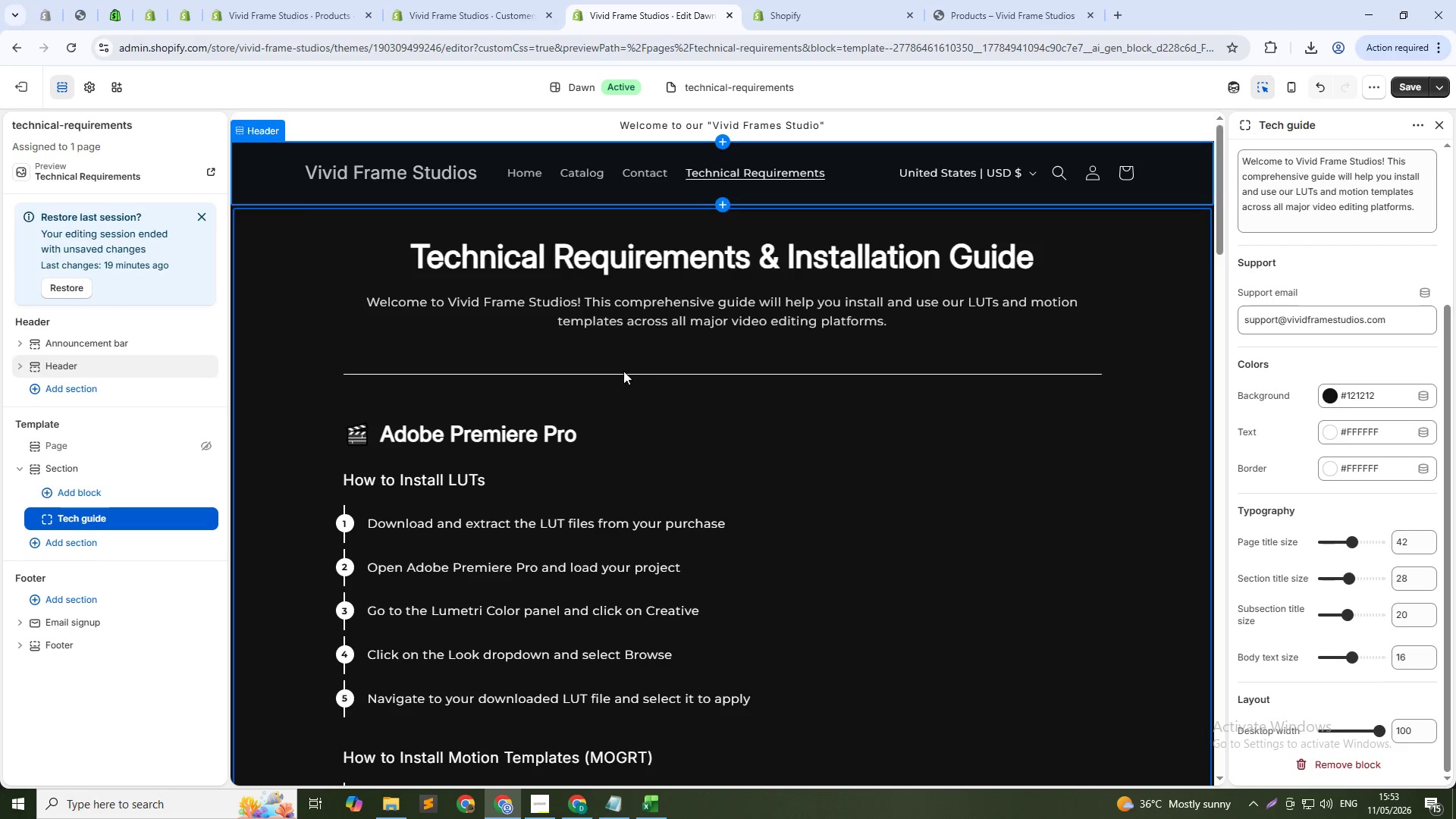 
left_click([967, 0])
 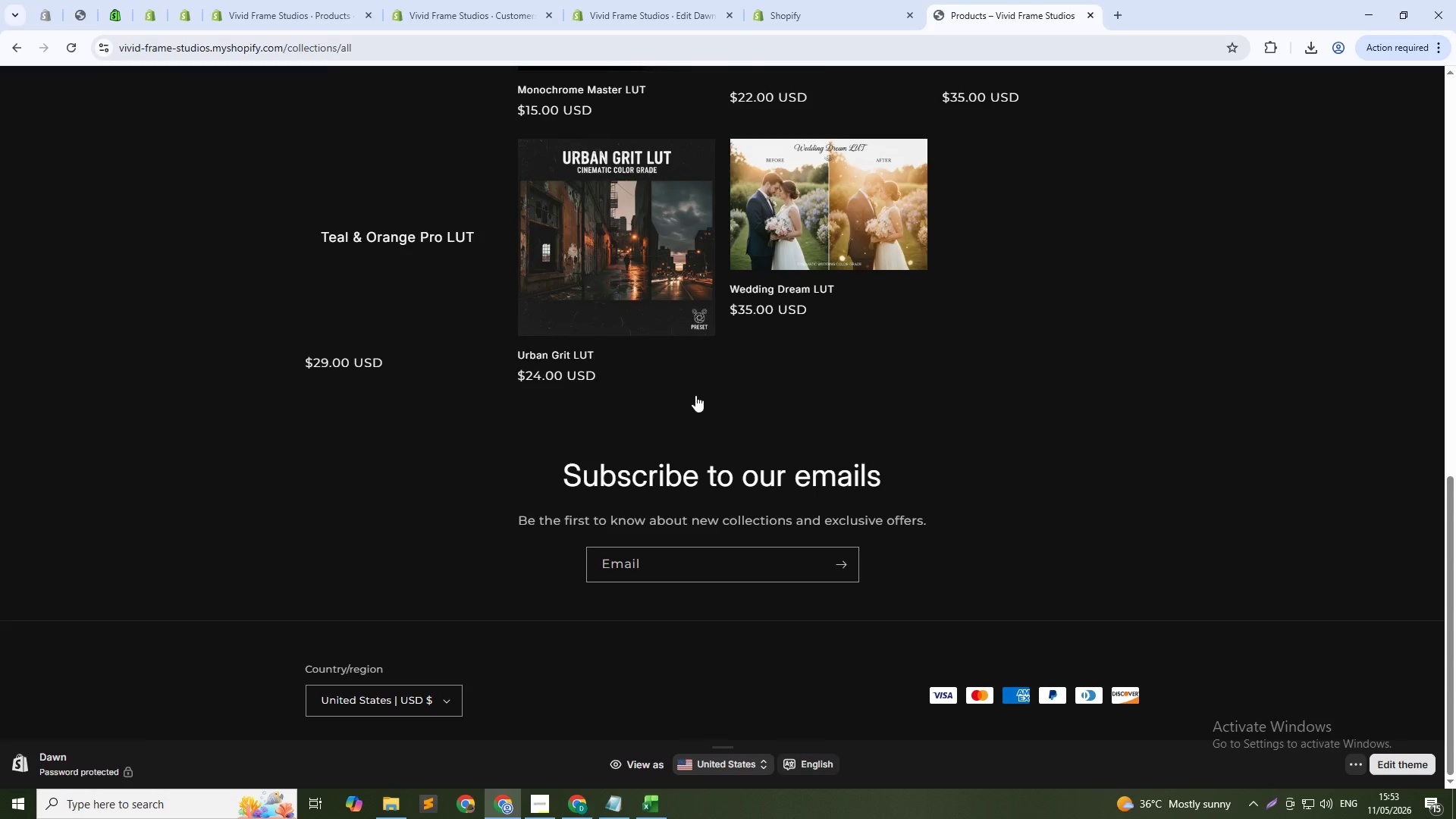 
scroll: coordinate [672, 447], scroll_direction: up, amount: 22.0
 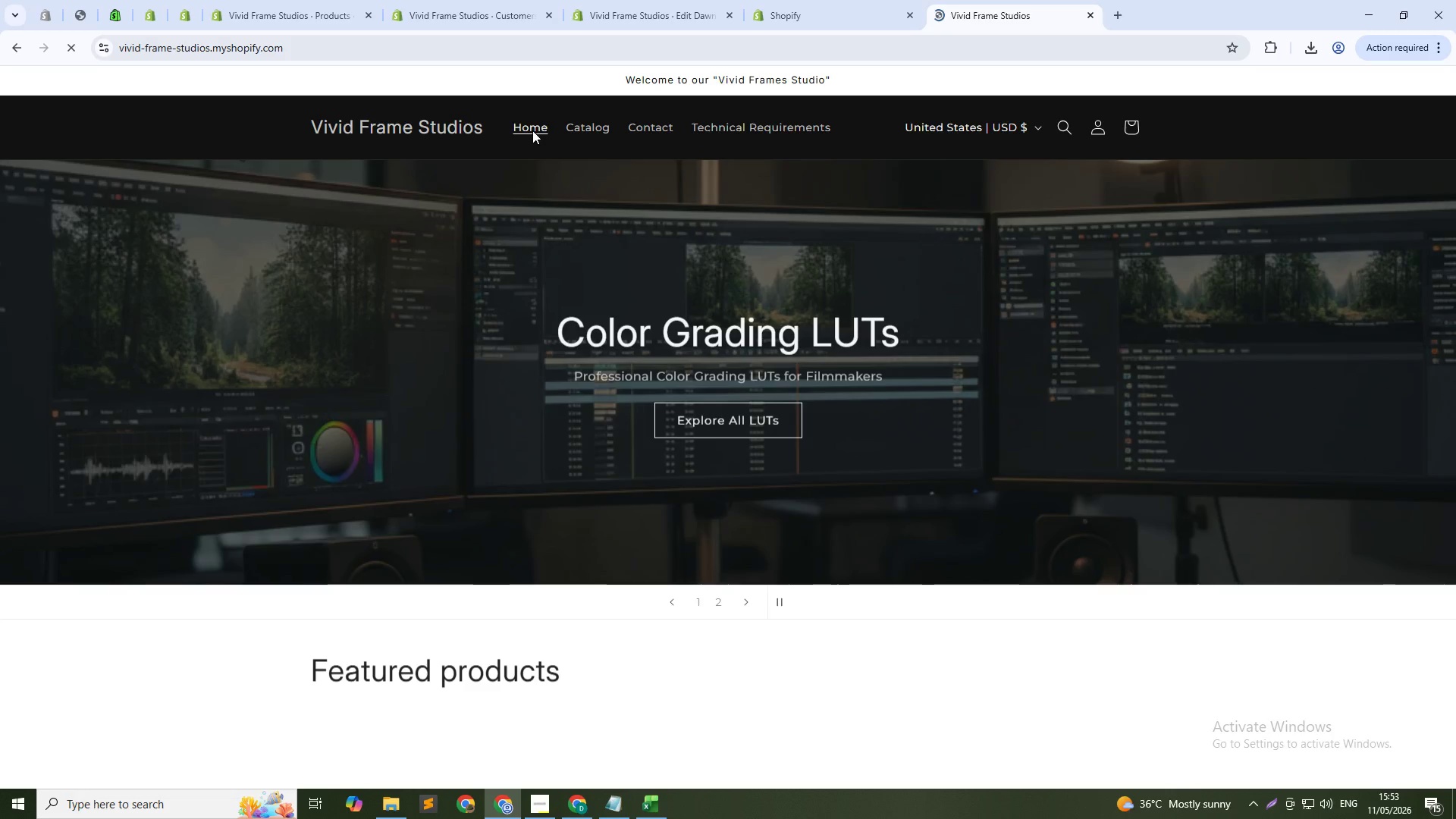 
scroll: coordinate [683, 309], scroll_direction: down, amount: 14.0
 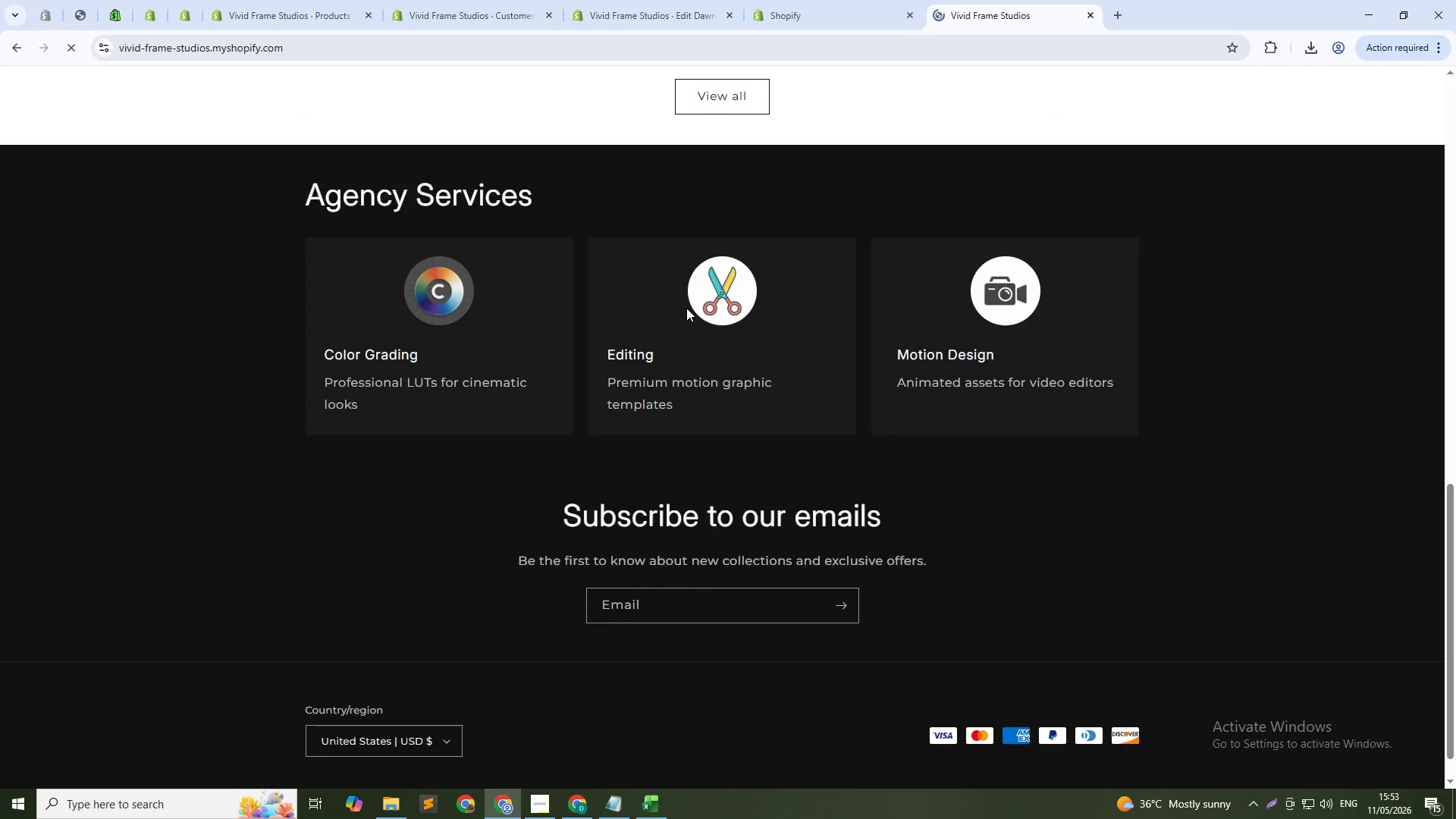 
key(Control+Shift+C)
 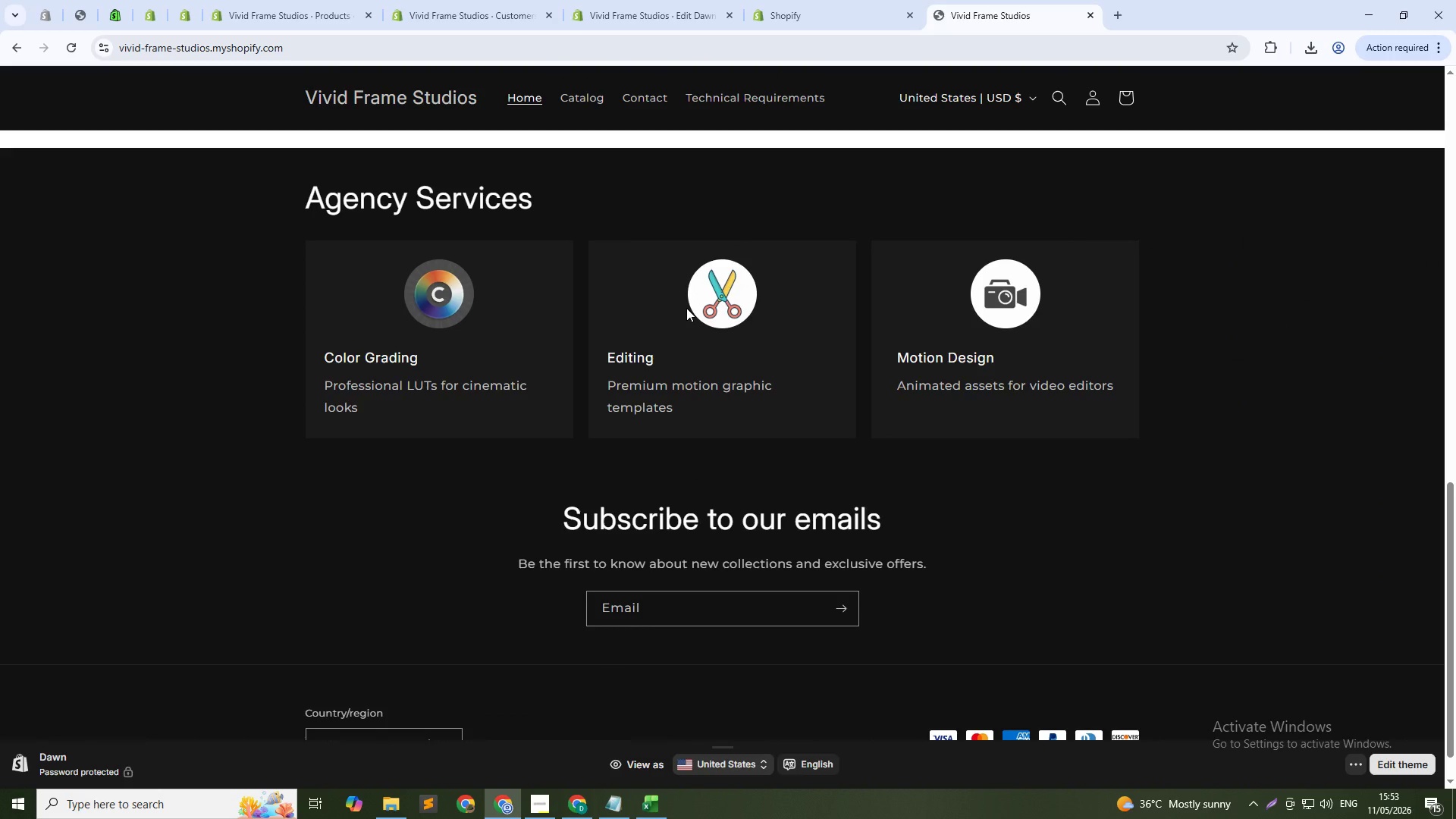 
scroll: coordinate [686, 308], scroll_direction: up, amount: 18.0
 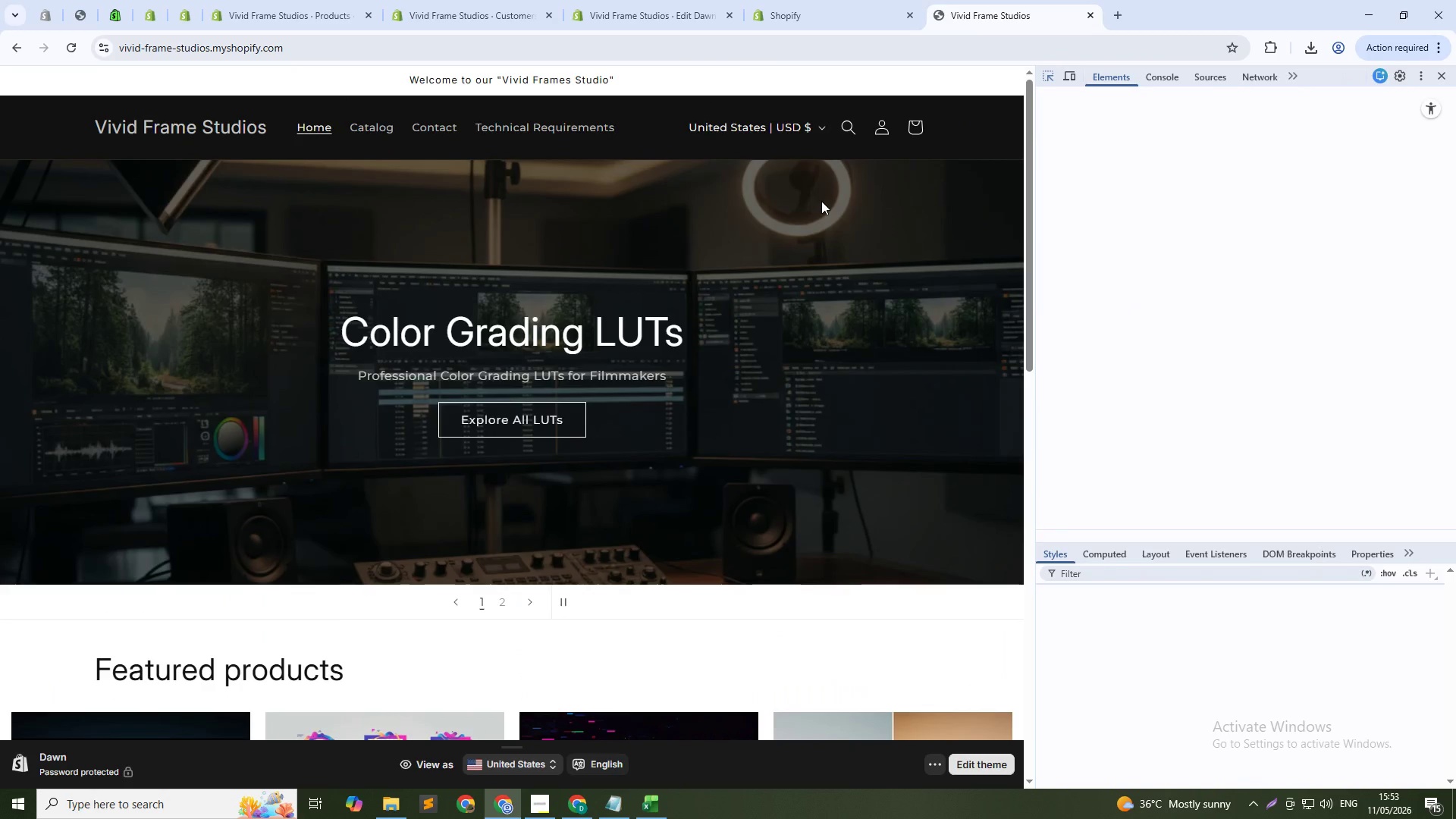 
left_click([770, 0])
 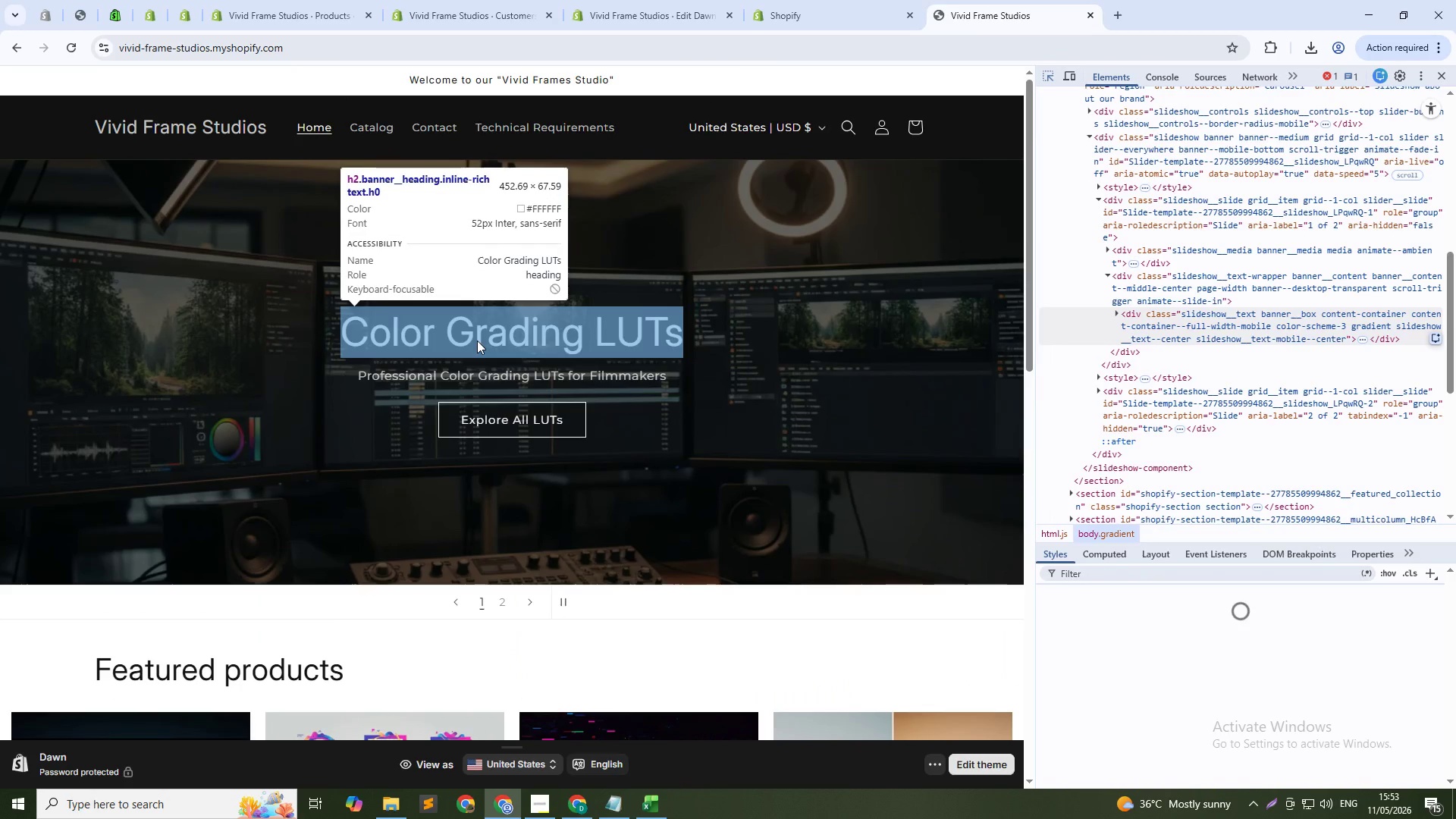 
left_click([709, 0])
 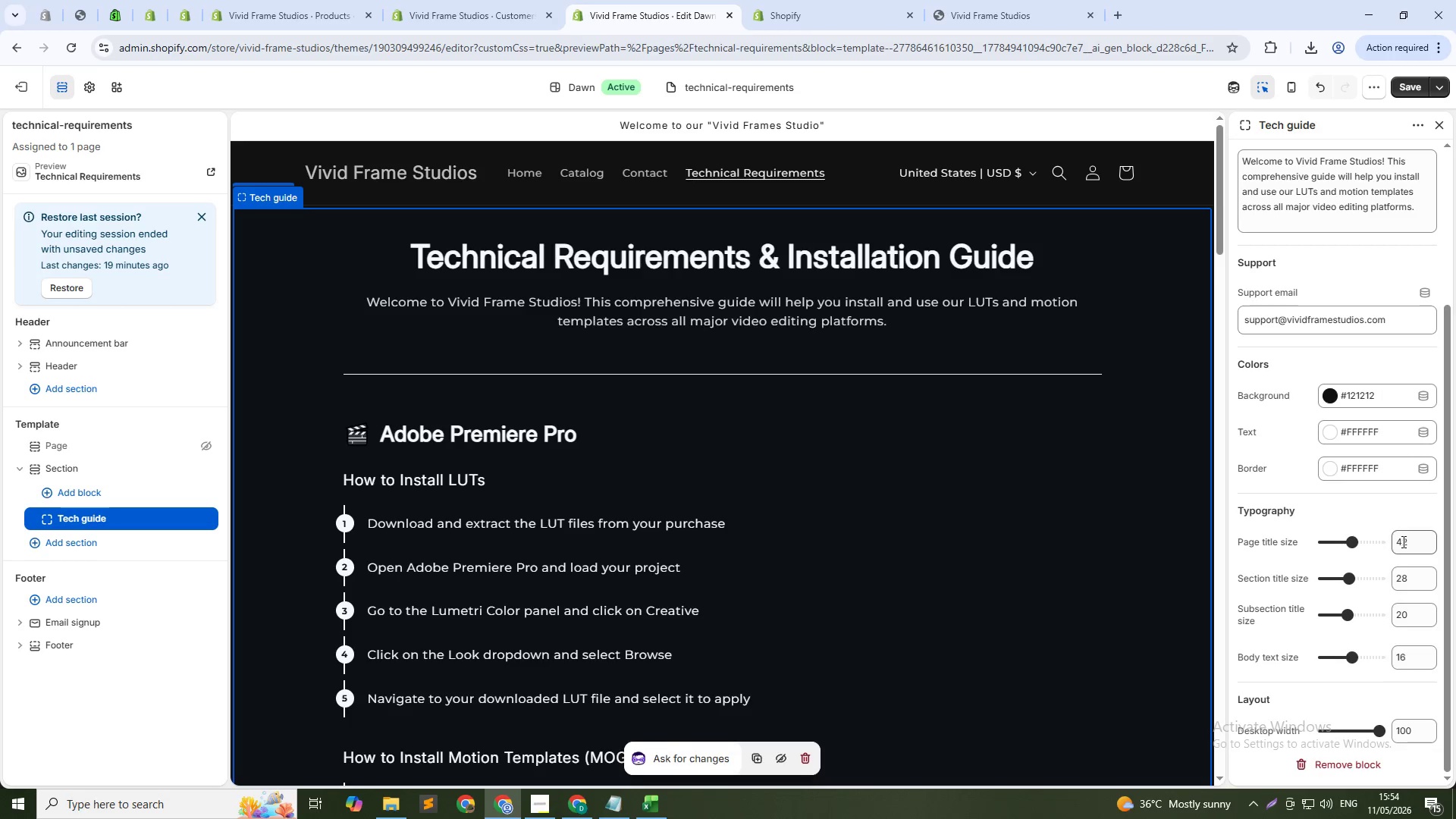 
double_click([1401, 541])
 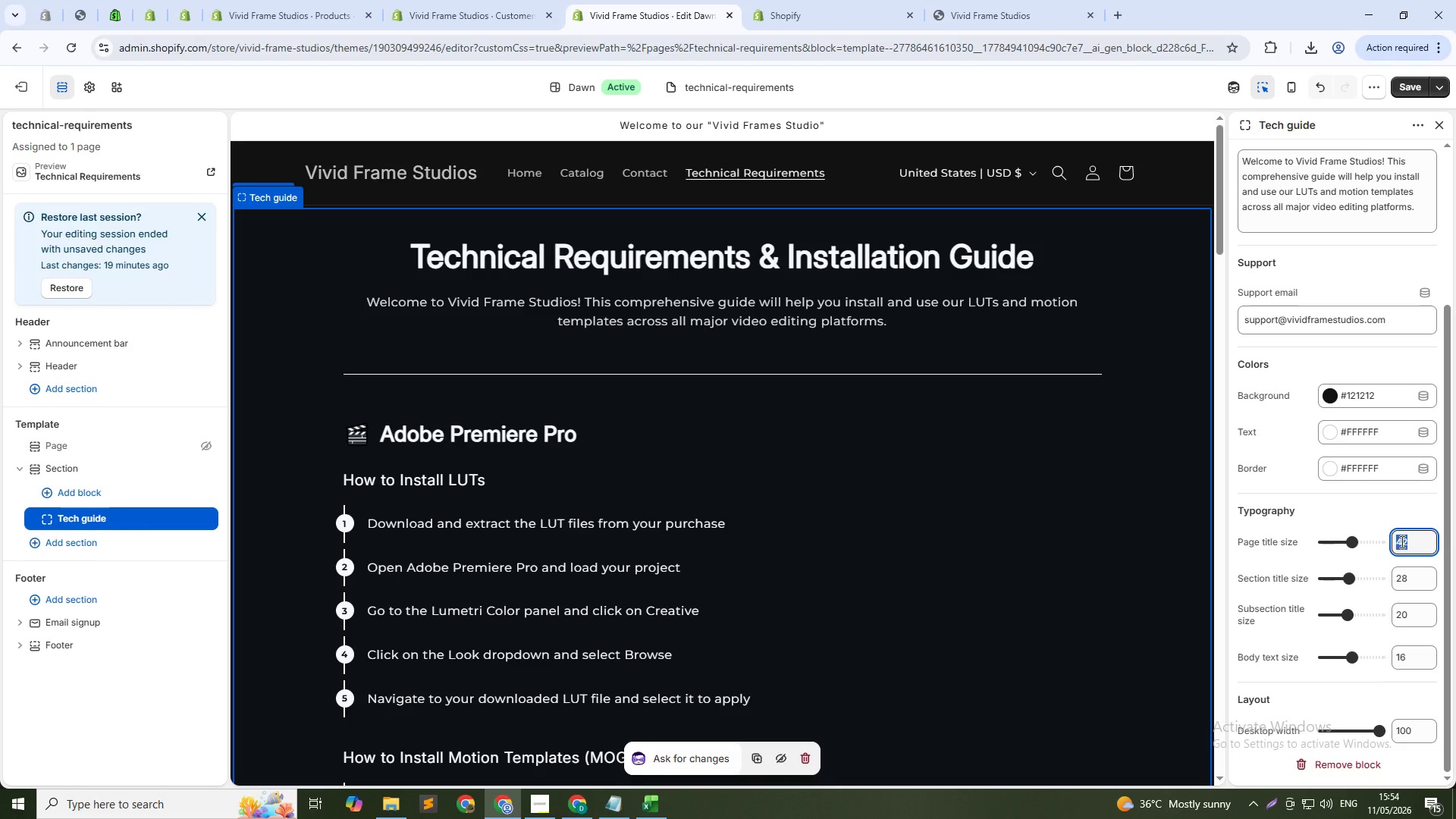 
type(52)
 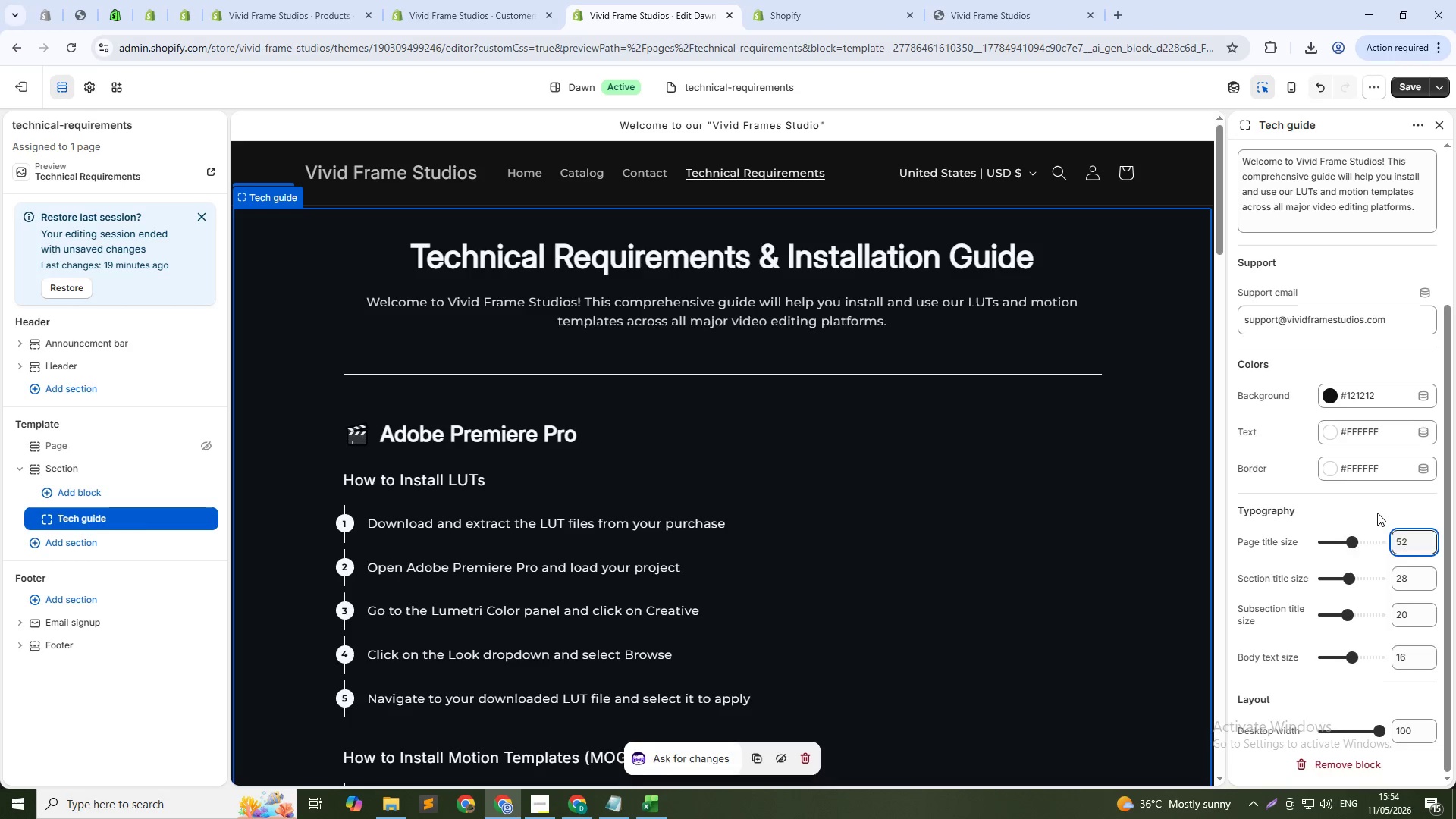 
left_click([1377, 513])
 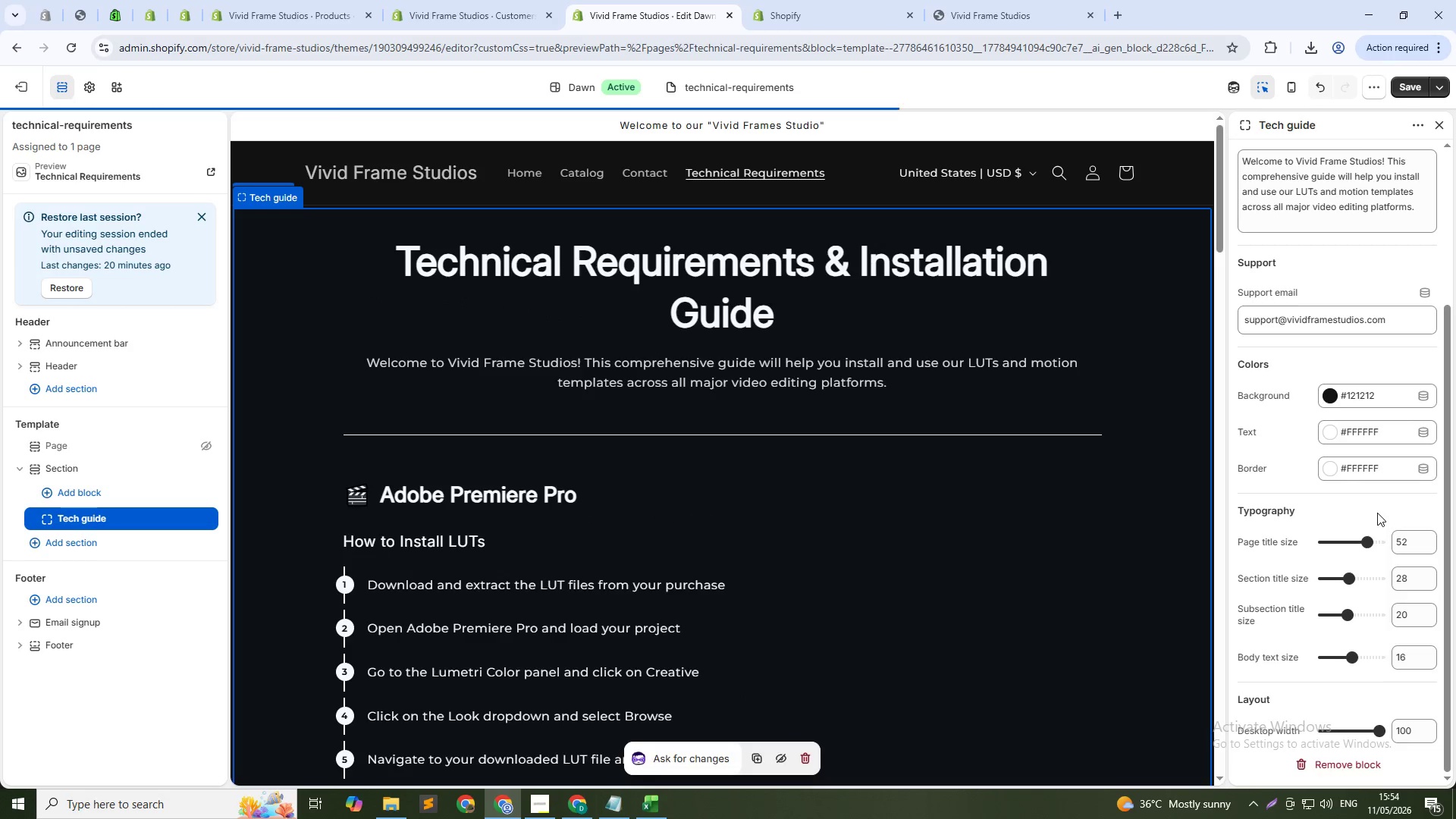 
scroll: coordinate [851, 545], scroll_direction: up, amount: 2.0
 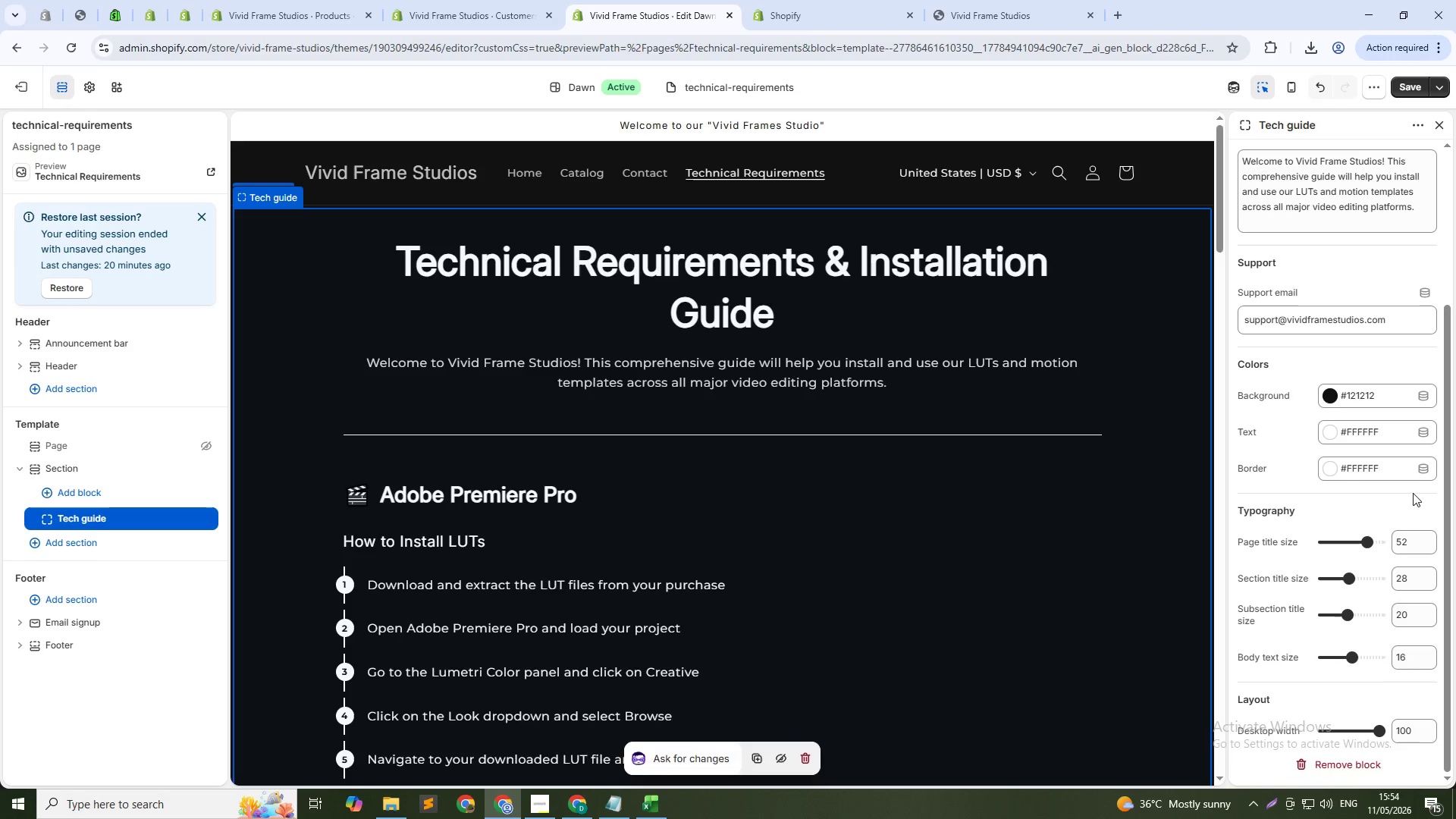 
left_click([939, 0])
 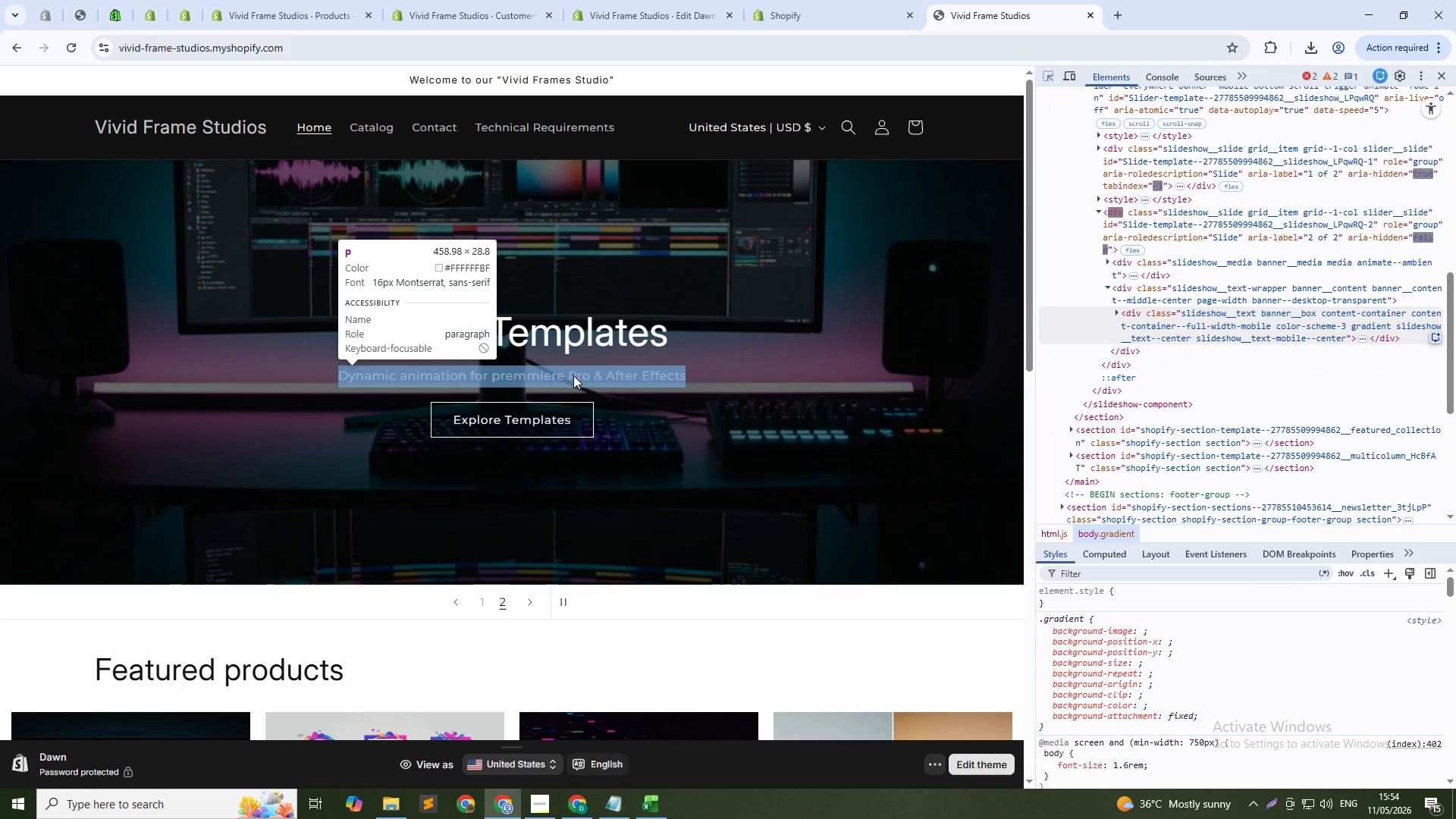 
left_click([699, 0])
 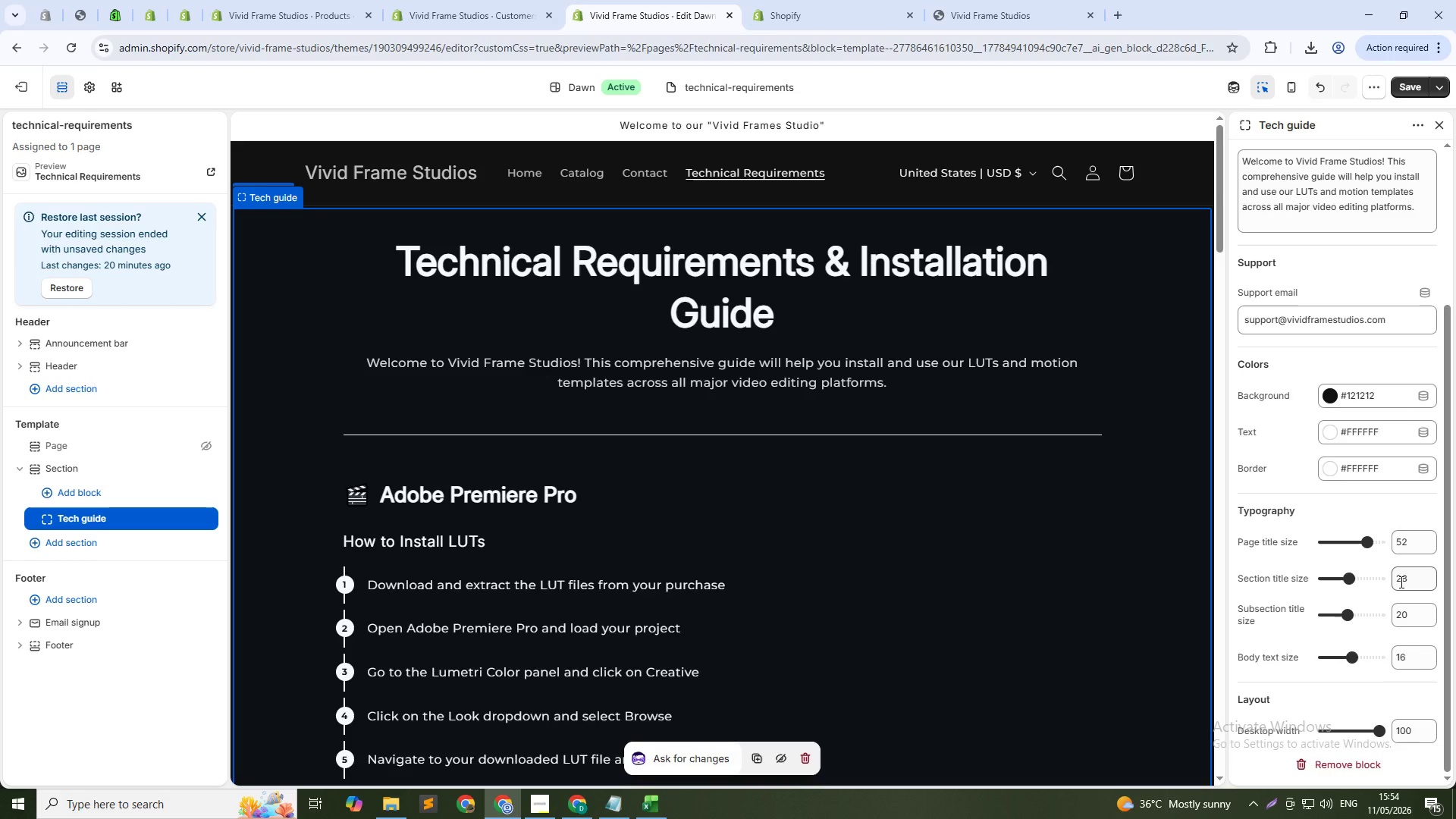 
wait(8.03)
 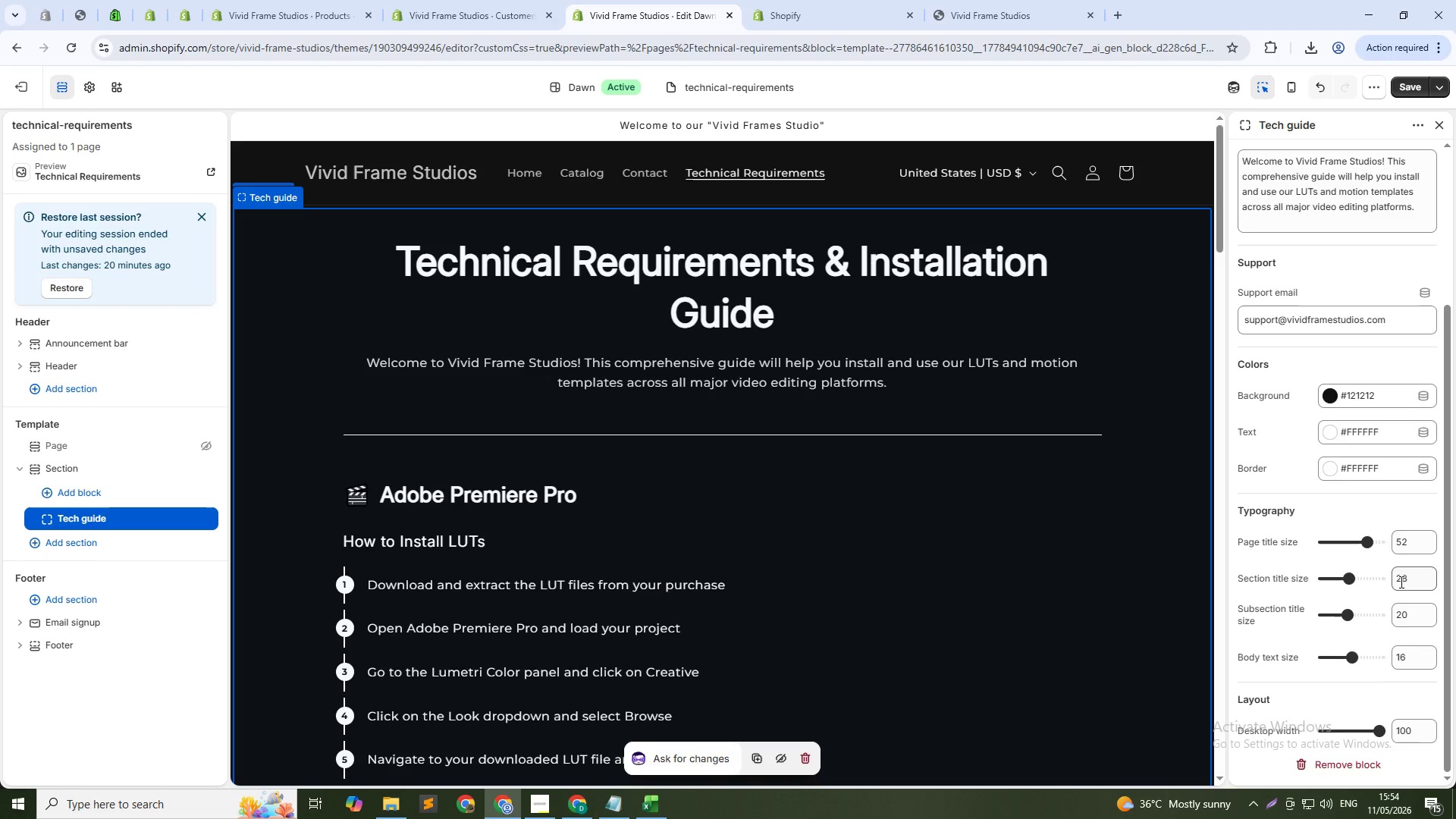 
scroll: coordinate [820, 214], scroll_direction: down, amount: 2.0
 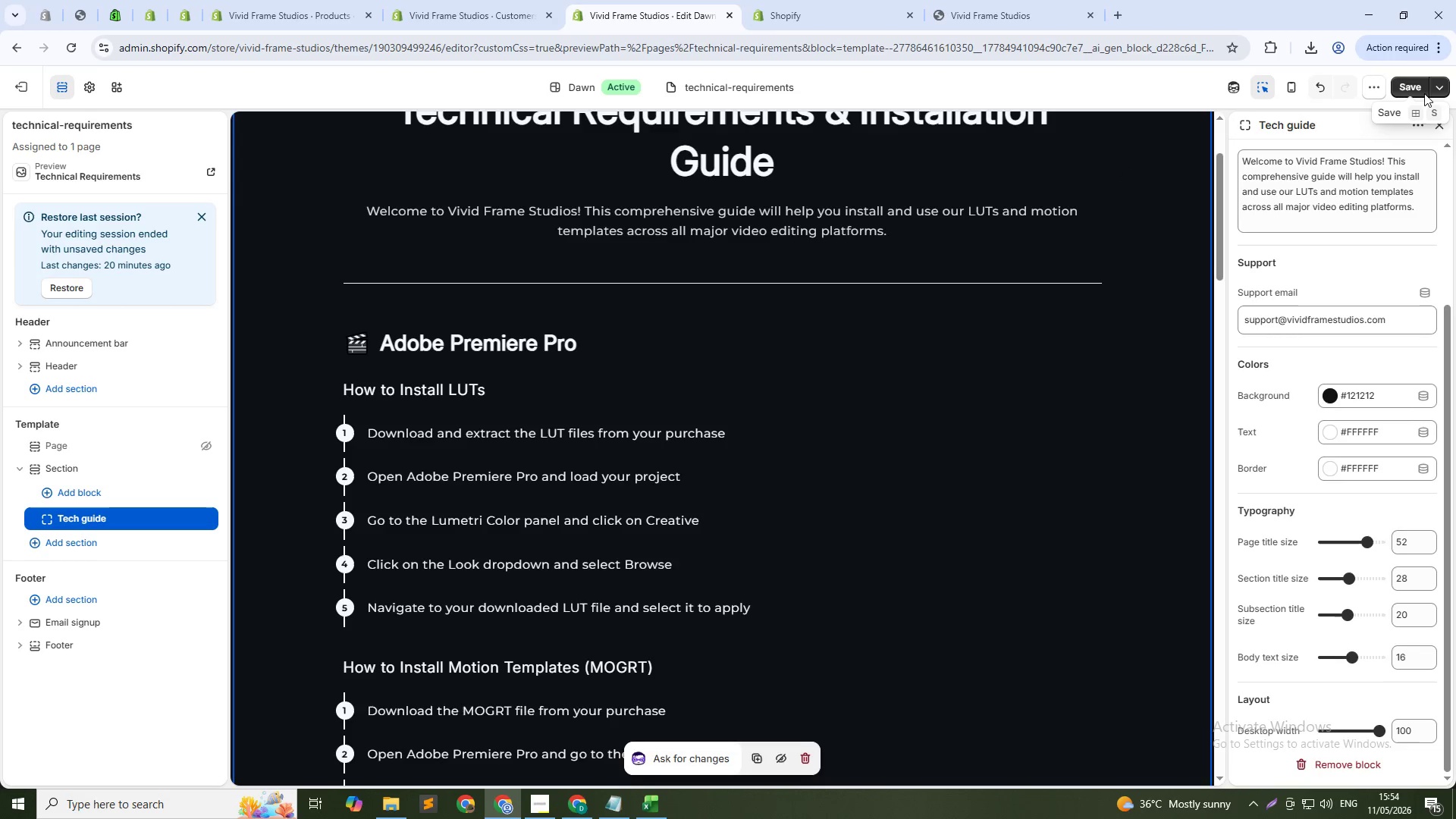 
left_click([1414, 88])
 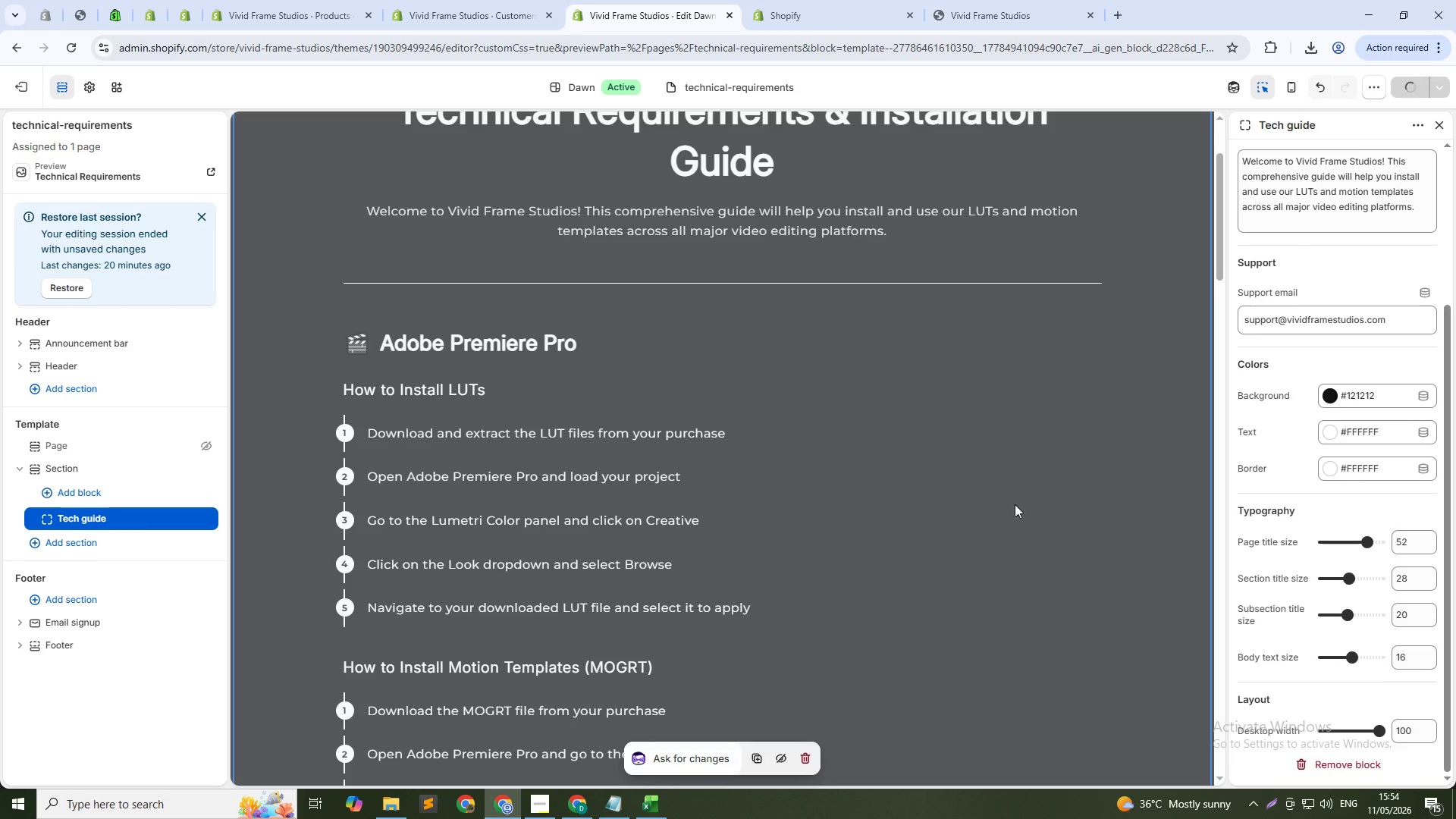 
scroll: coordinate [689, 596], scroll_direction: down, amount: 42.0
 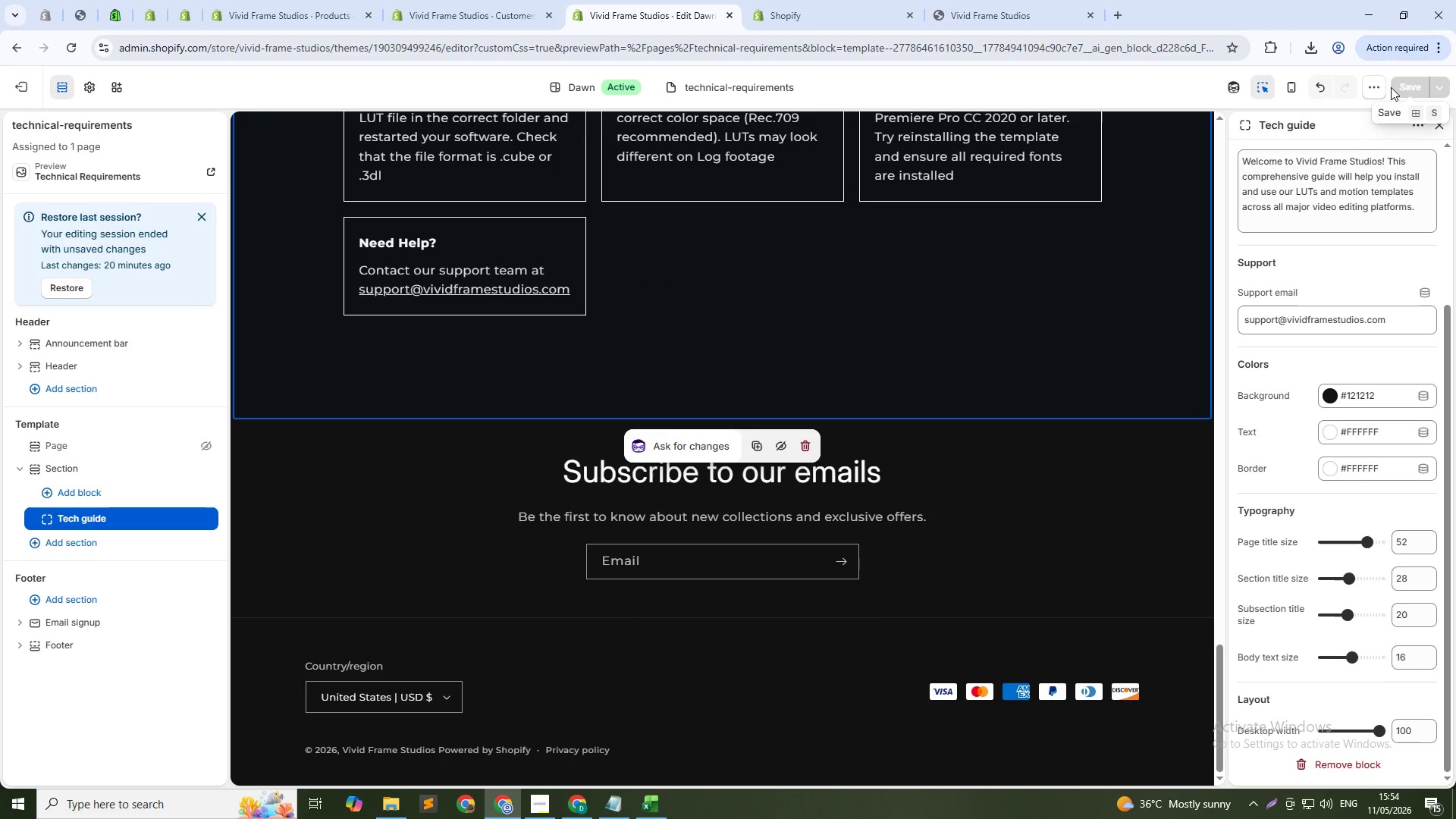 
left_click([1375, 82])
 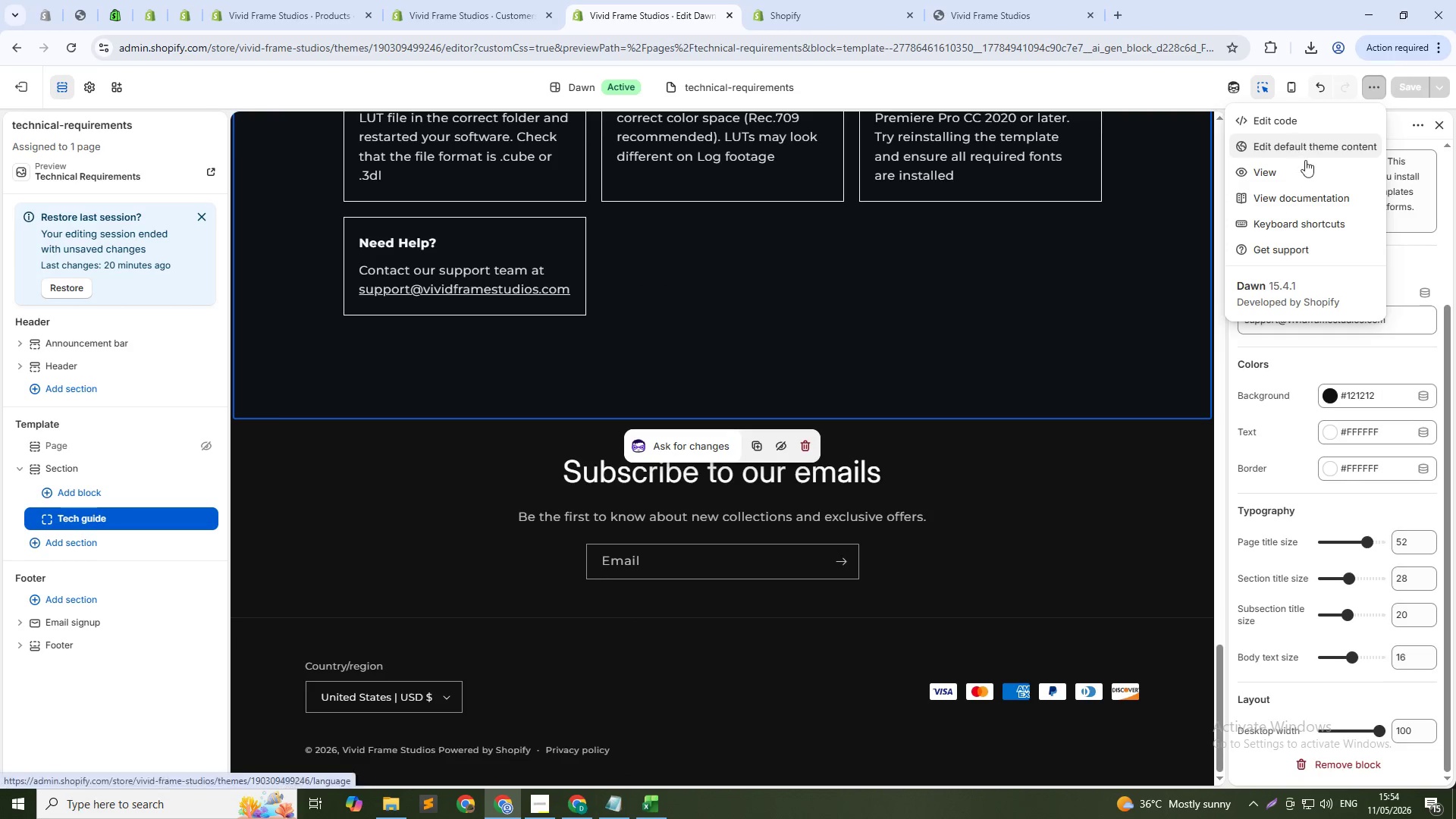 
left_click([1309, 168])
 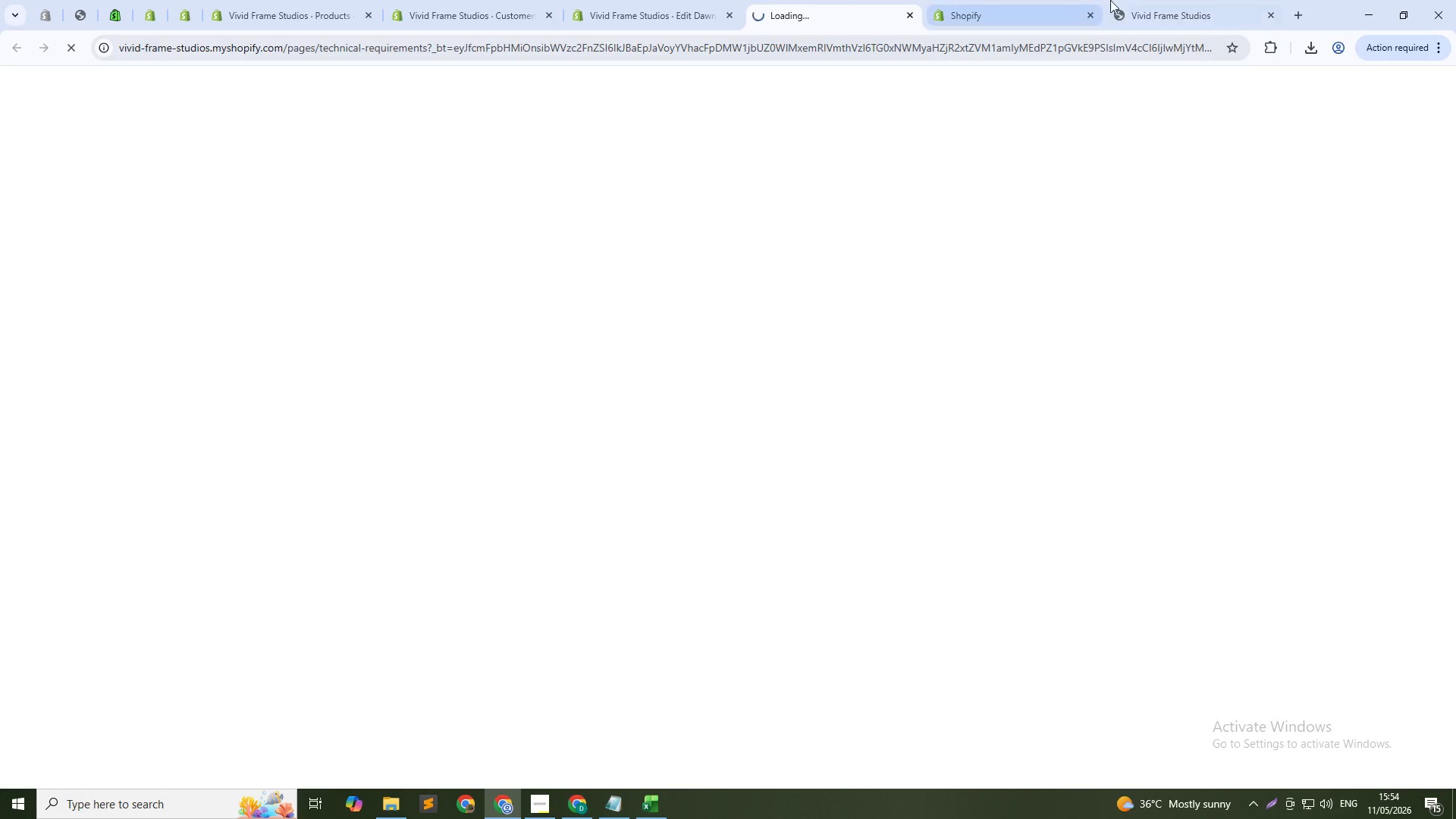 
left_click_drag(start_coordinate=[1037, 0], to_coordinate=[494, 0])
 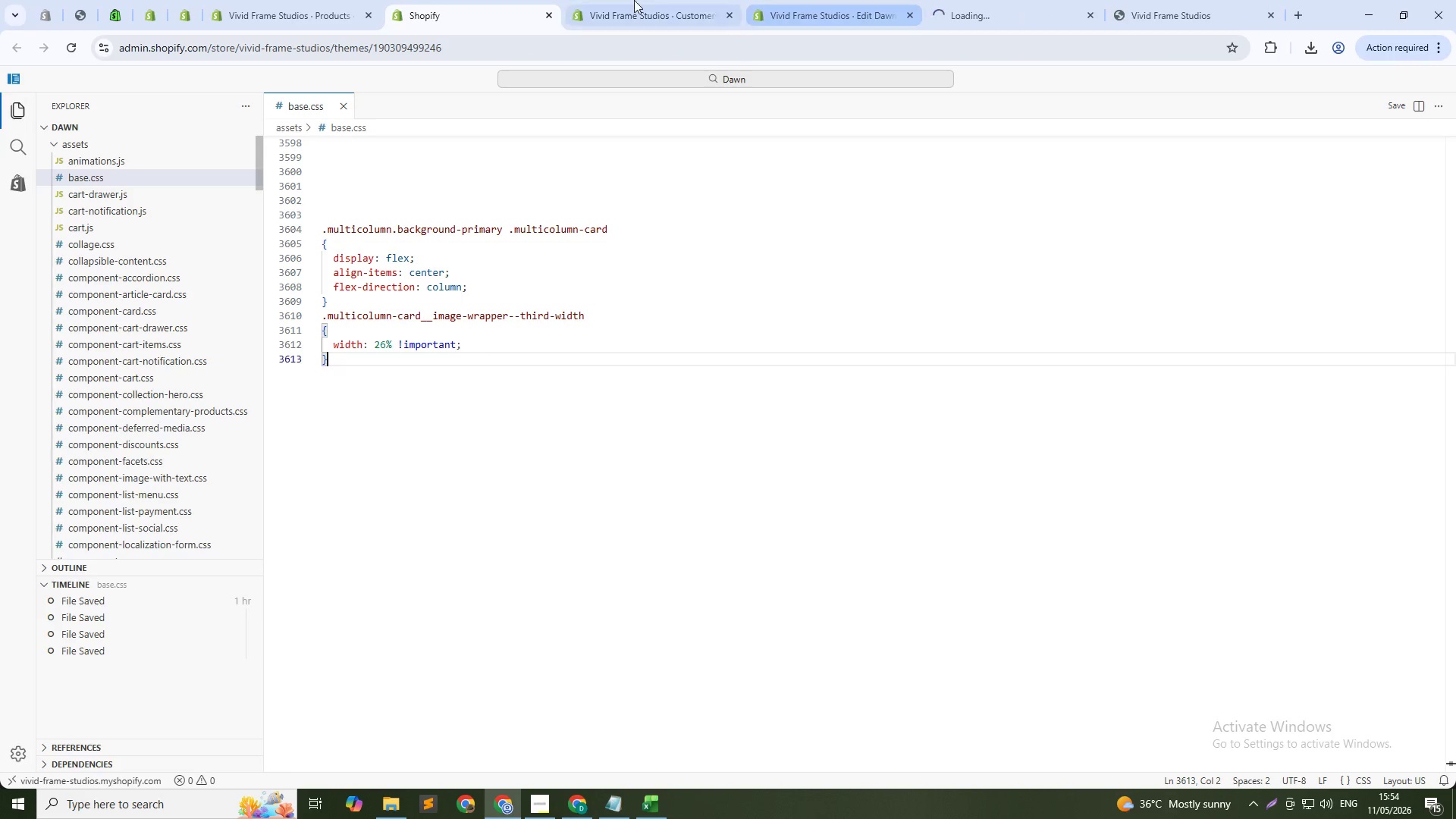 
left_click([633, 0])
 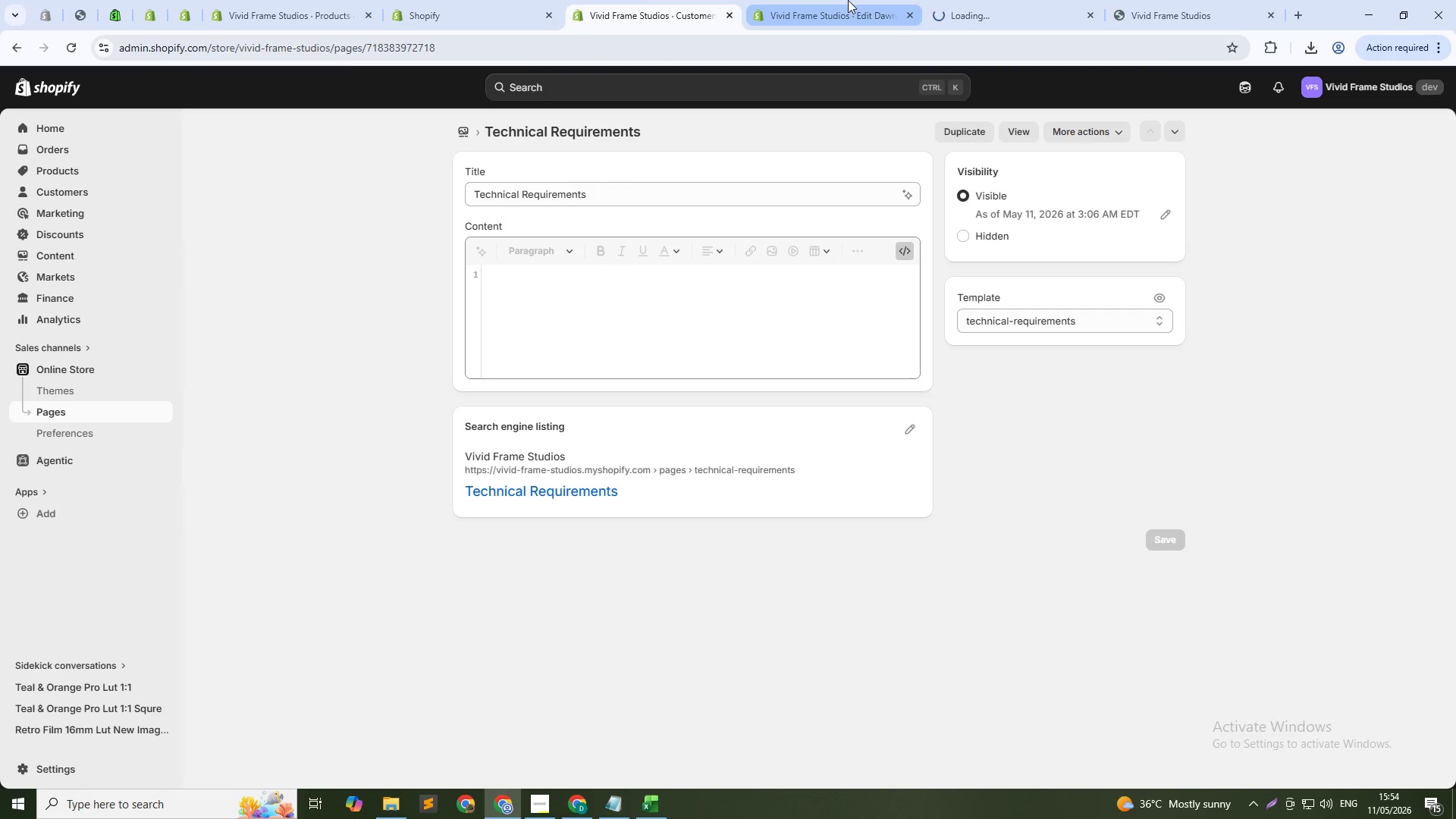 
left_click([848, 0])
 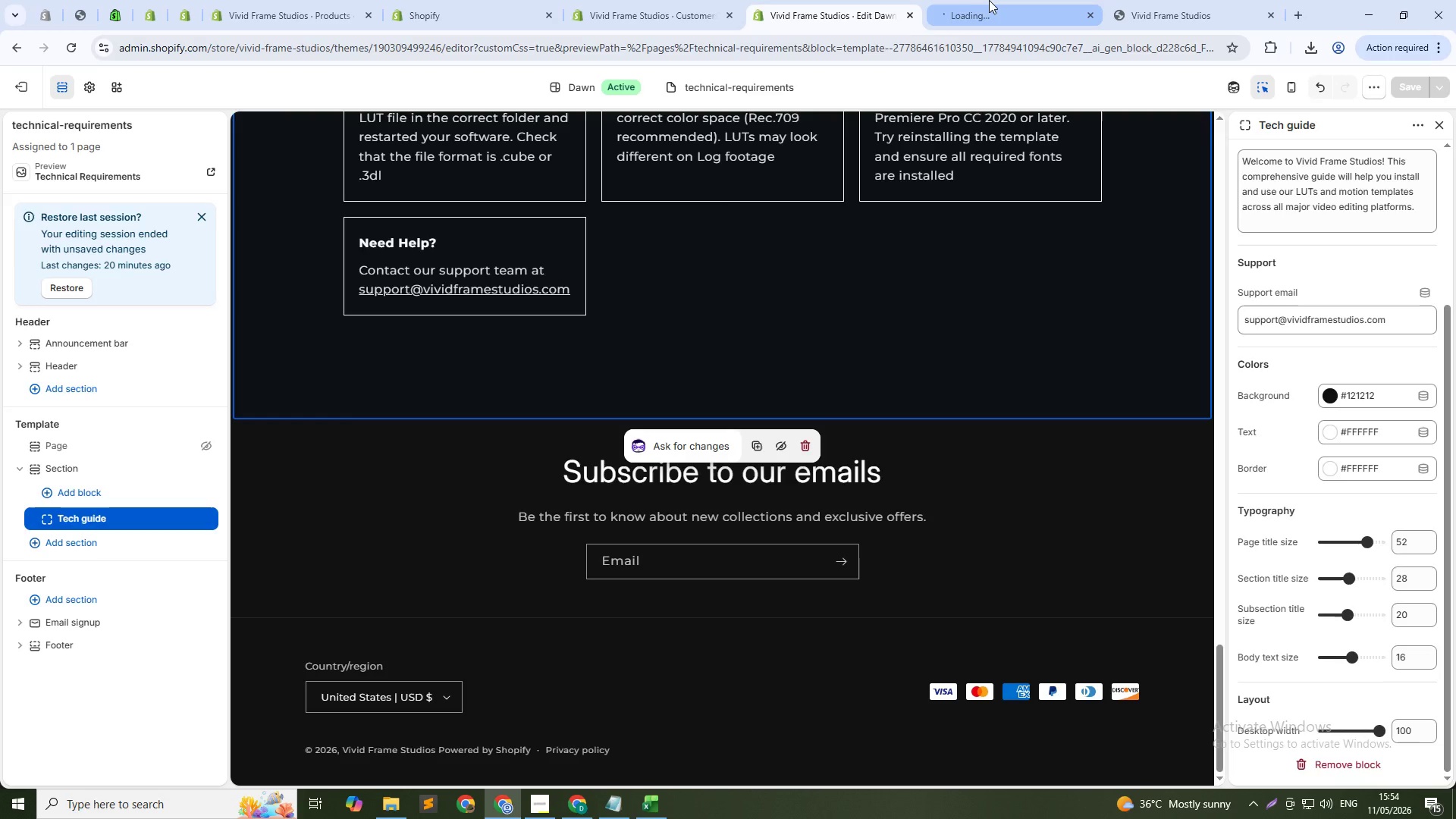 
left_click([990, 0])
 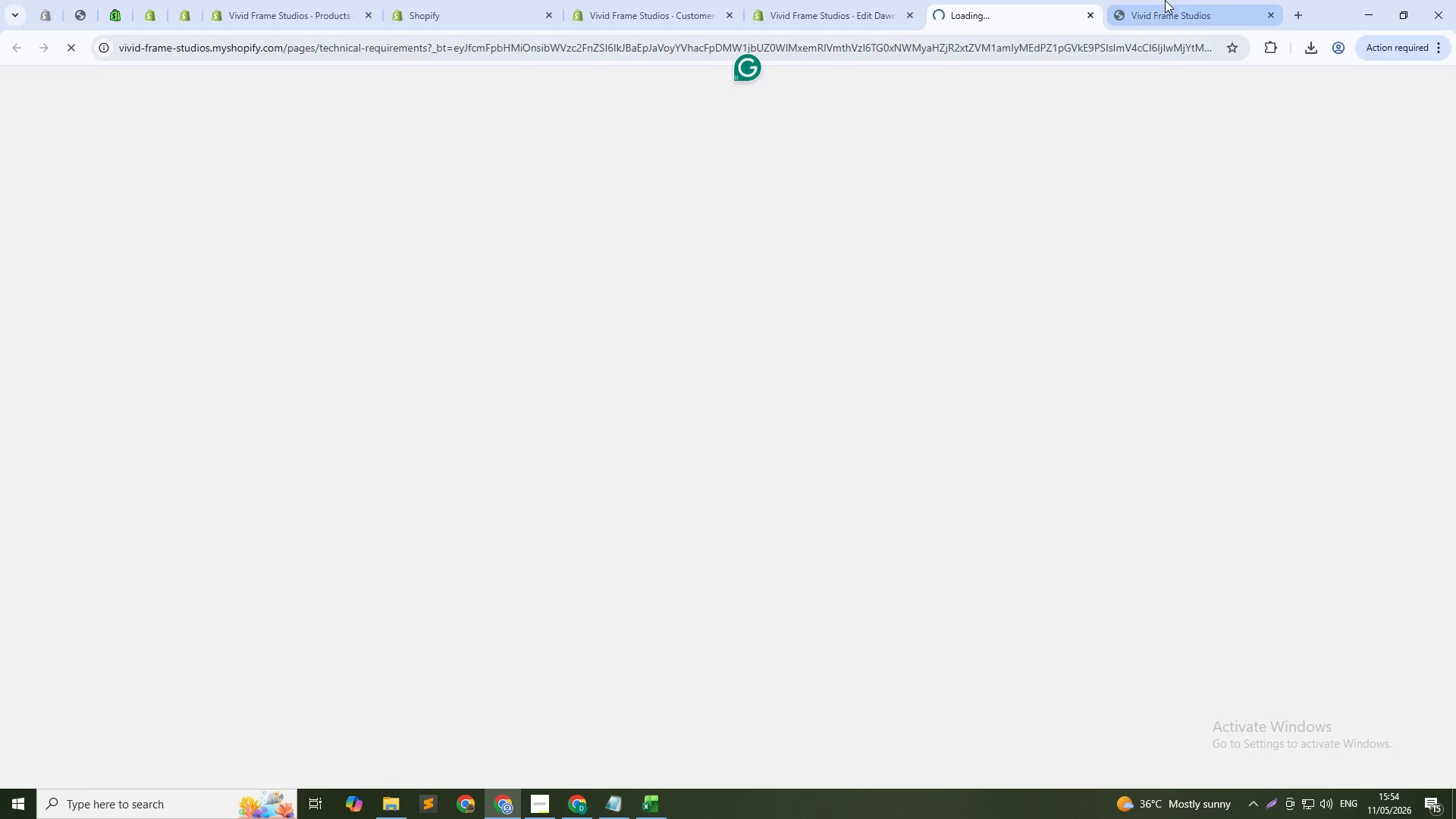 
left_click([1165, 0])
 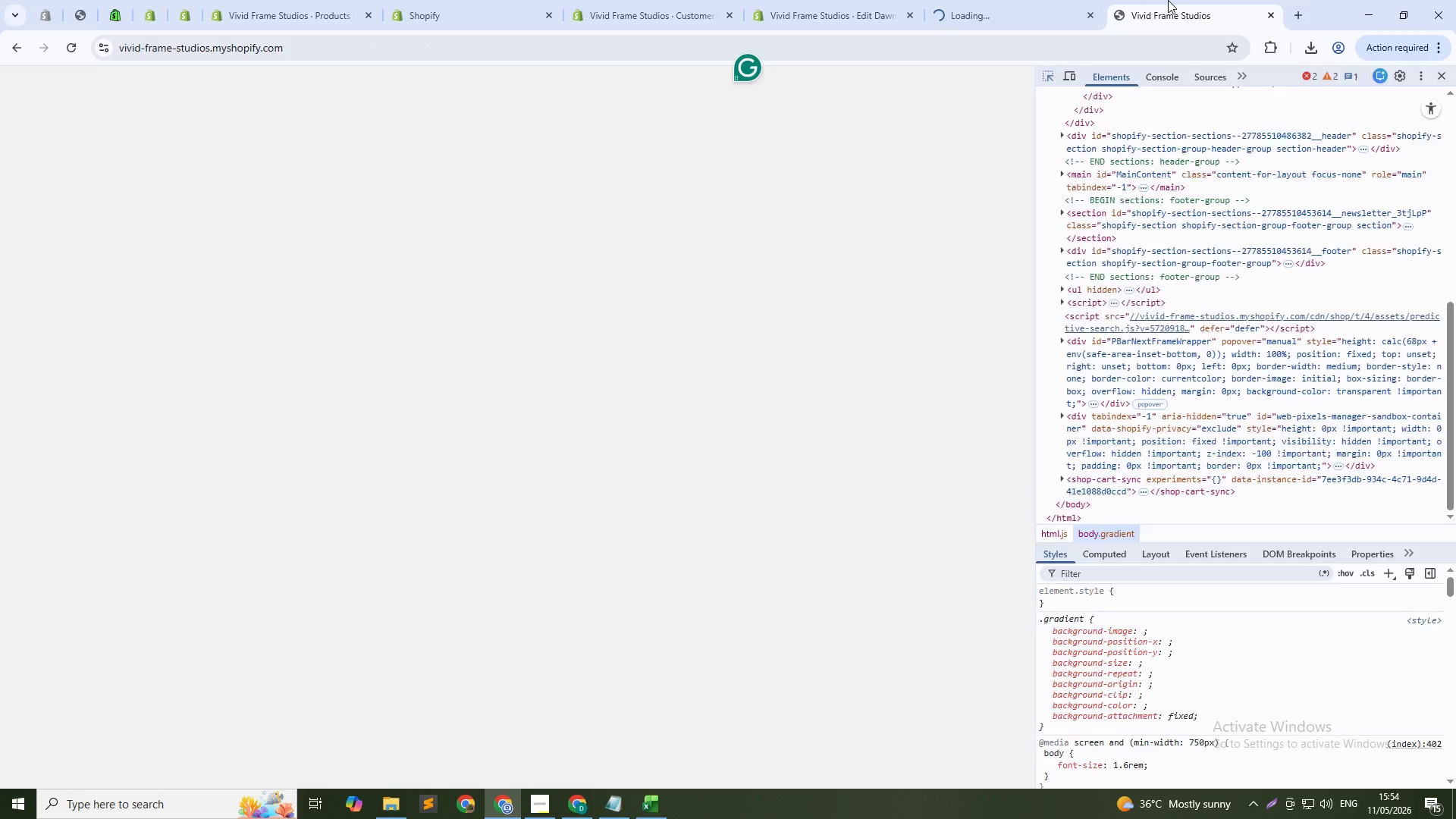 
left_click([958, 0])
 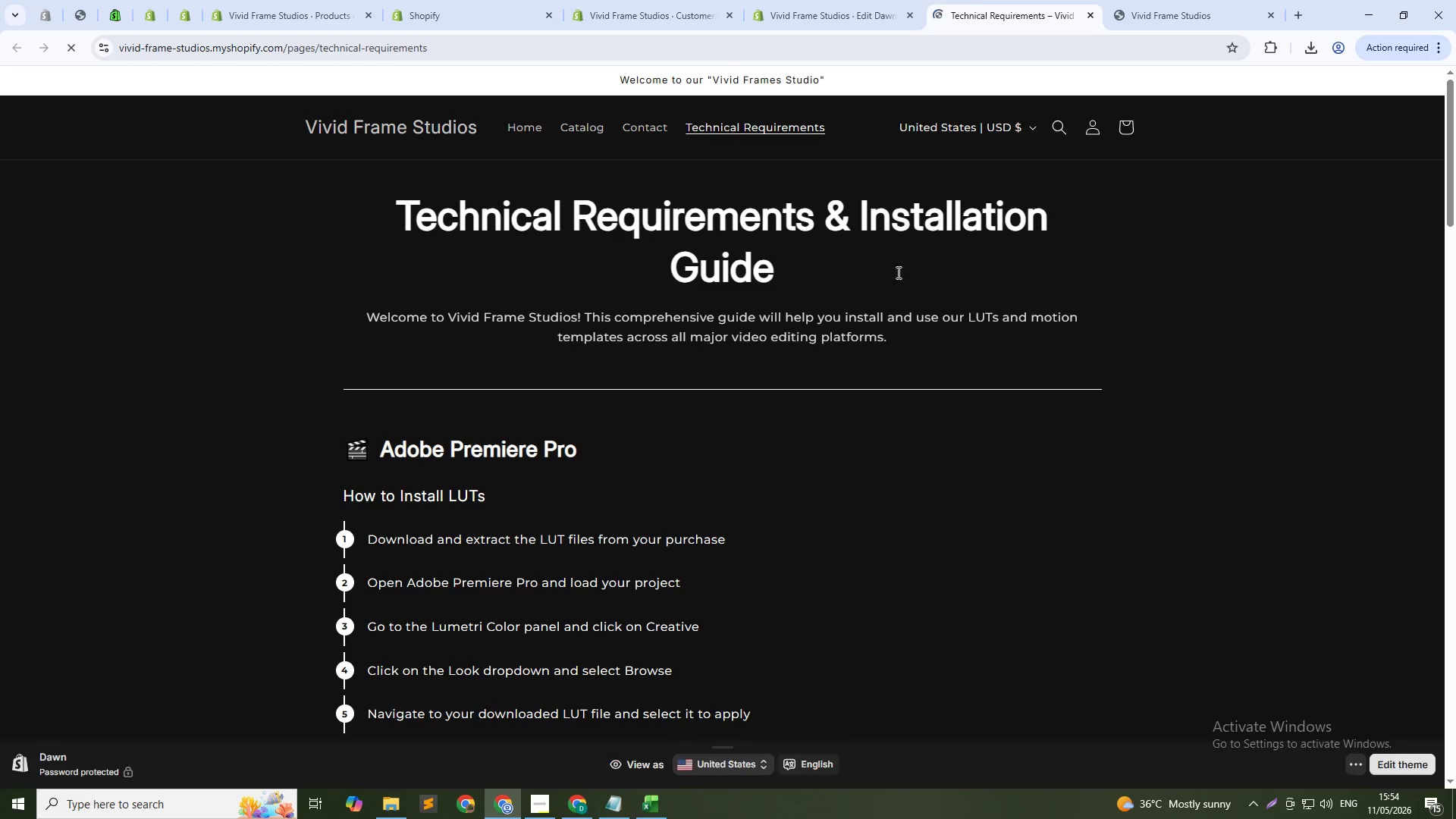 
scroll: coordinate [829, 502], scroll_direction: down, amount: 1.0
 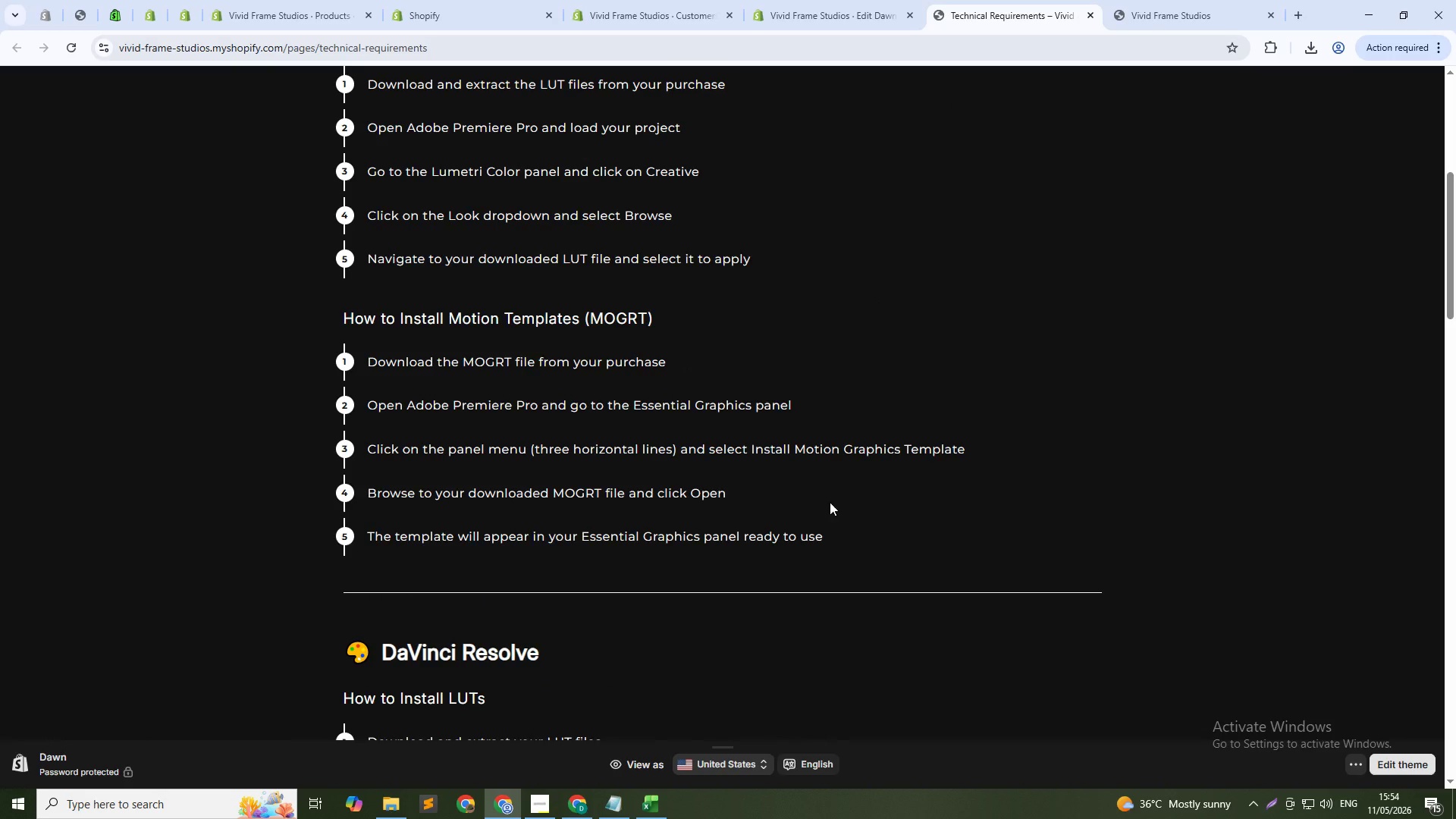 
scroll: coordinate [830, 502], scroll_direction: up, amount: 6.0
 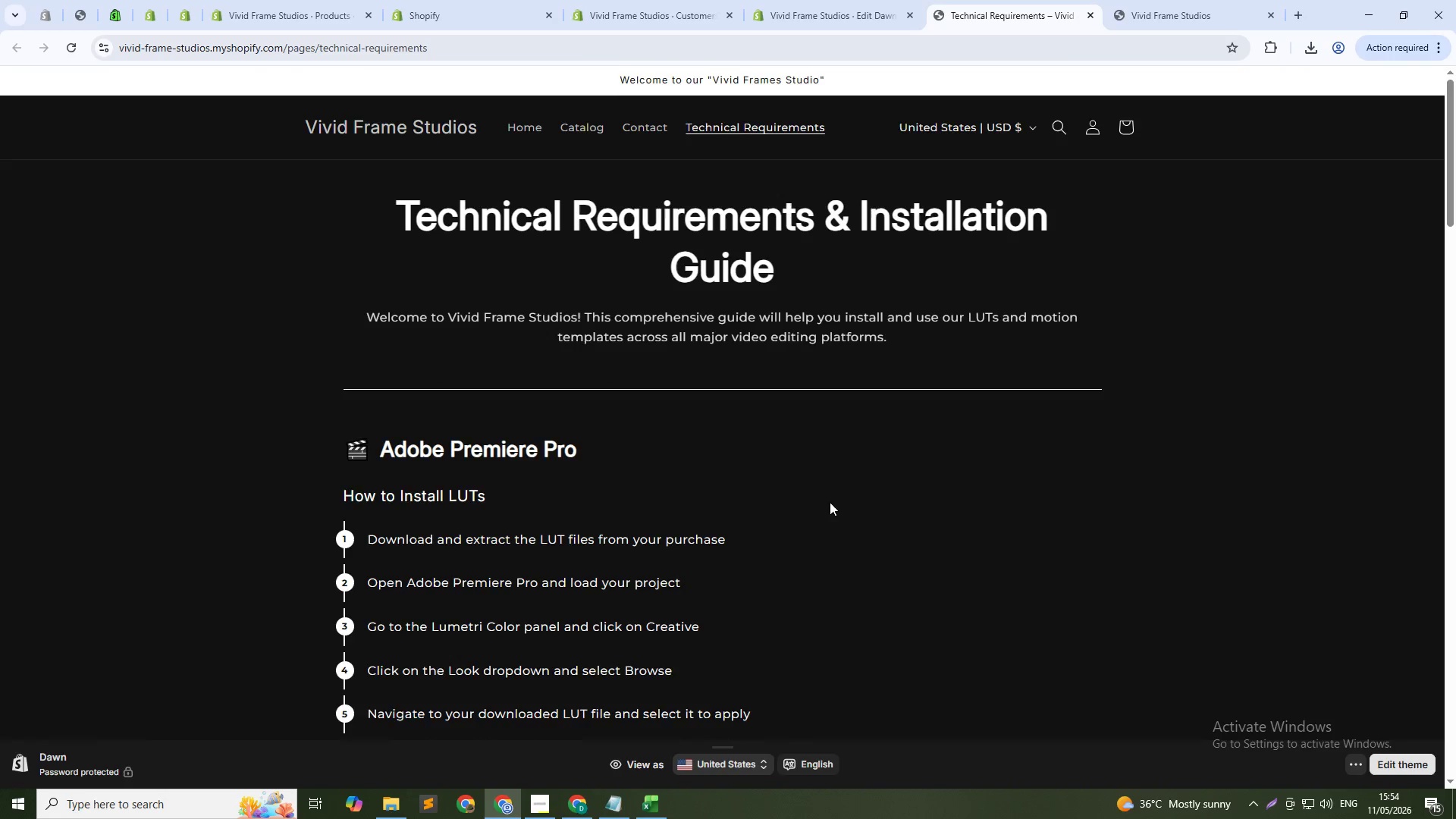 
scroll: coordinate [830, 502], scroll_direction: down, amount: 1.0
 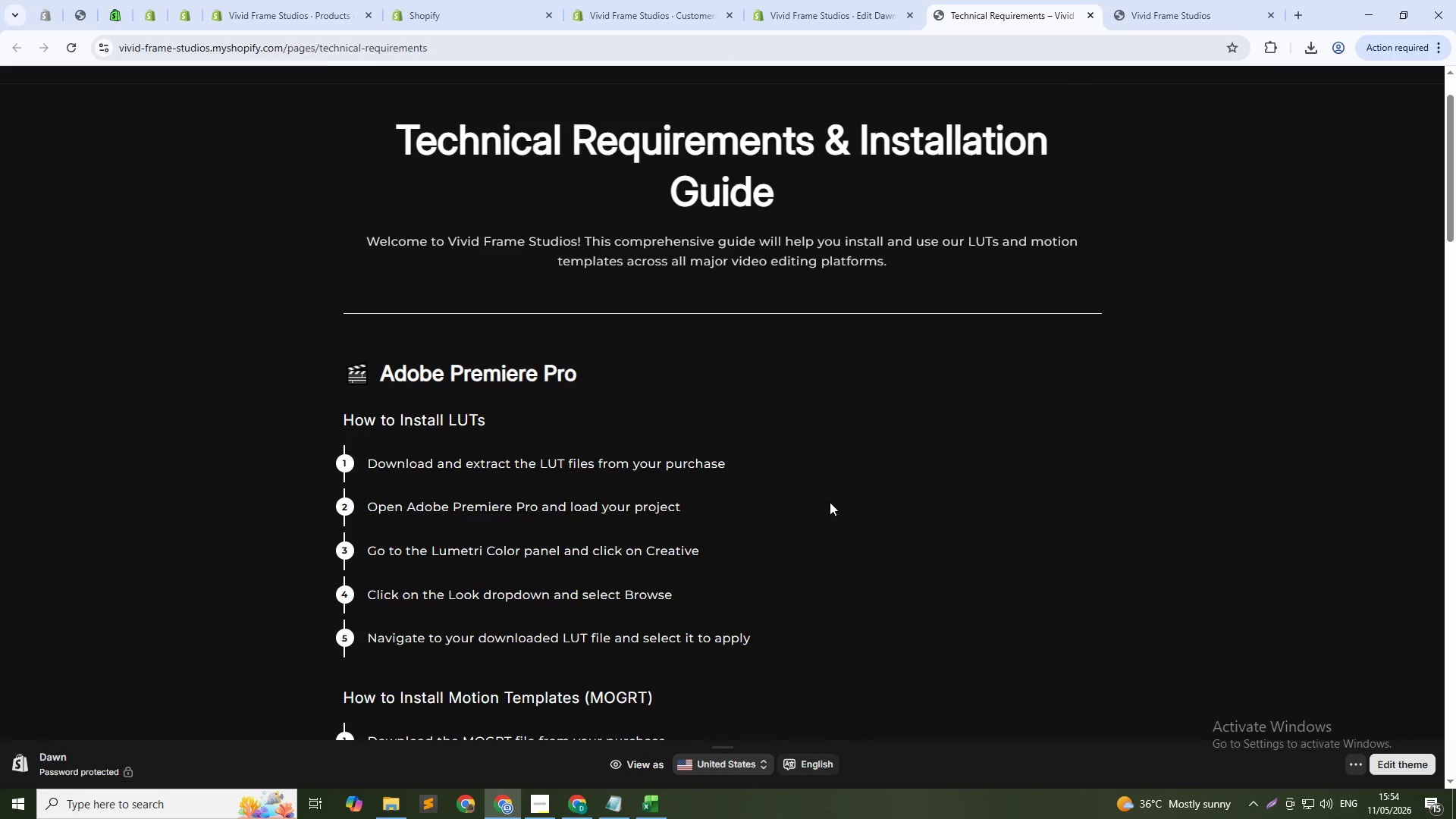 
scroll: coordinate [830, 502], scroll_direction: up, amount: 1.0
 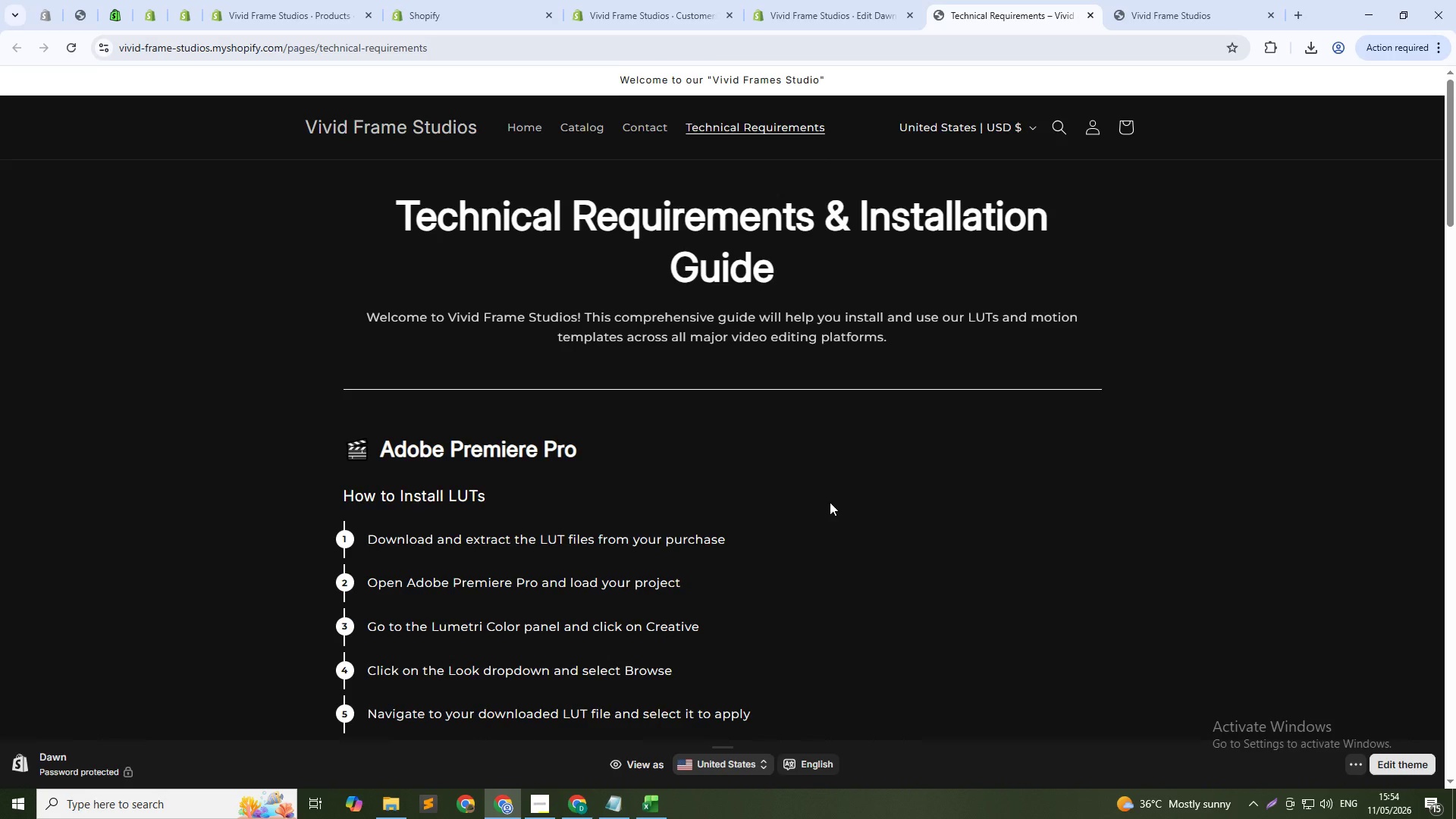 
scroll: coordinate [830, 502], scroll_direction: down, amount: 4.0
 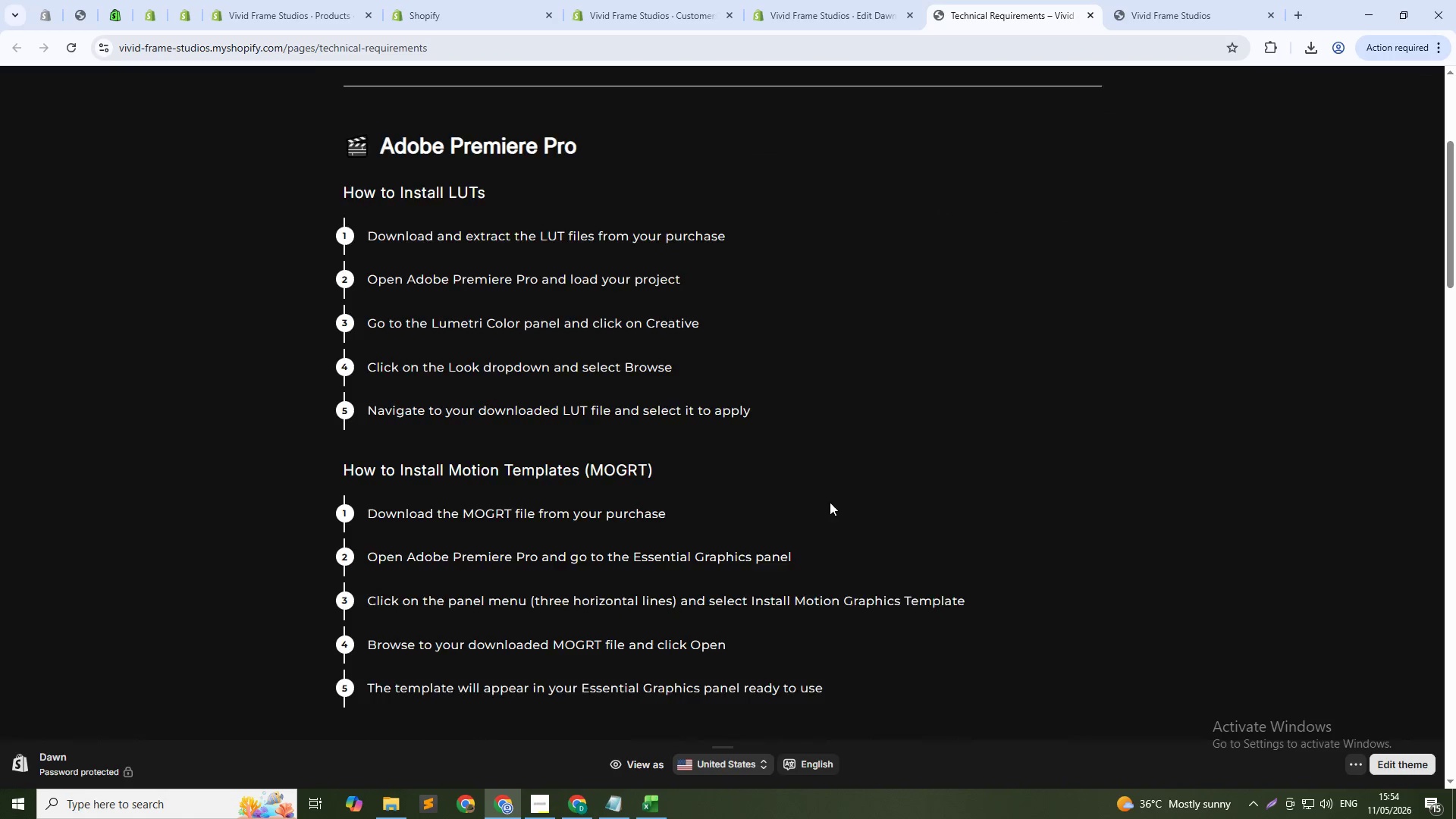 
scroll: coordinate [830, 502], scroll_direction: up, amount: 1.0
 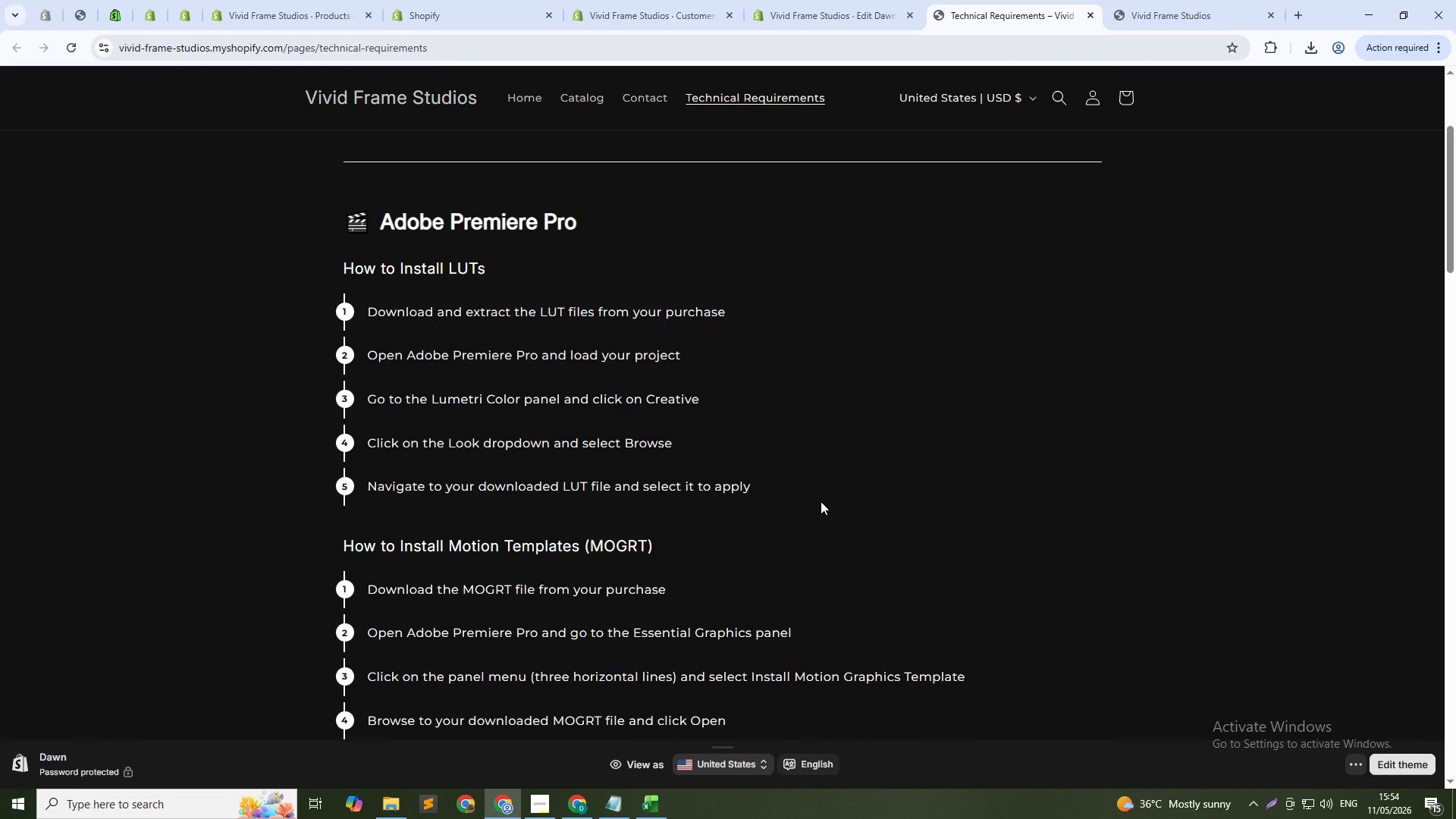 
scroll: coordinate [821, 501], scroll_direction: down, amount: 1.0
 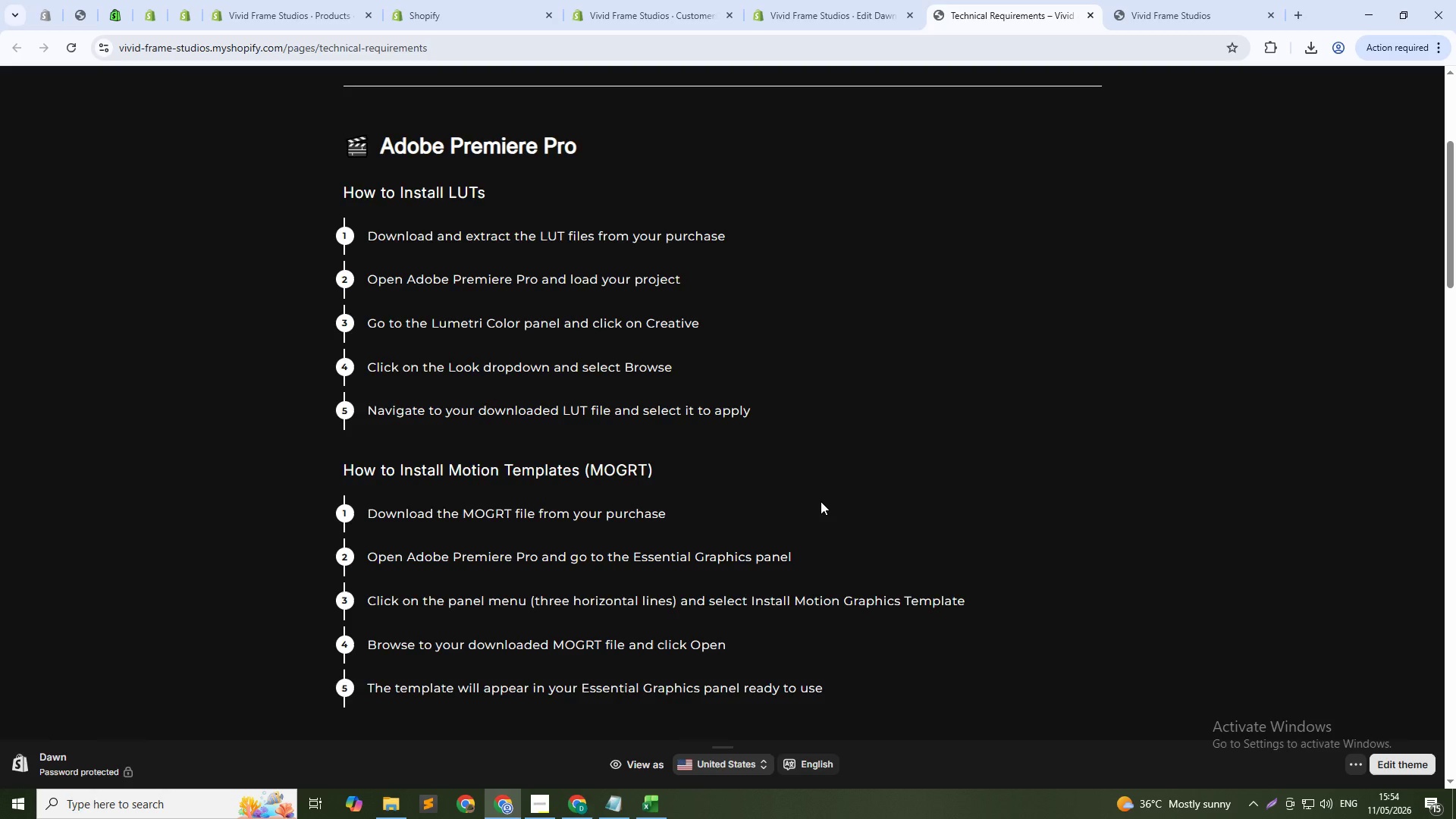 
scroll: coordinate [821, 501], scroll_direction: up, amount: 5.0
 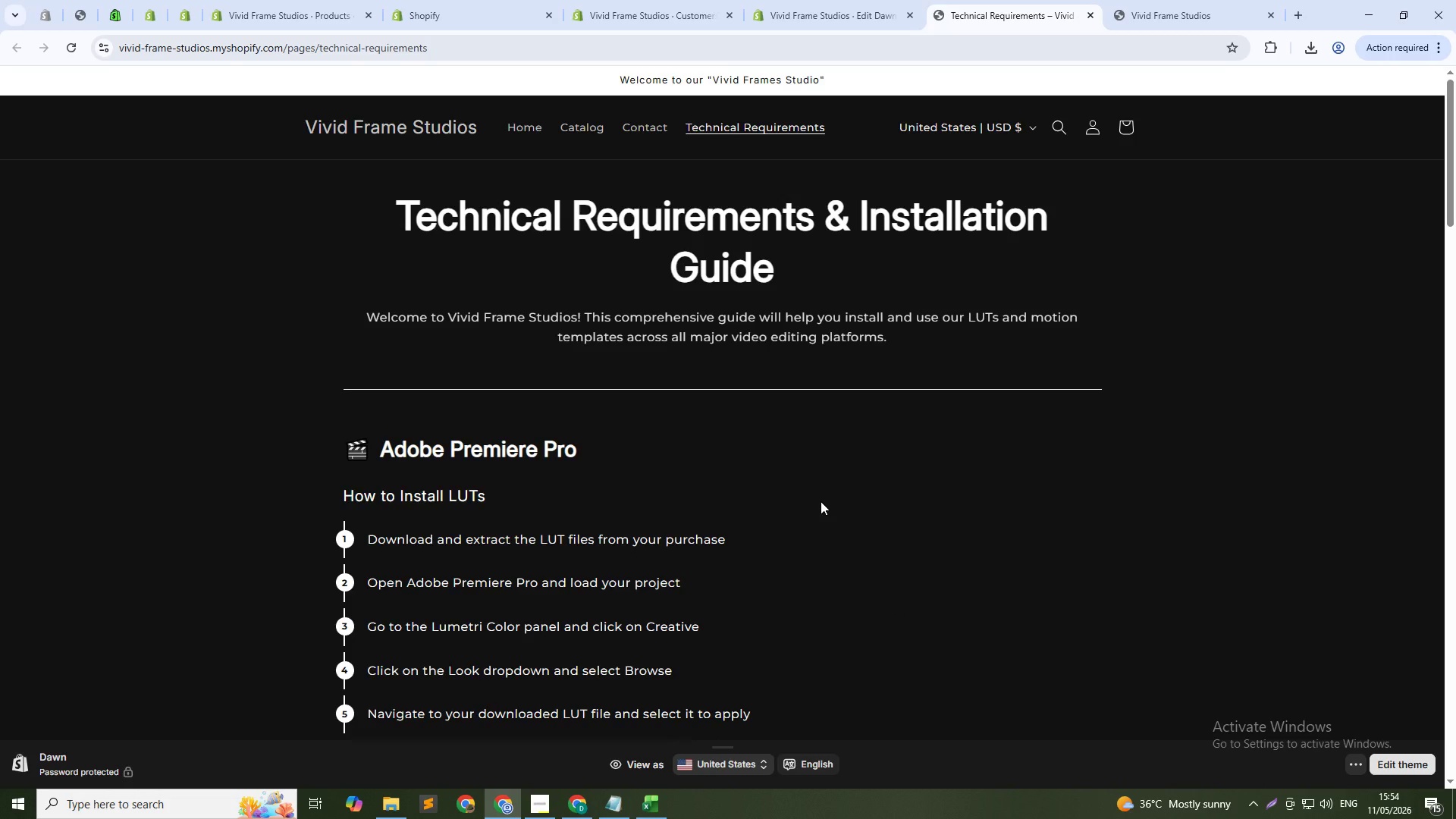 
scroll: coordinate [821, 501], scroll_direction: down, amount: 1.0
 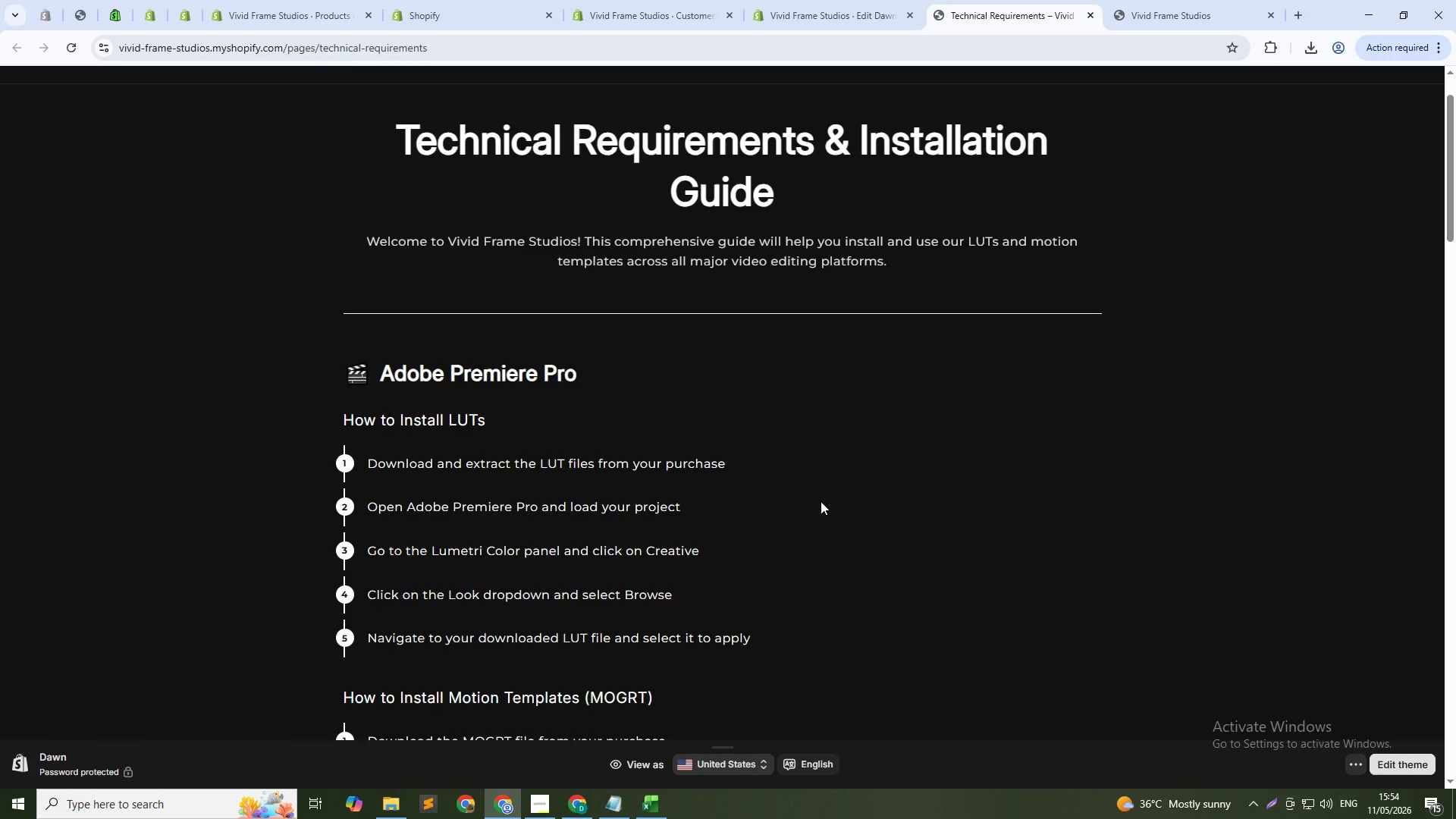 
hold_key(key=ControlLeft, duration=1.41)
scroll: coordinate [821, 501], scroll_direction: down, amount: 2.0
 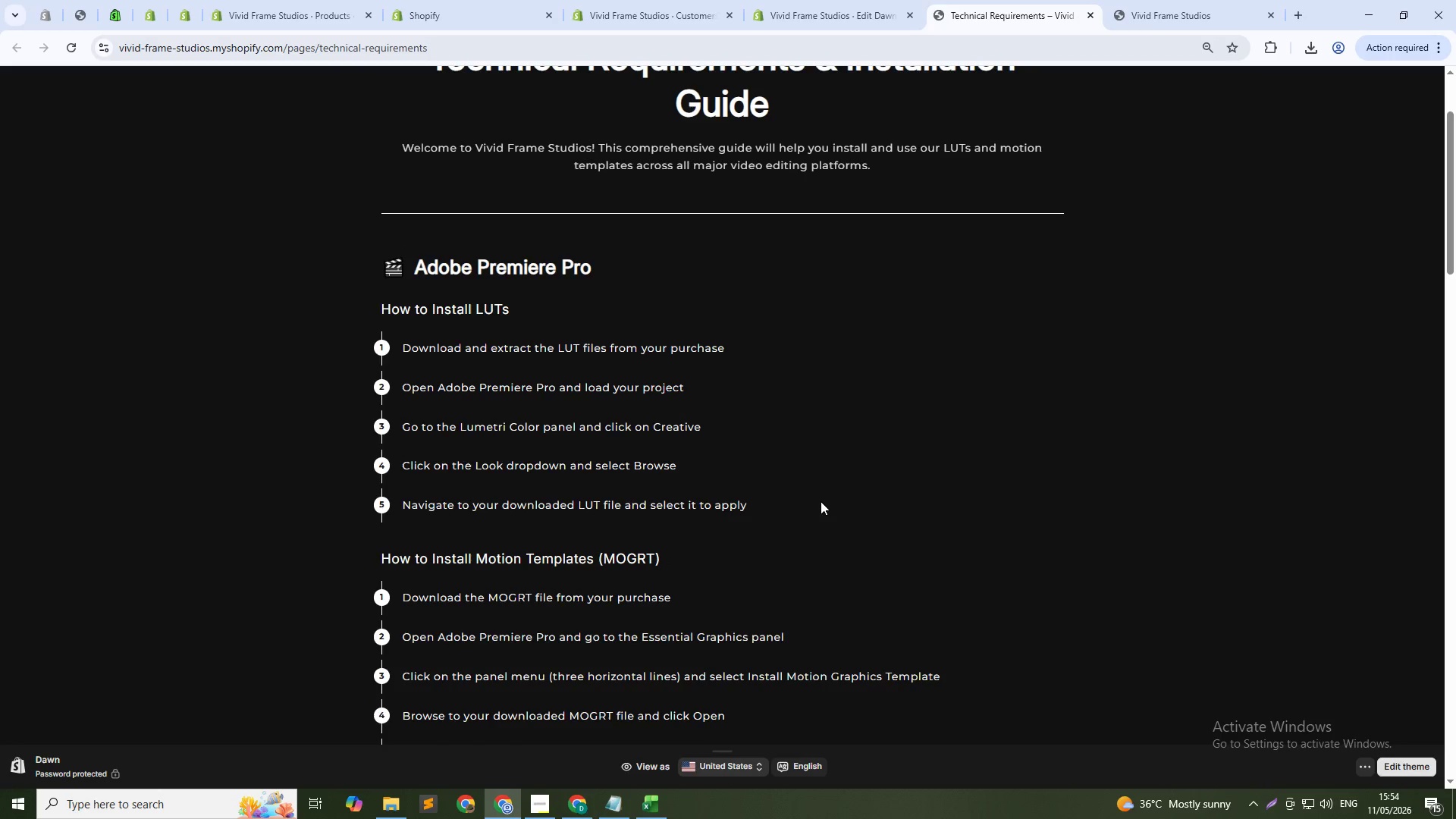 
scroll: coordinate [821, 501], scroll_direction: up, amount: 2.0
 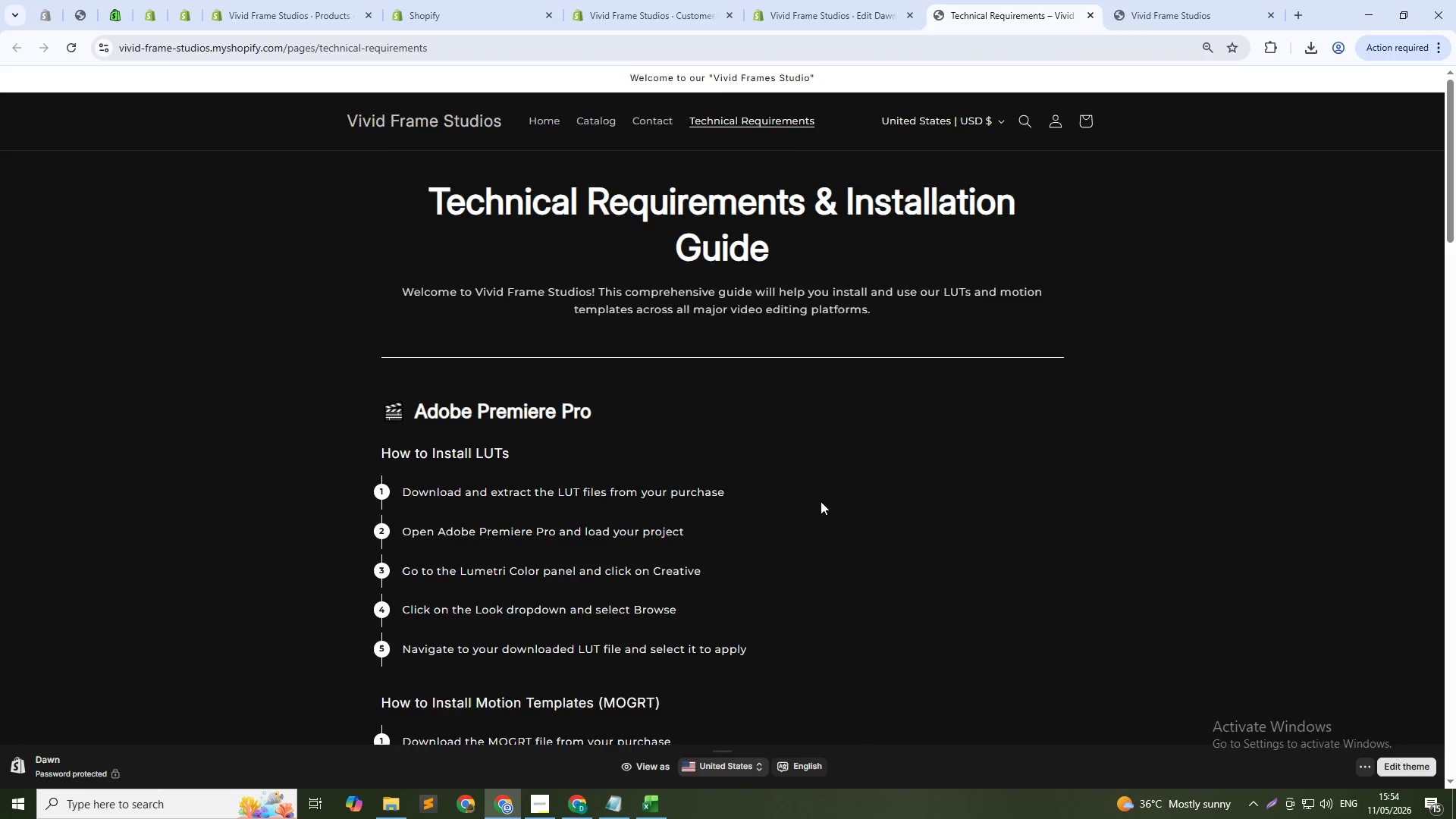 
scroll: coordinate [821, 501], scroll_direction: down, amount: 1.0
 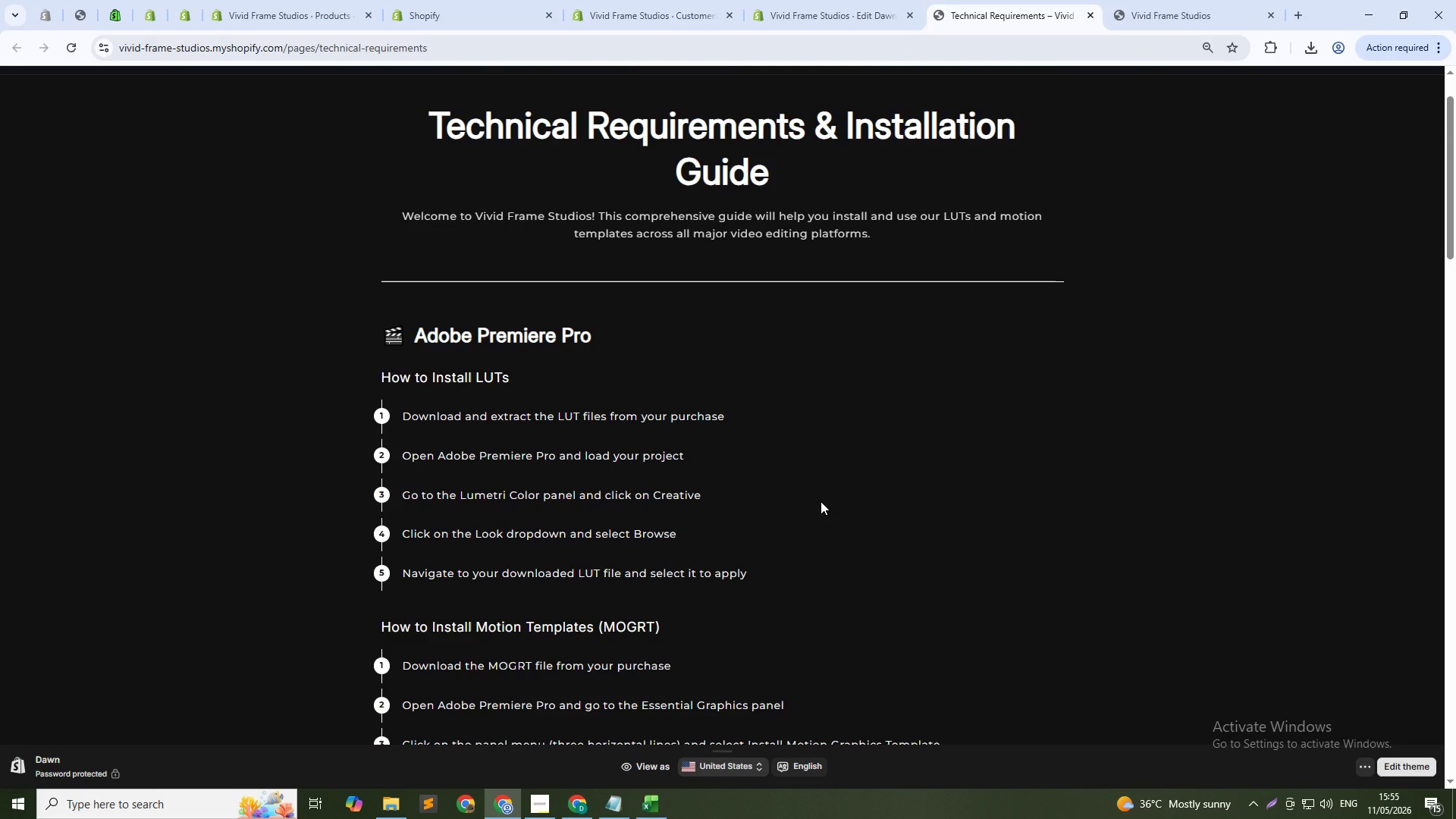 
key(PrintScreen)
 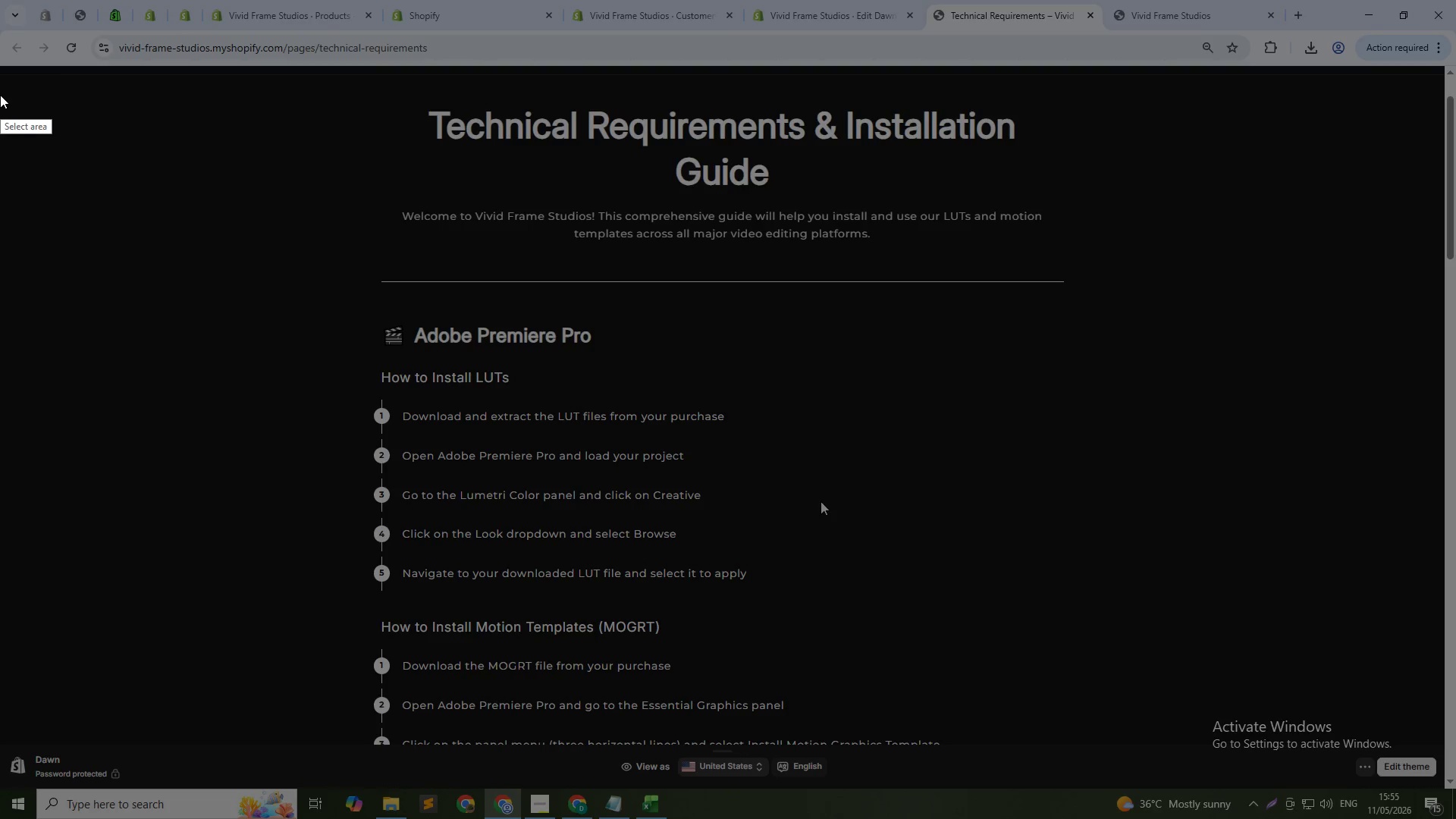 
left_click_drag(start_coordinate=[0, 95], to_coordinate=[1422, 723])
 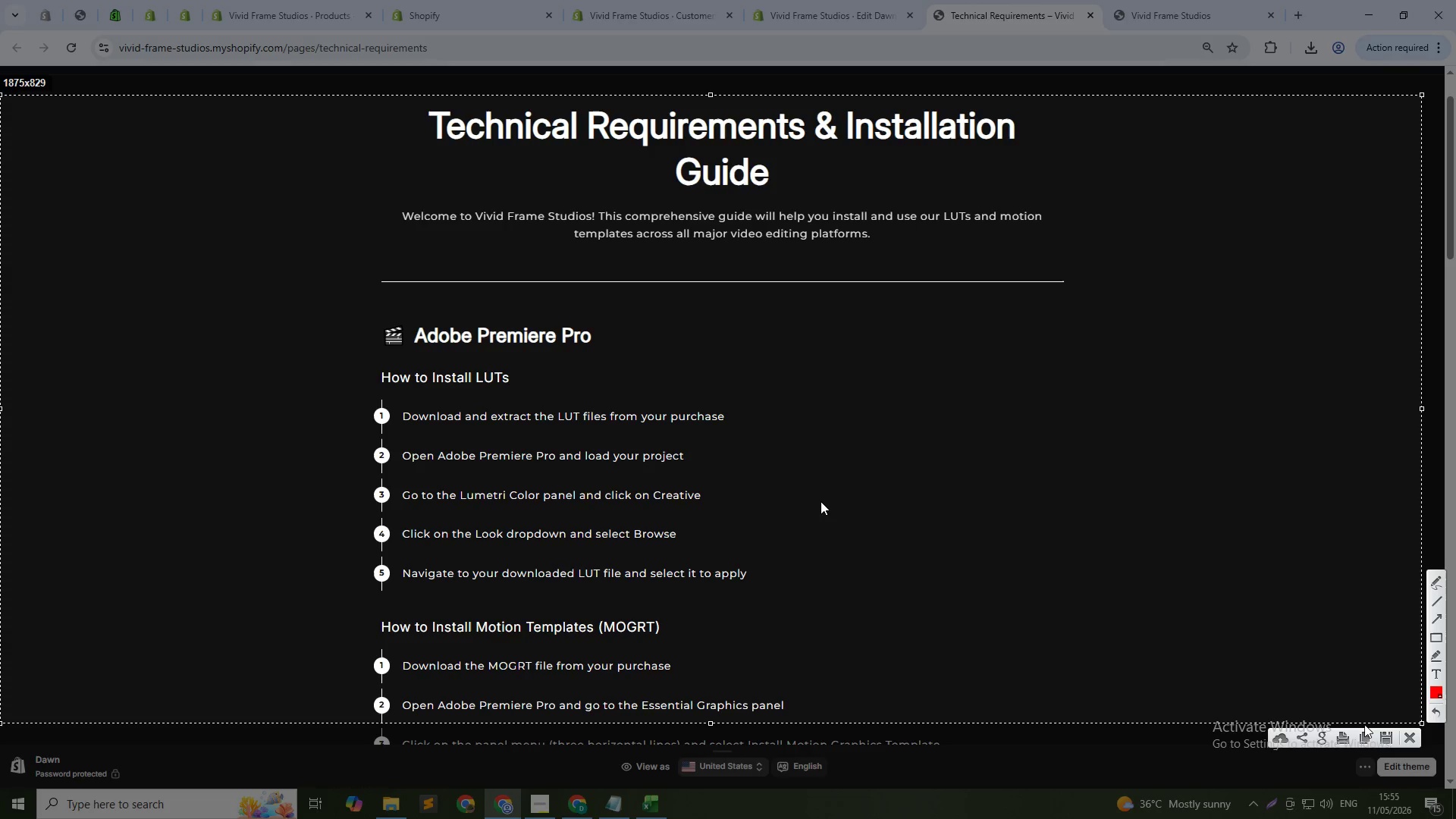 
left_click([1382, 736])
 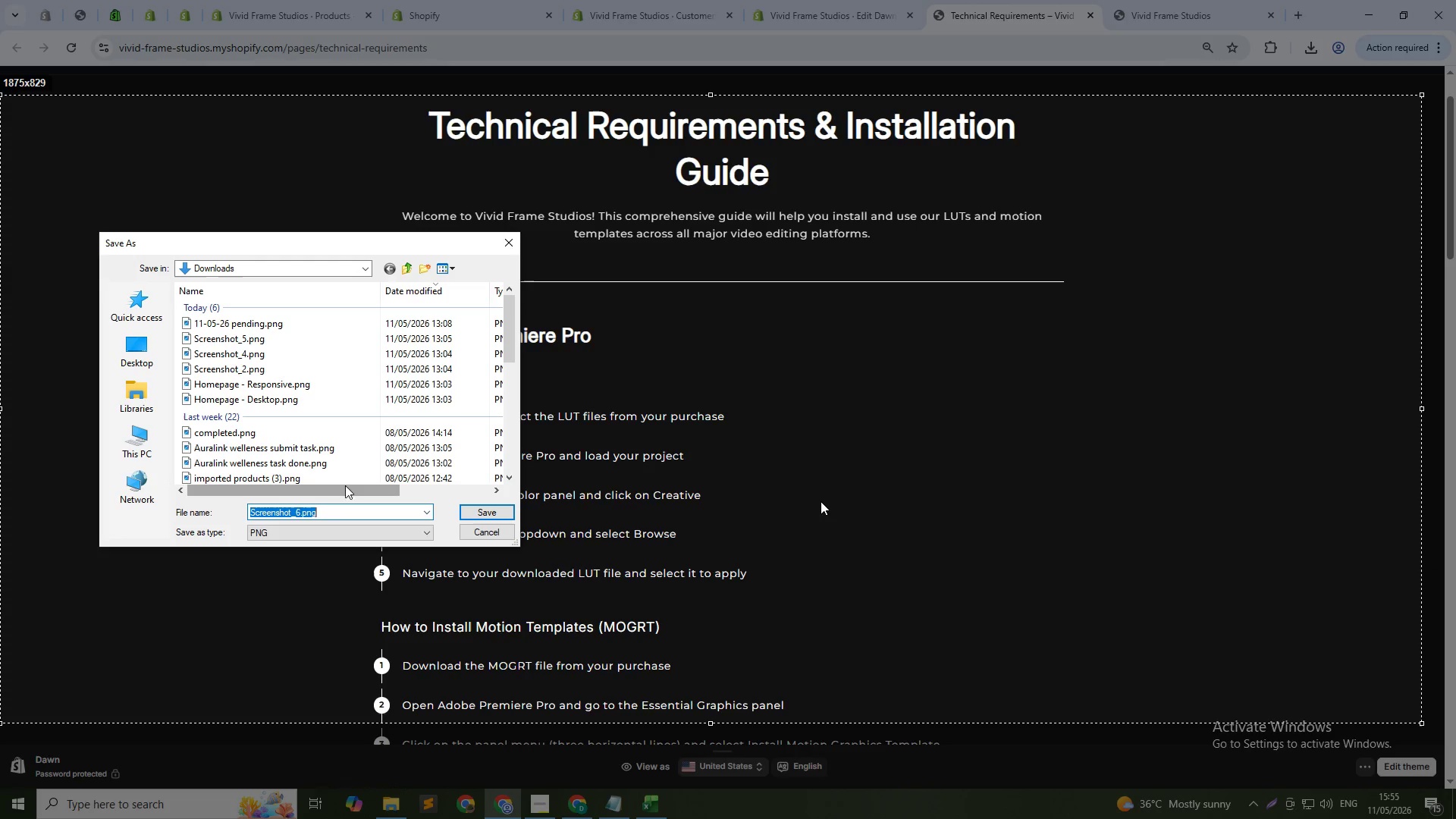 
left_click_drag(start_coordinate=[399, 245], to_coordinate=[1114, 264])
 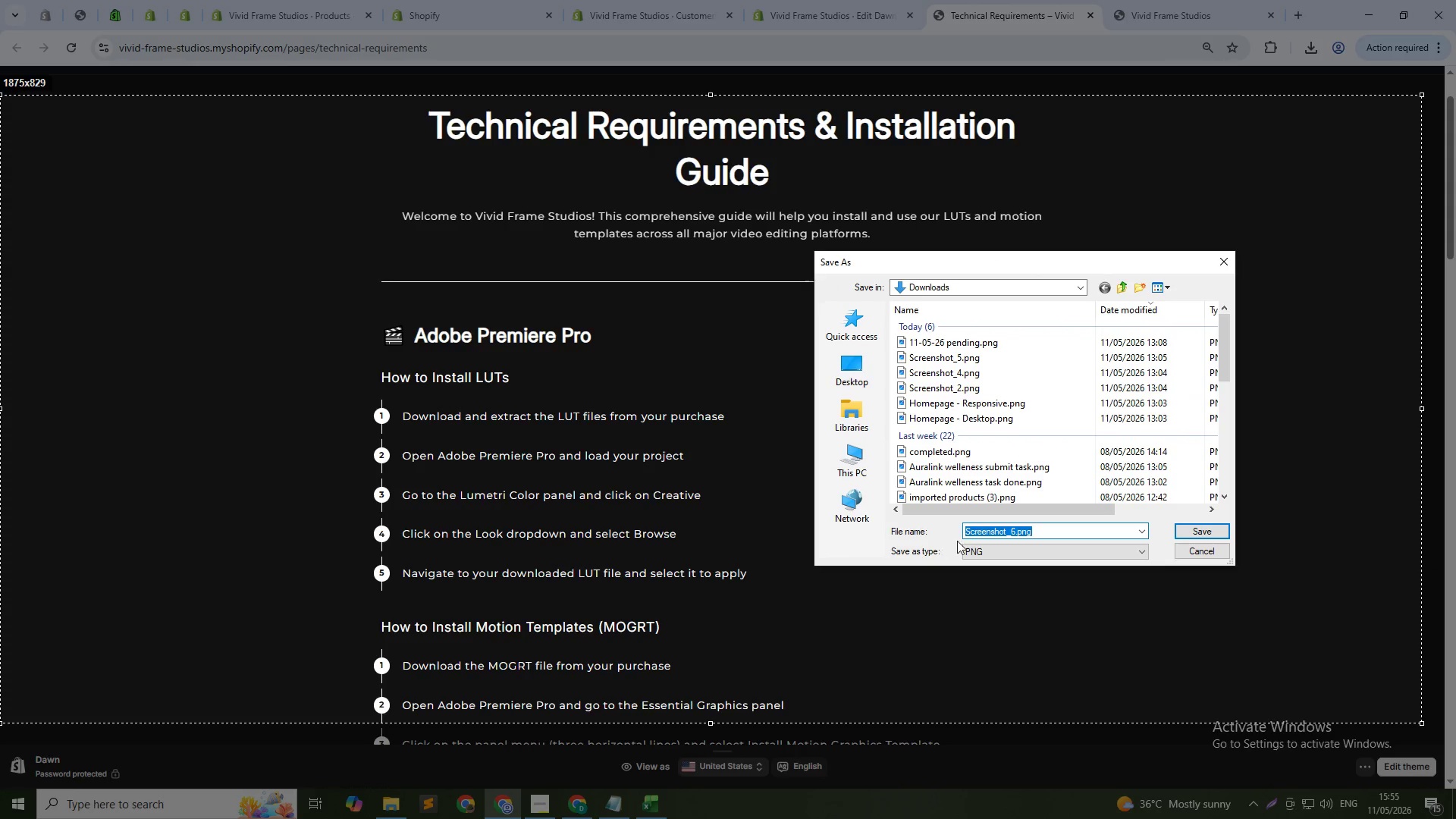 
left_click([987, 535])
 